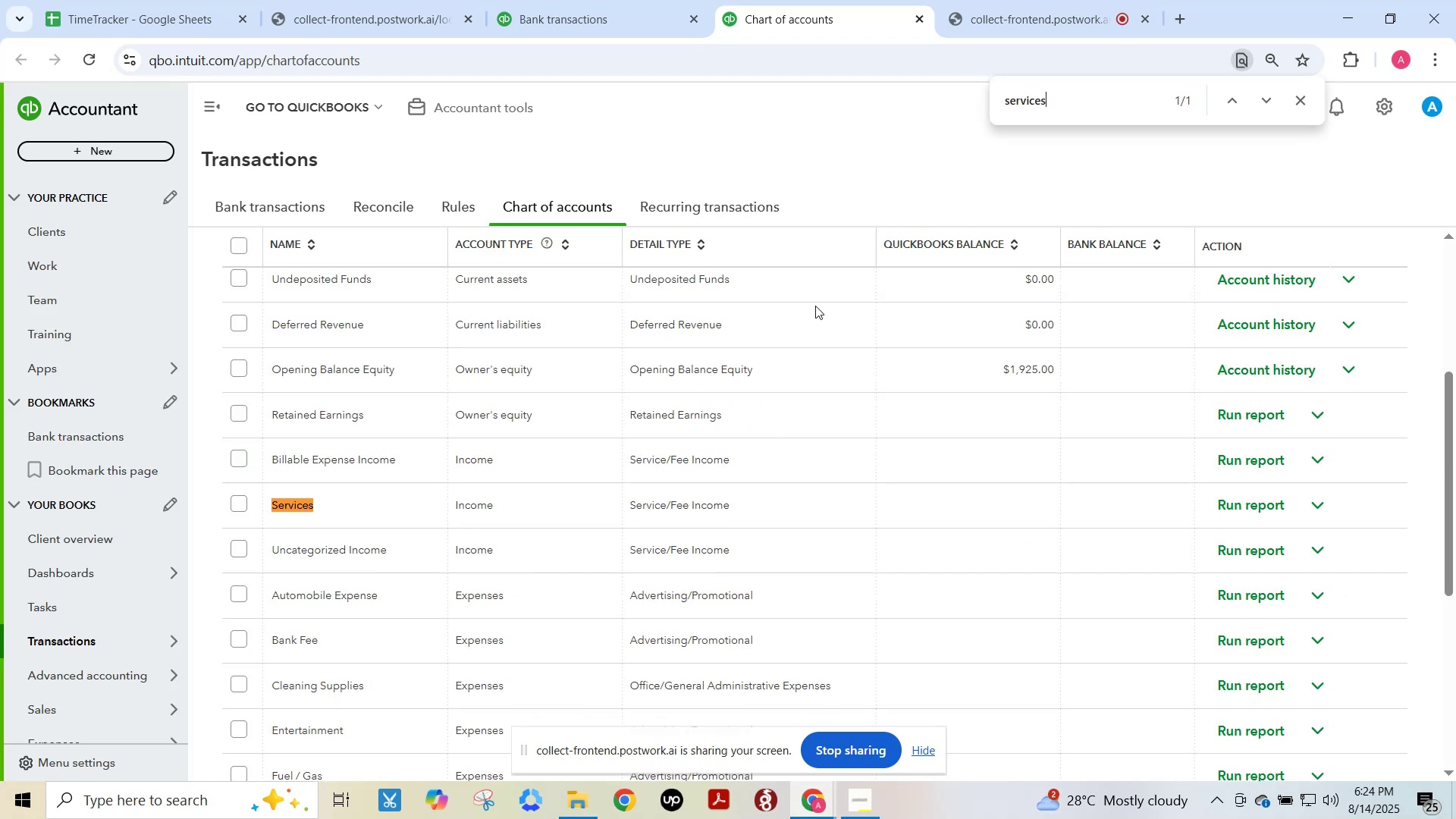 
key(Enter)
 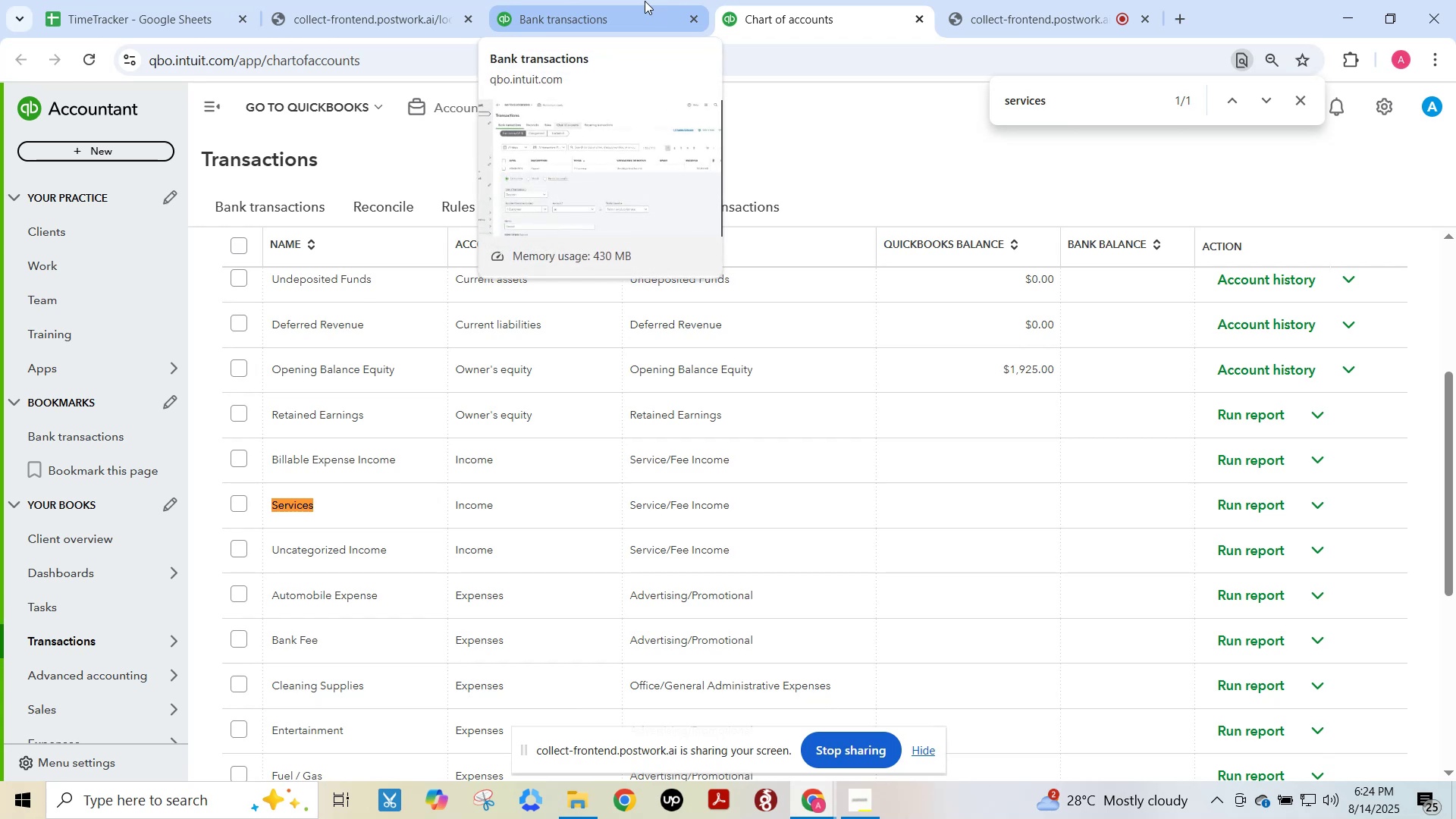 
wait(9.71)
 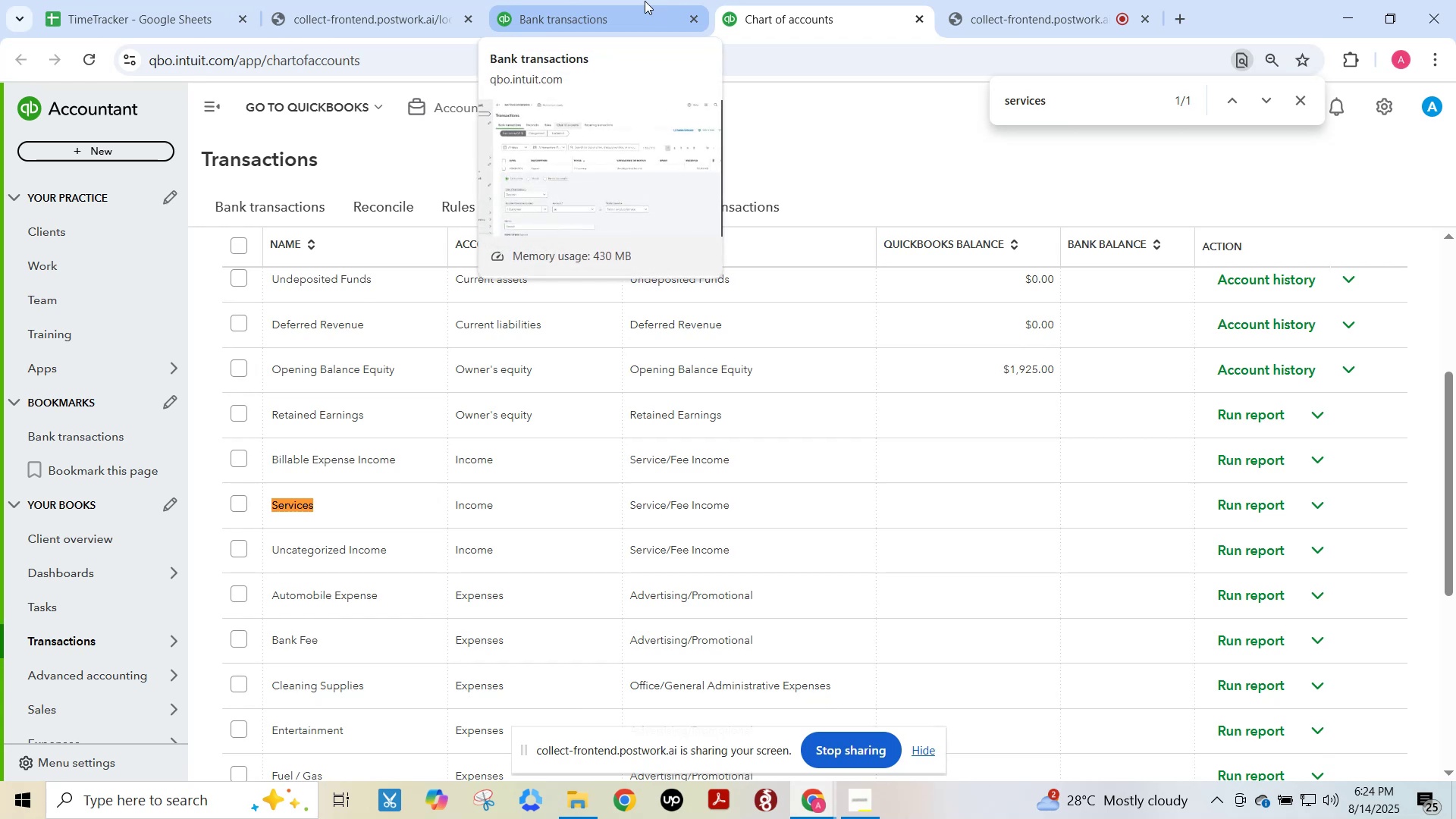 
left_click([645, 1])
 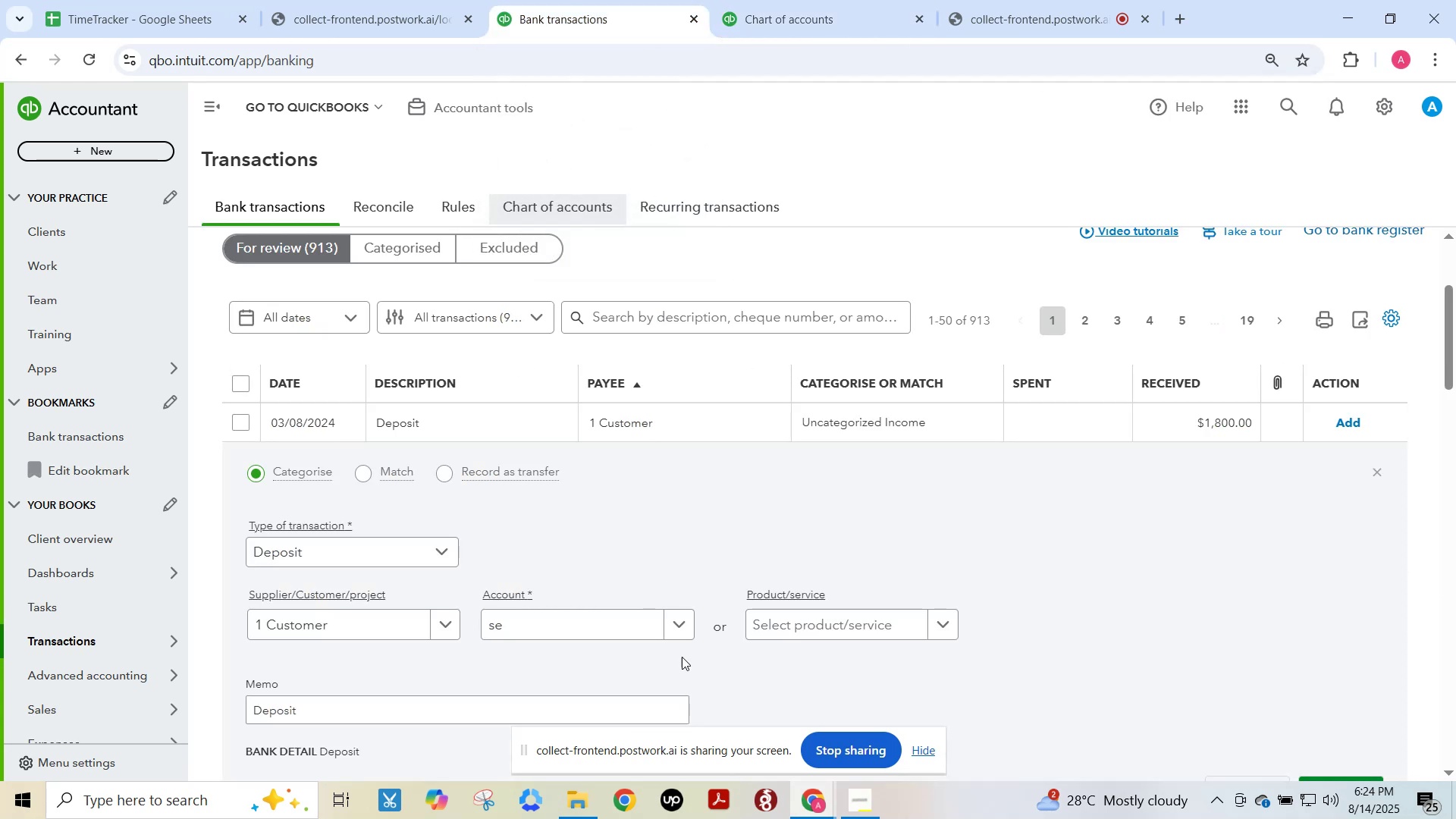 
left_click([681, 628])
 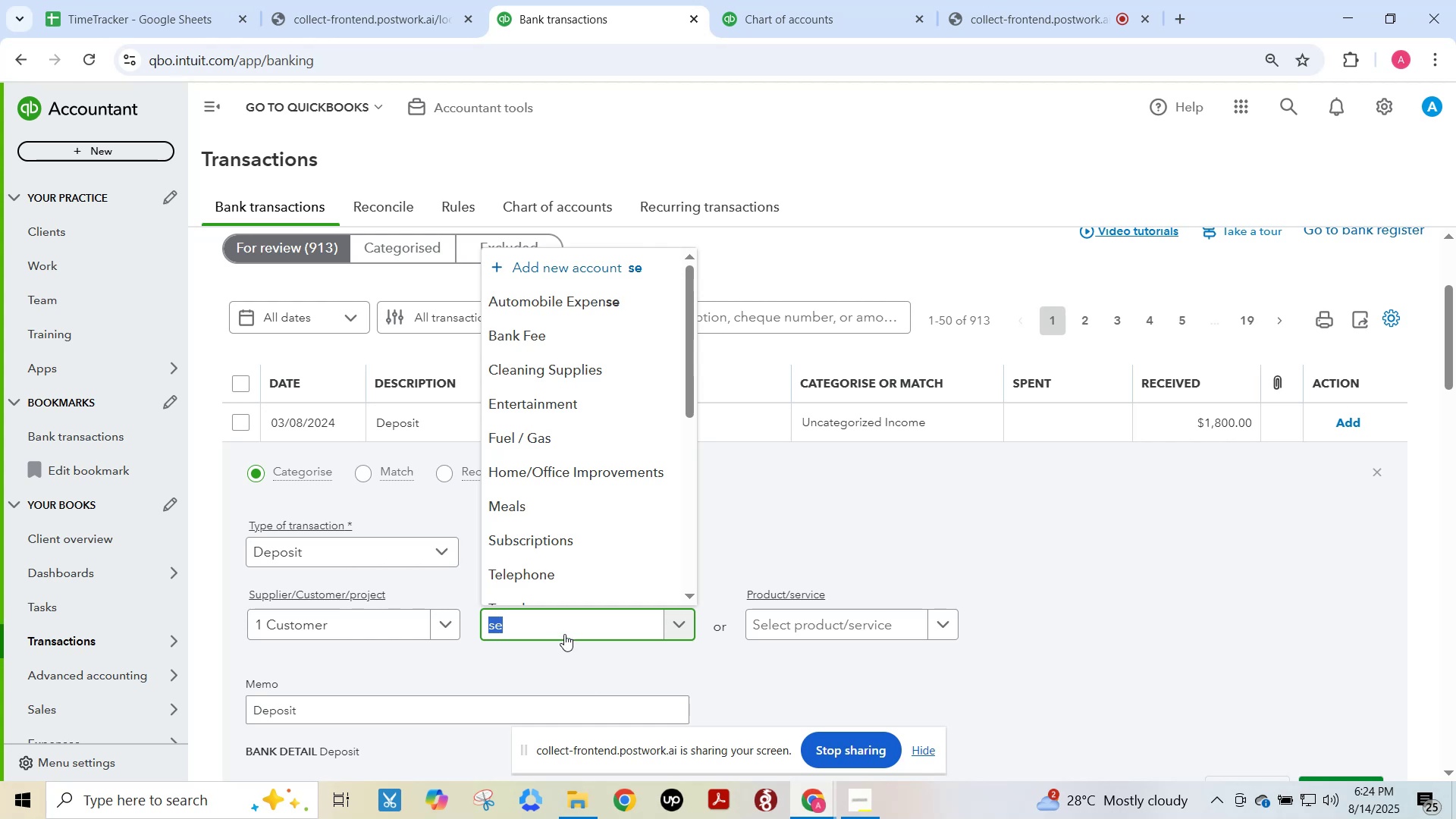 
type(rv)
 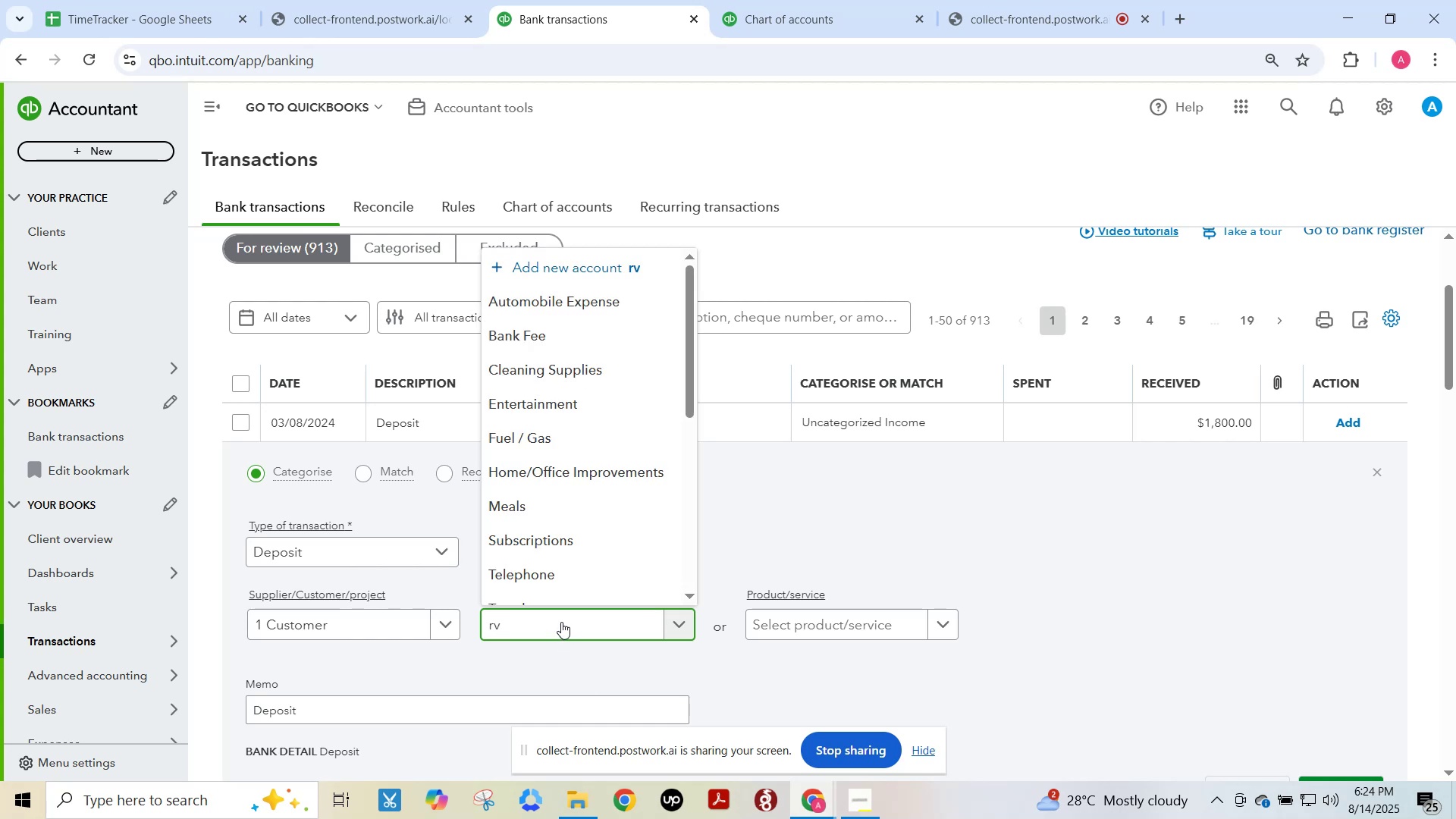 
key(Control+ControlLeft)
 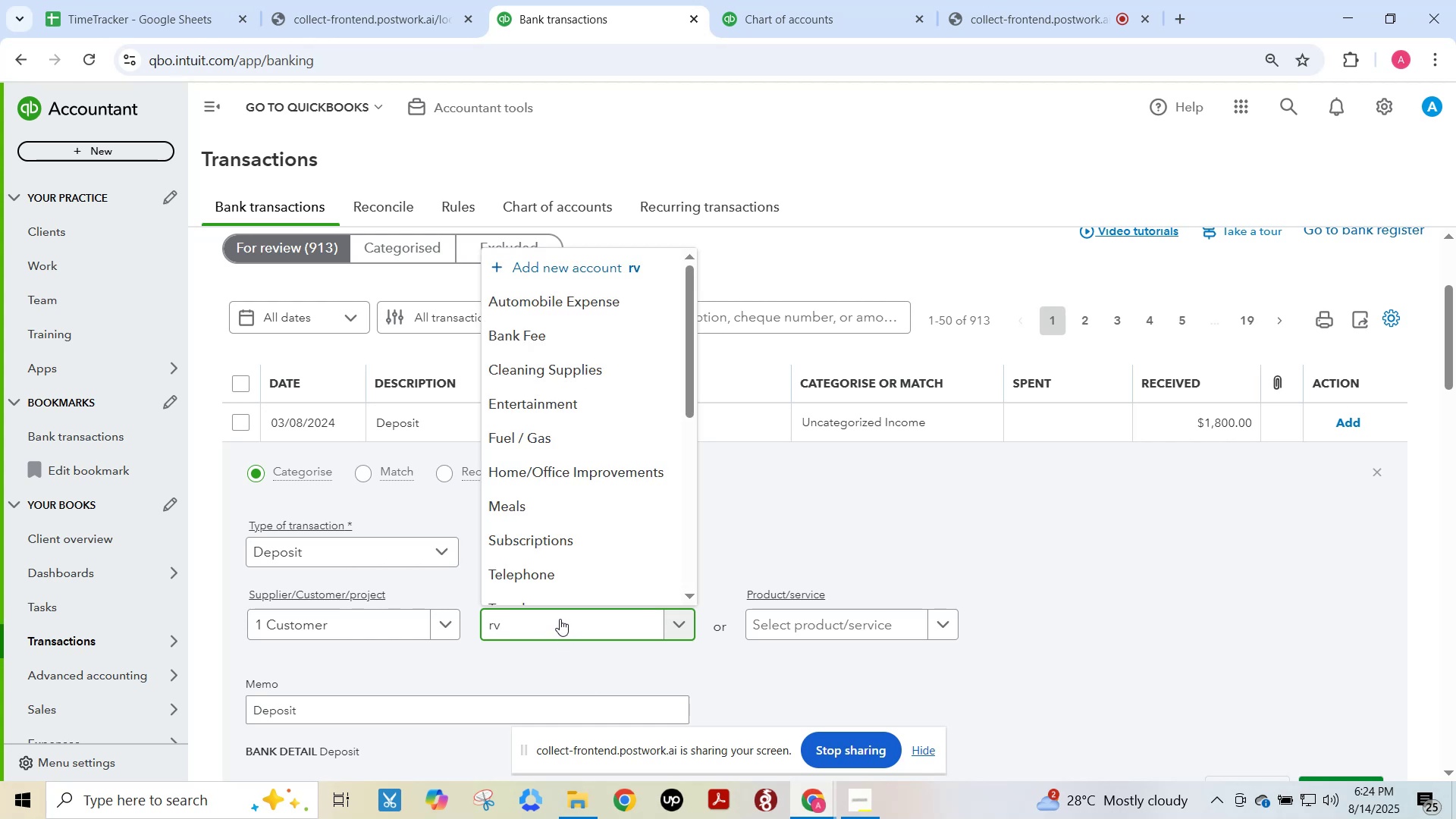 
key(Control+A)
 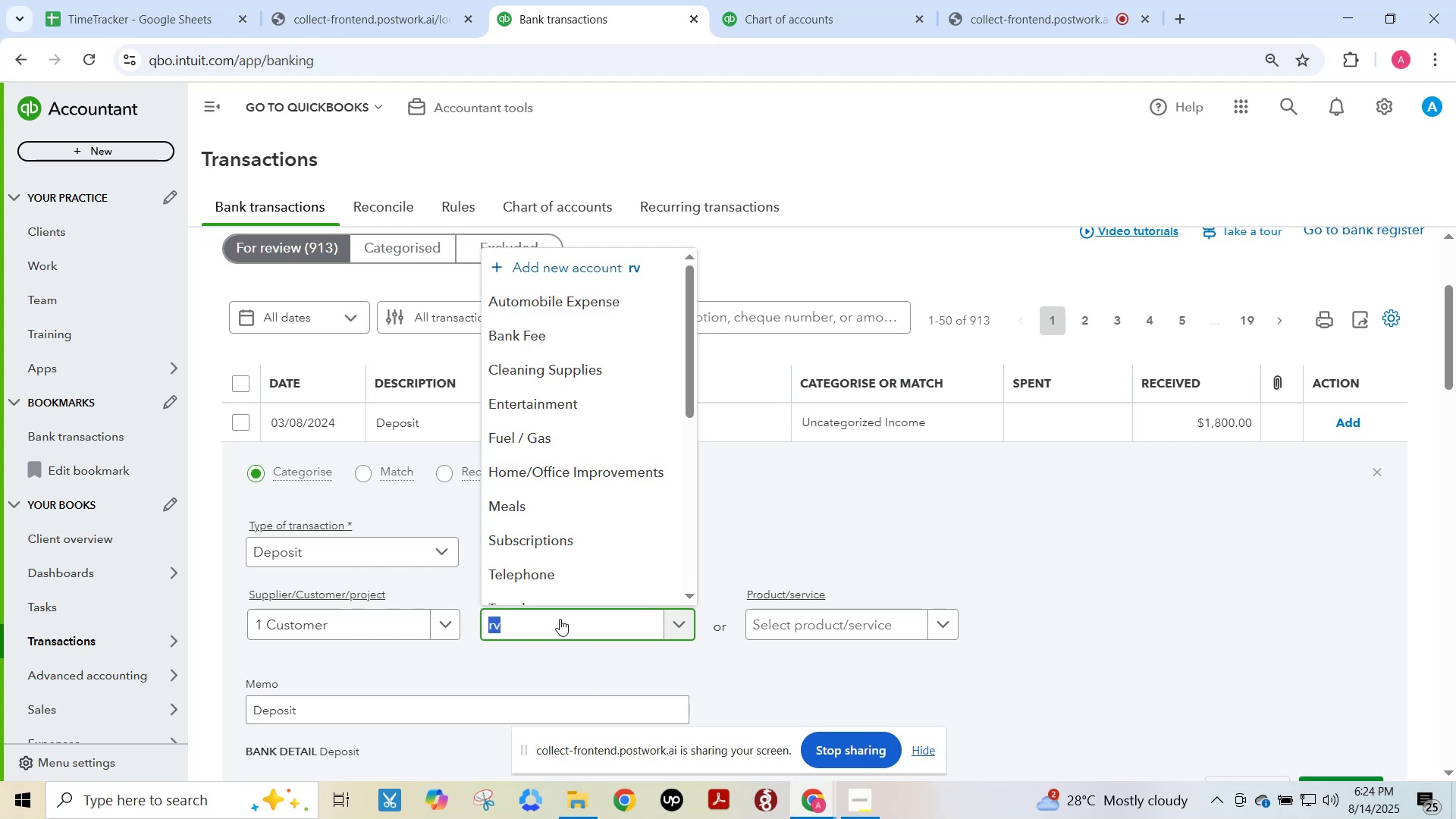 
key(Backspace)
type(serv)
 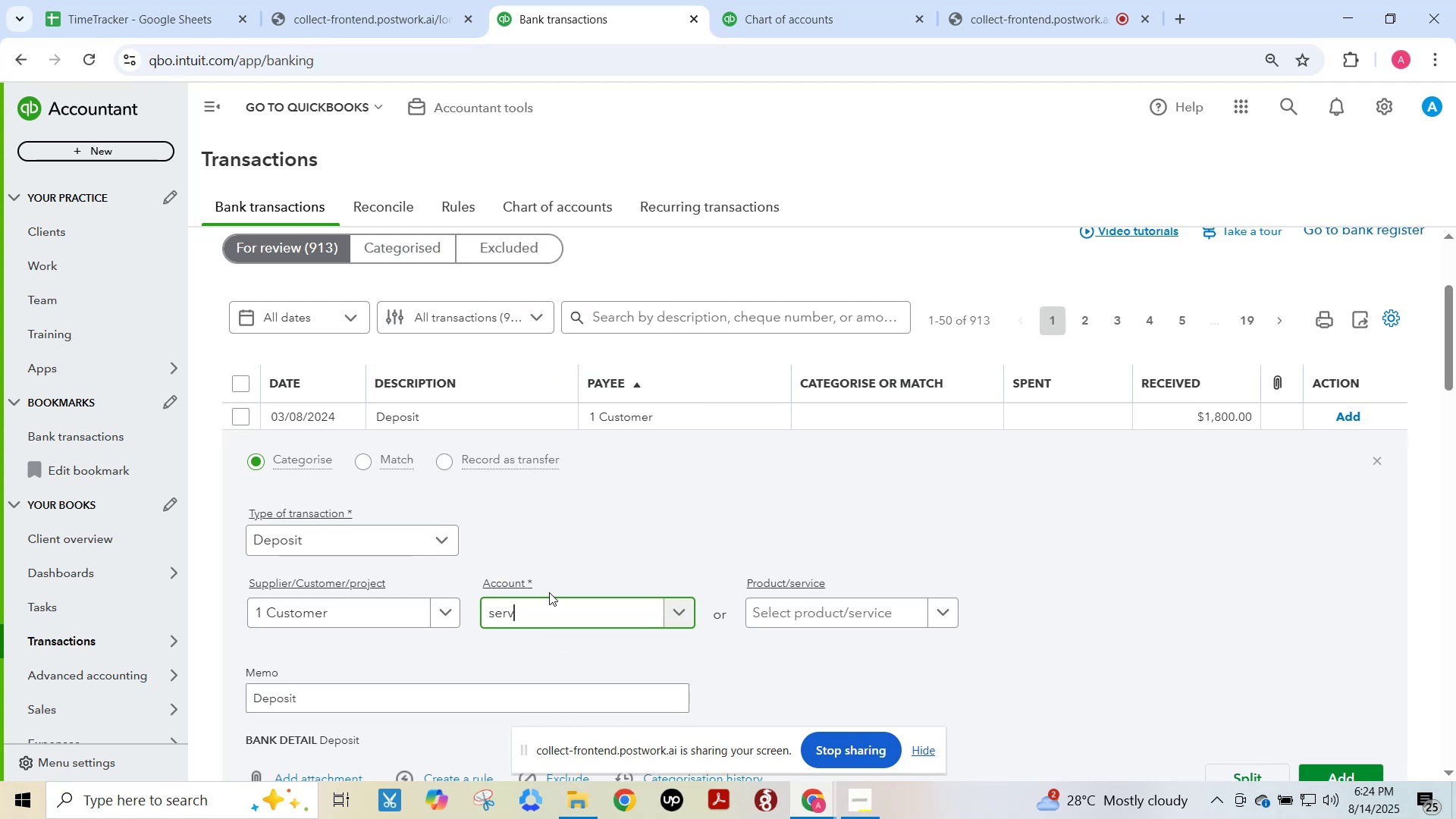 
left_click([555, 608])
 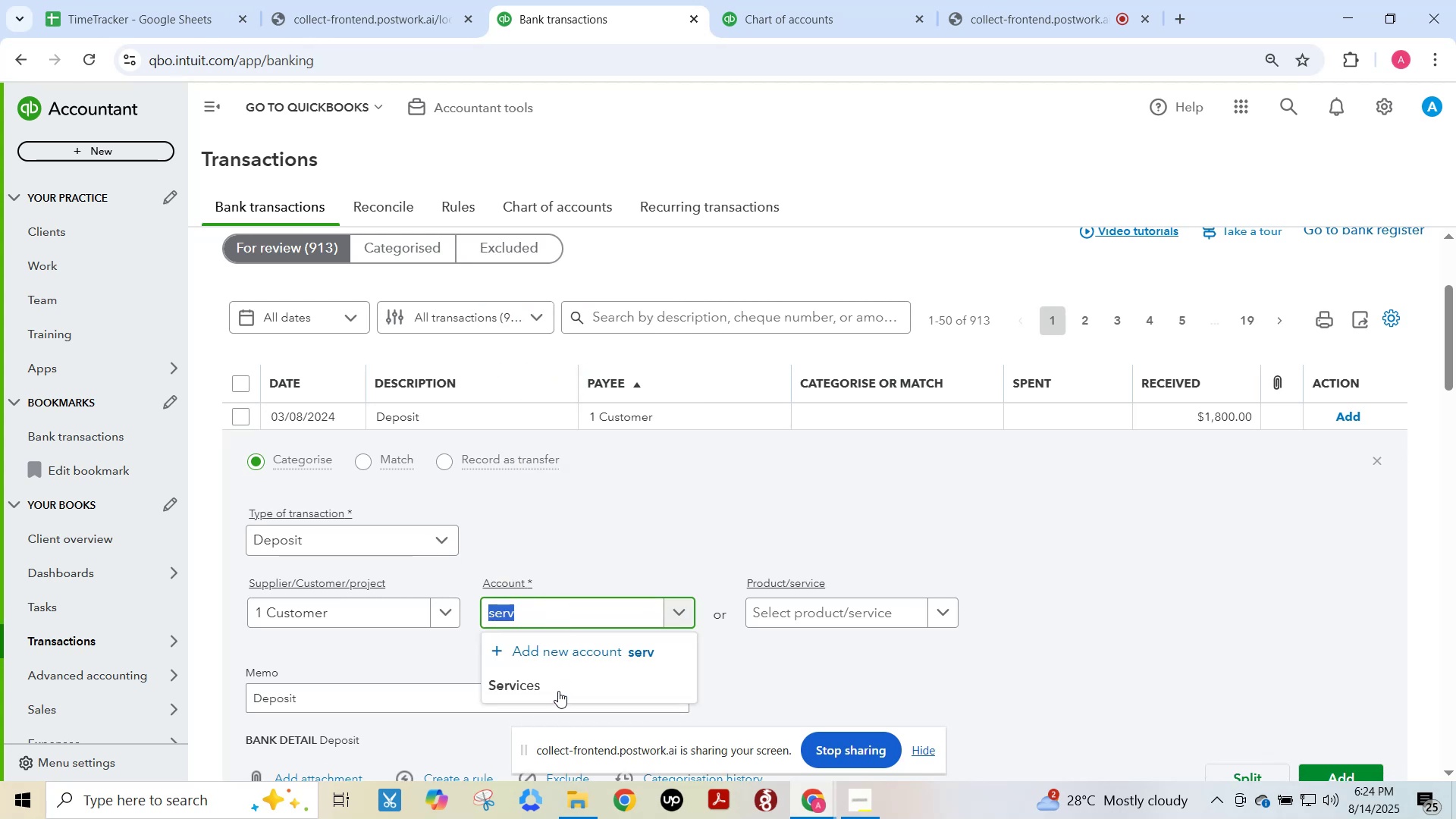 
left_click([557, 691])
 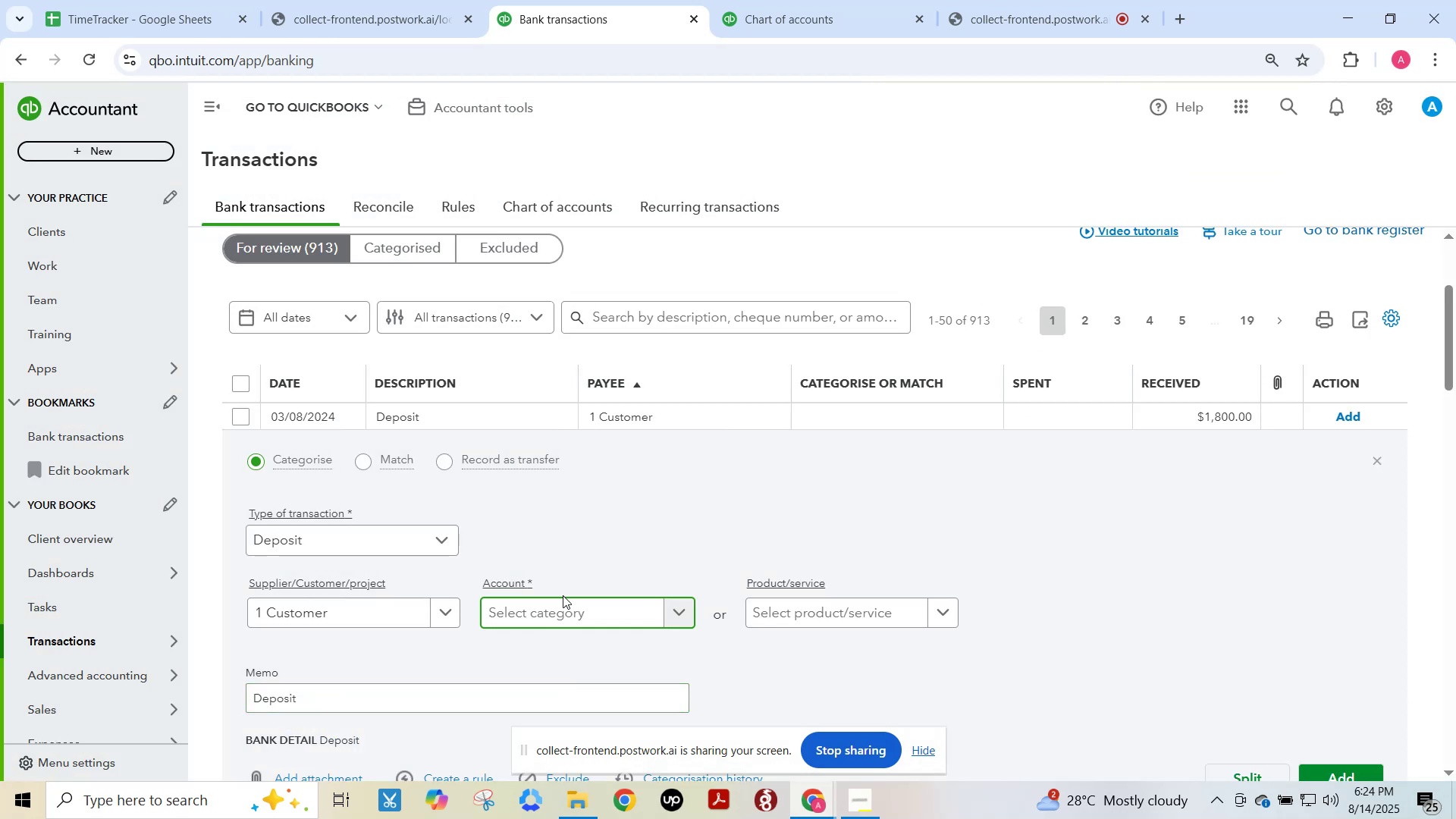 
left_click([563, 616])
 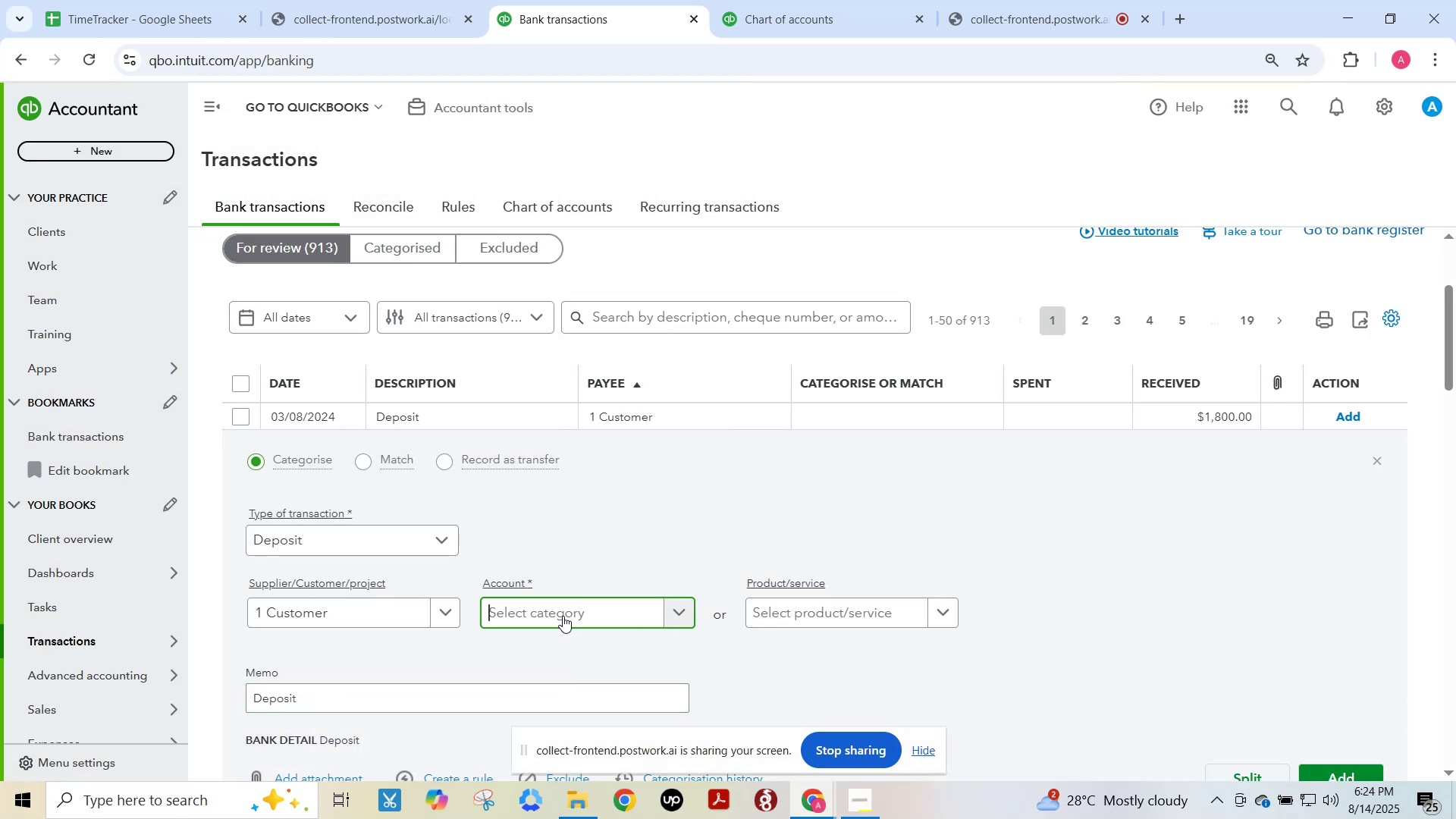 
type(service)
 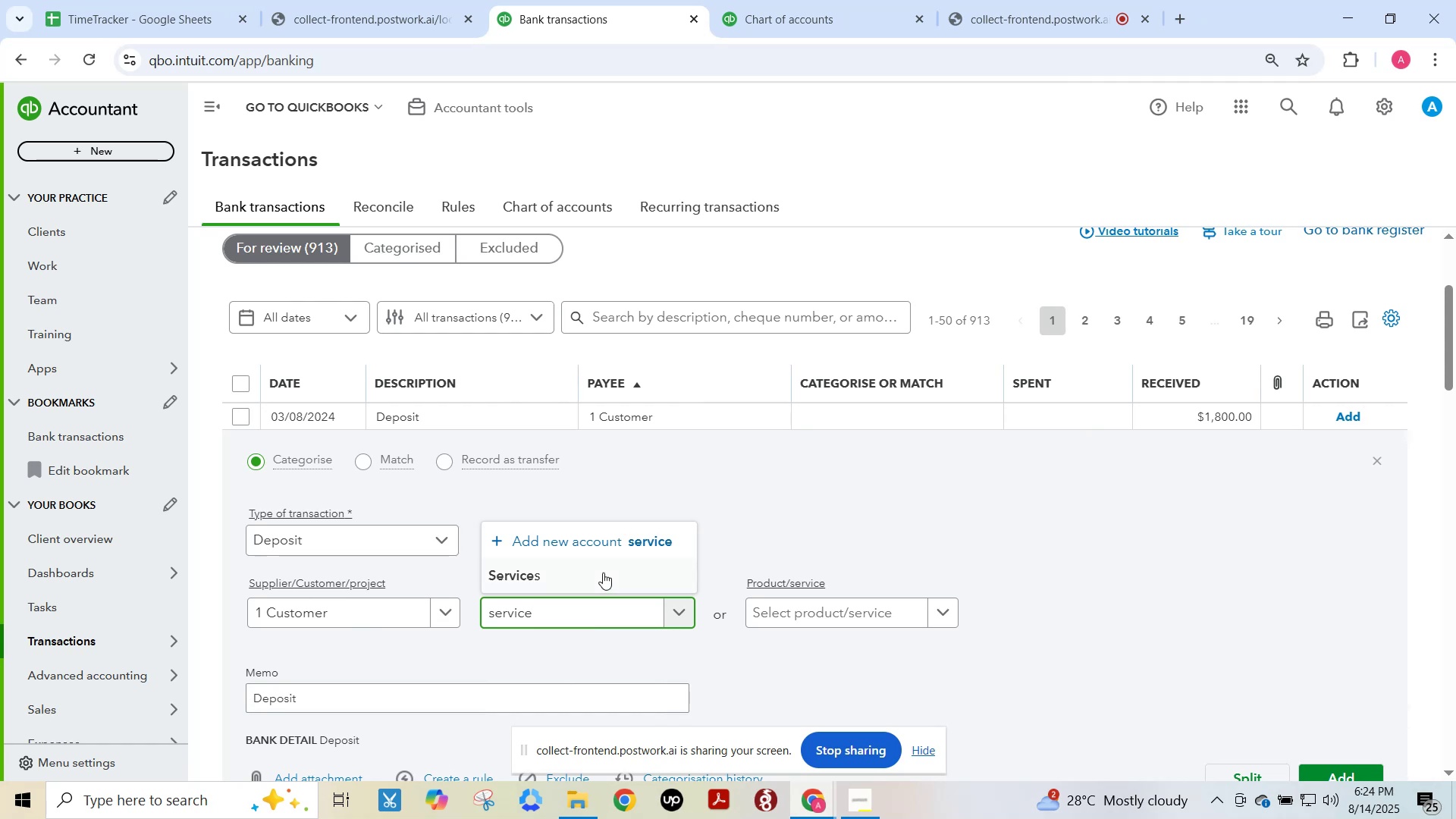 
left_click([603, 571])
 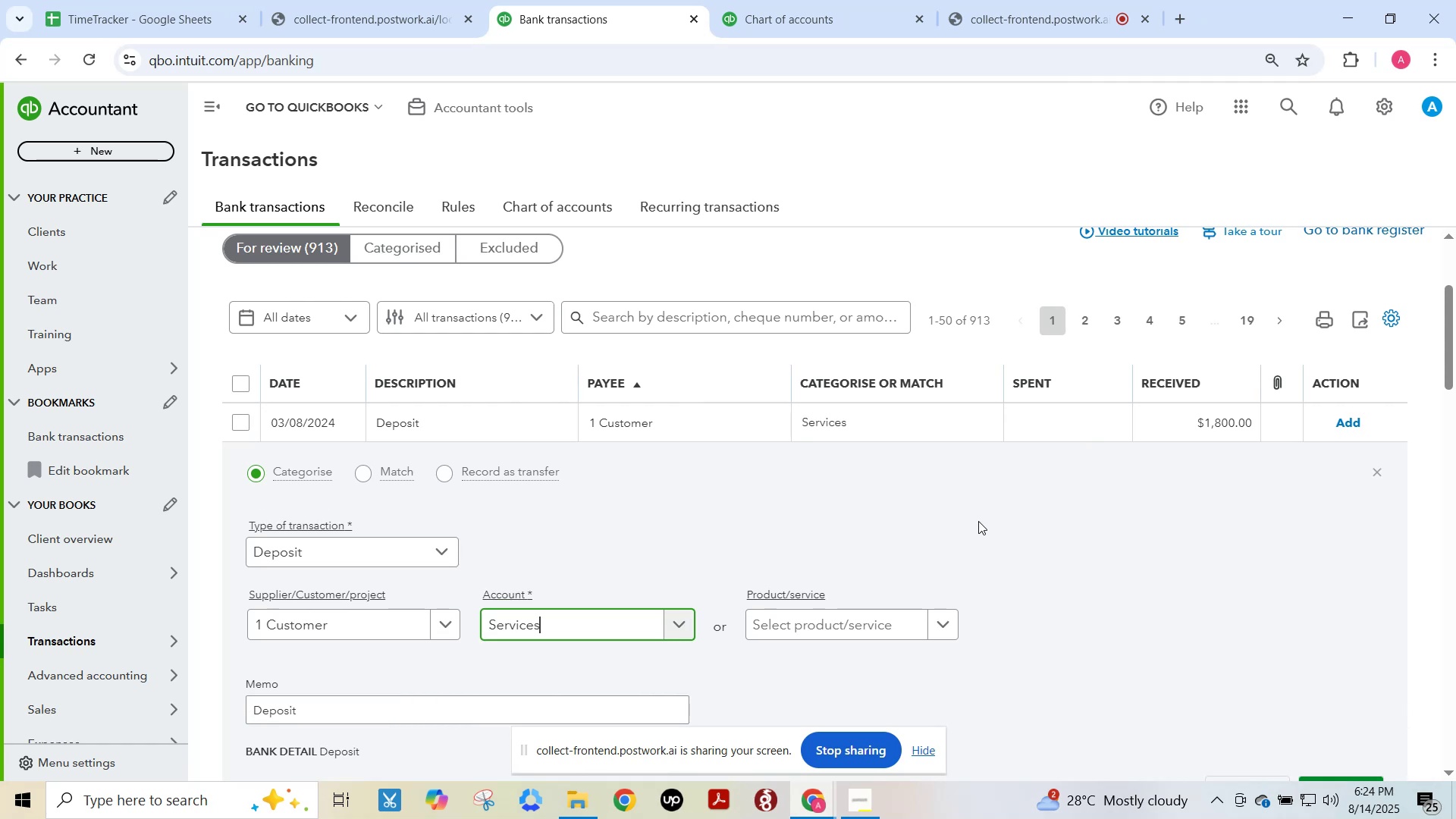 
scroll: coordinate [1004, 551], scroll_direction: down, amount: 2.0
 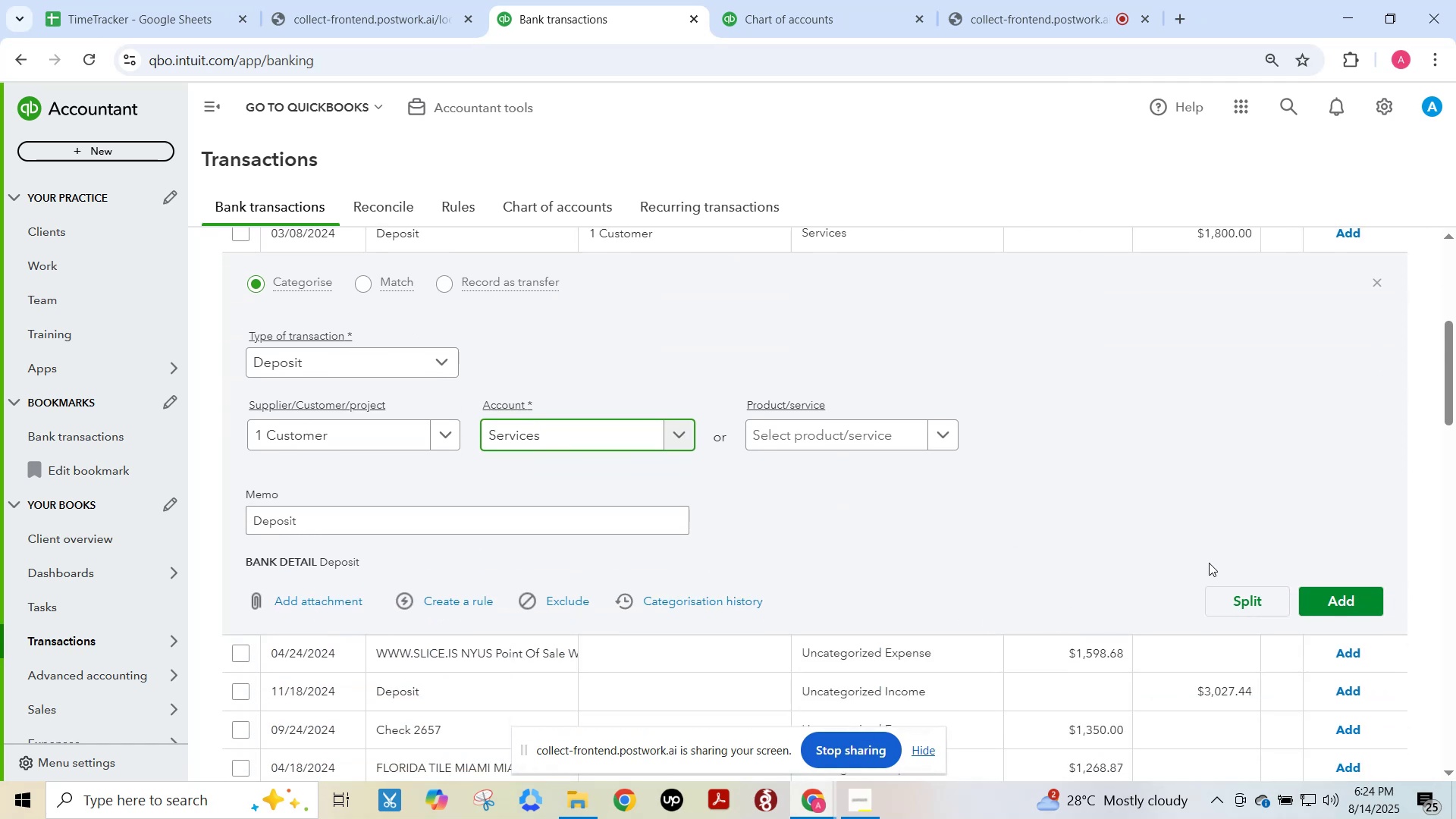 
left_click([1334, 597])
 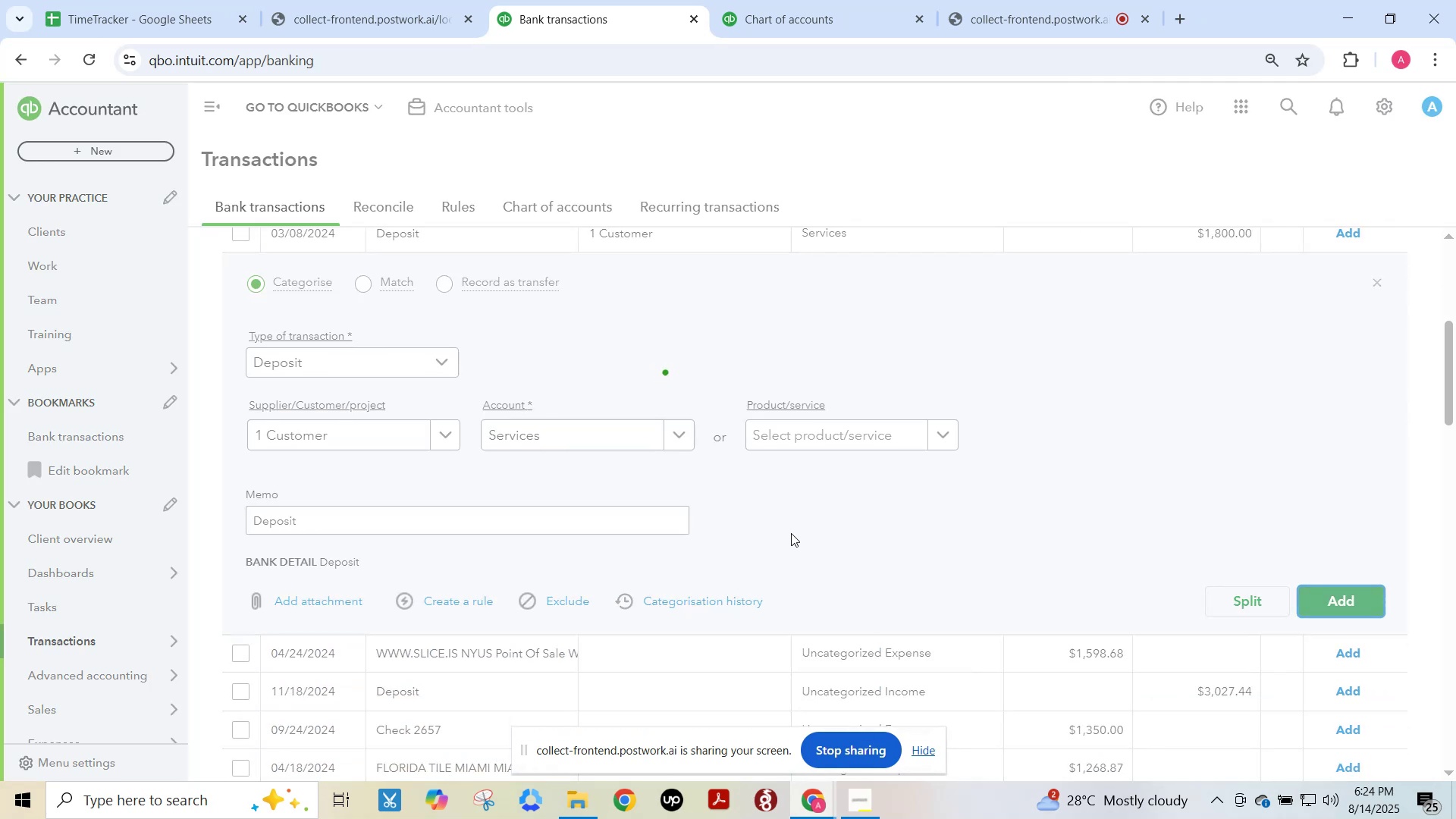 
scroll: coordinate [799, 542], scroll_direction: up, amount: 9.0
 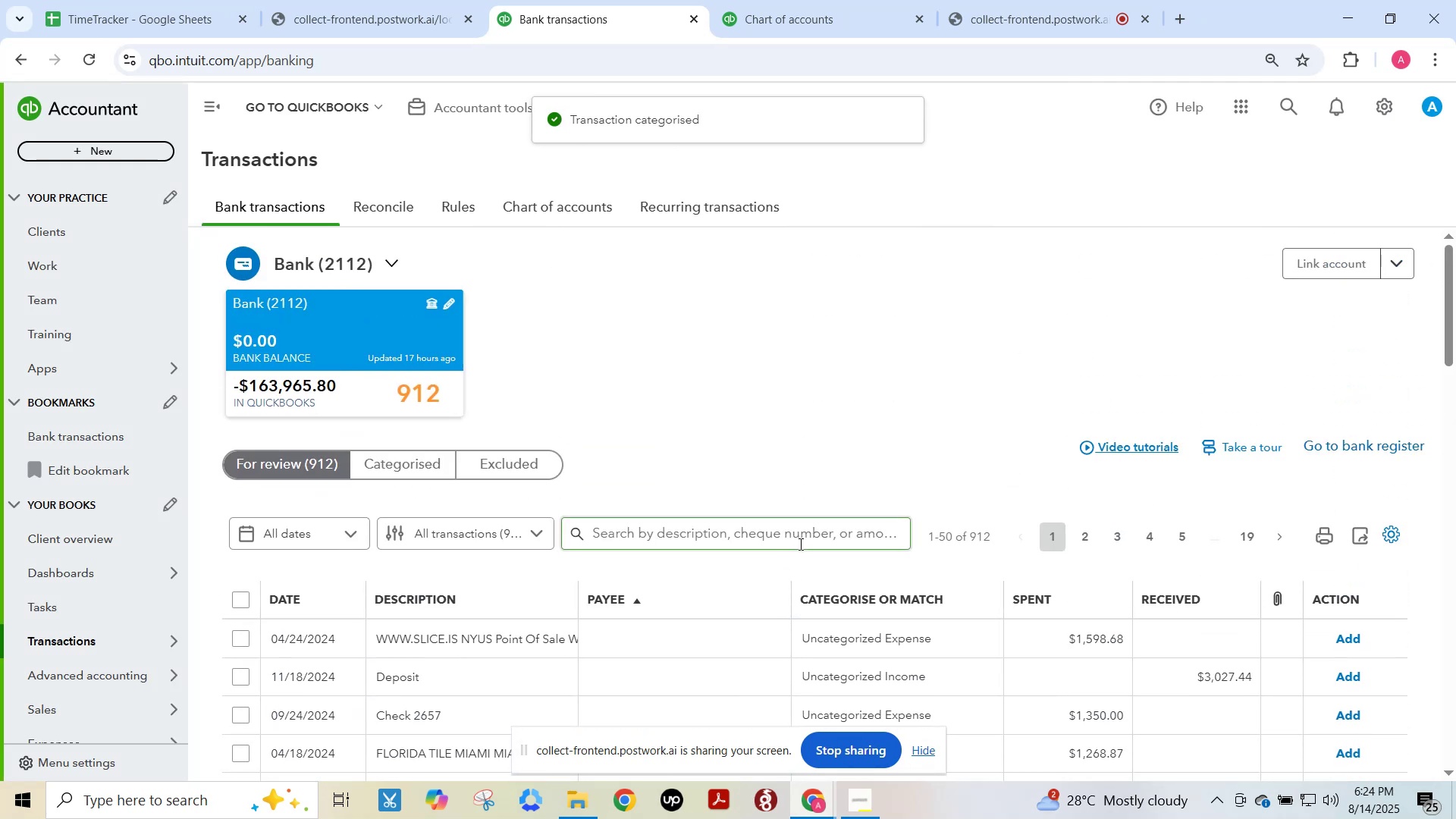 
scroll: coordinate [799, 545], scroll_direction: down, amount: 3.0
 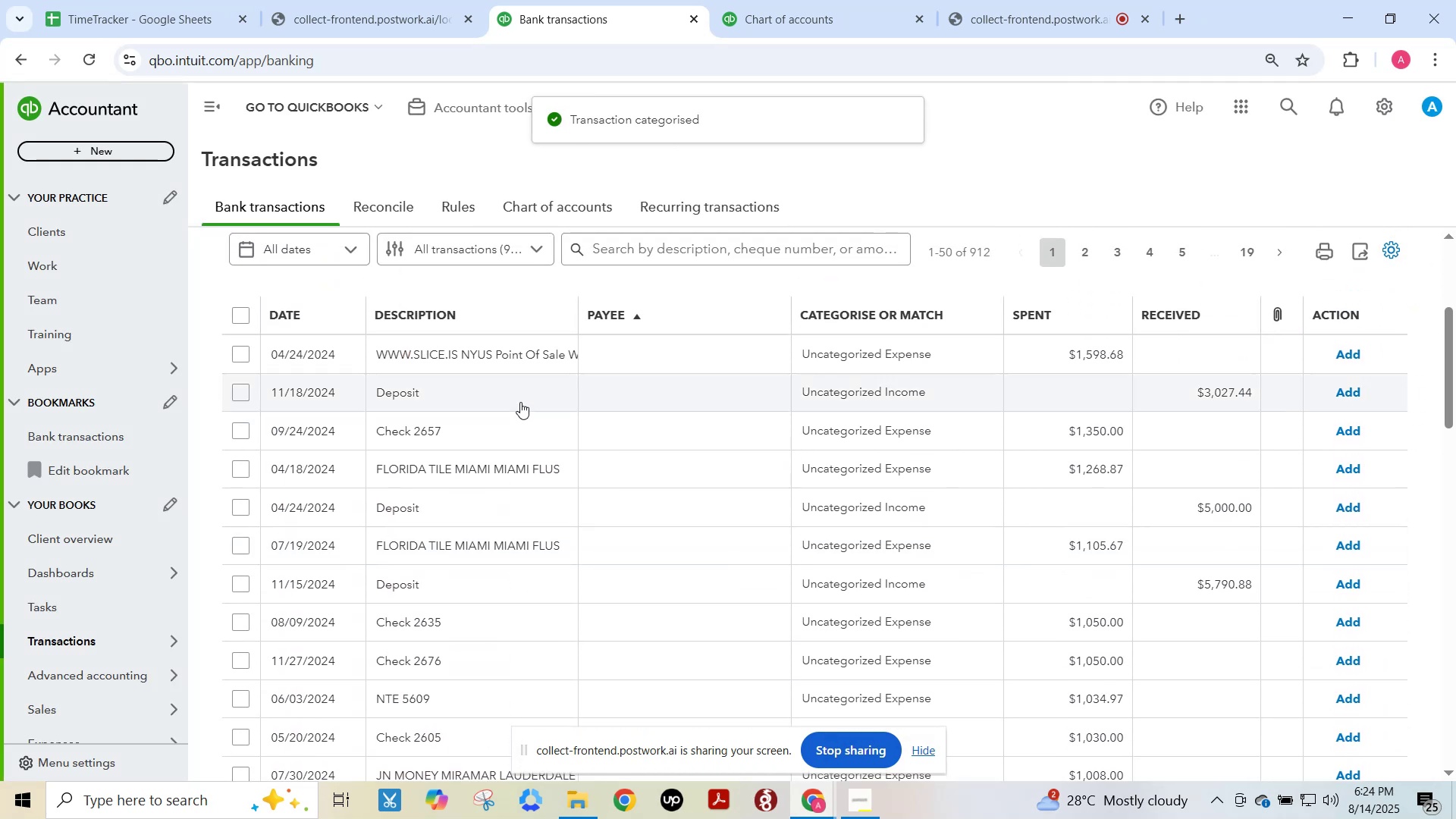 
left_click([520, 402])
 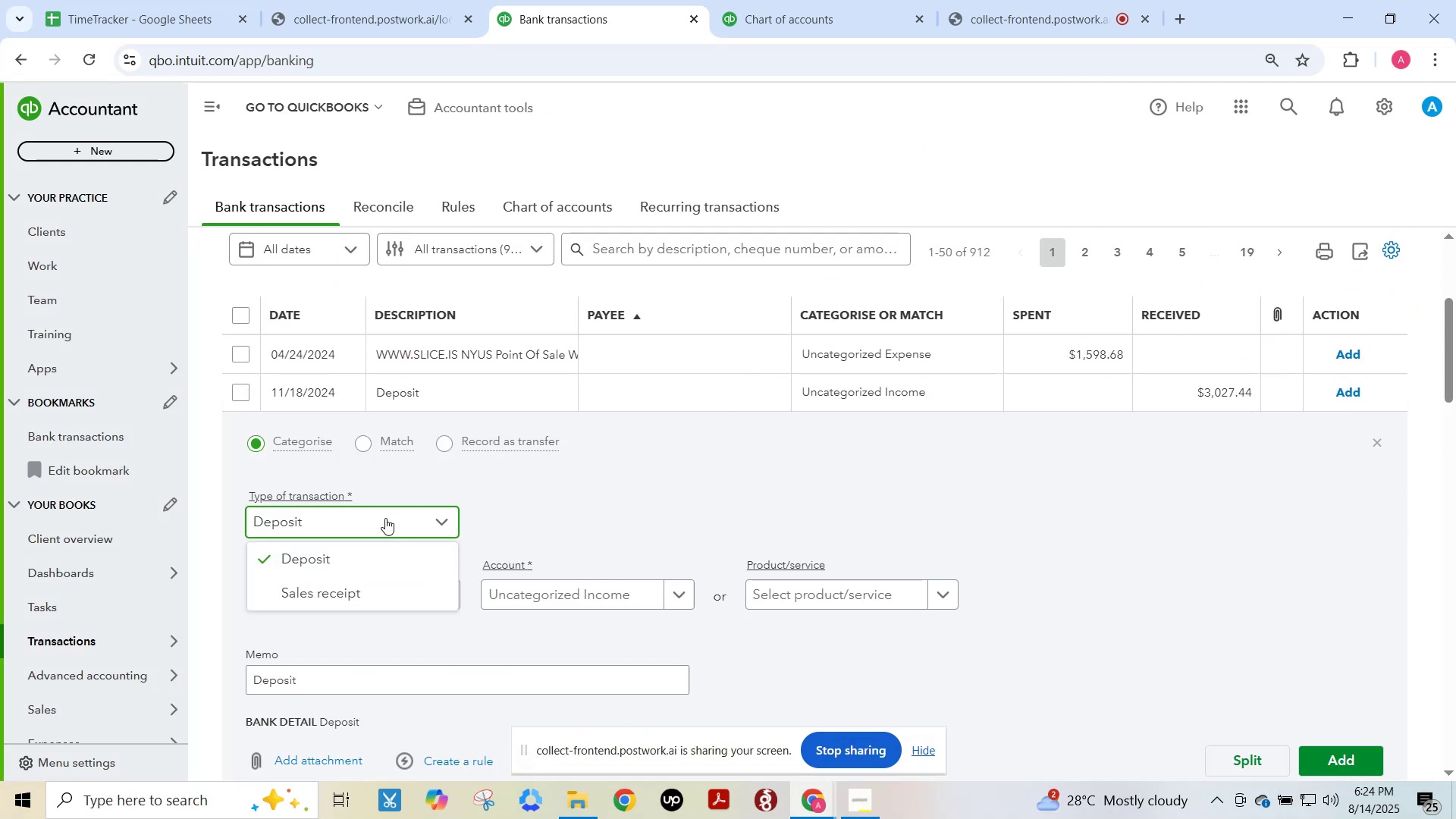 
left_click([555, 510])
 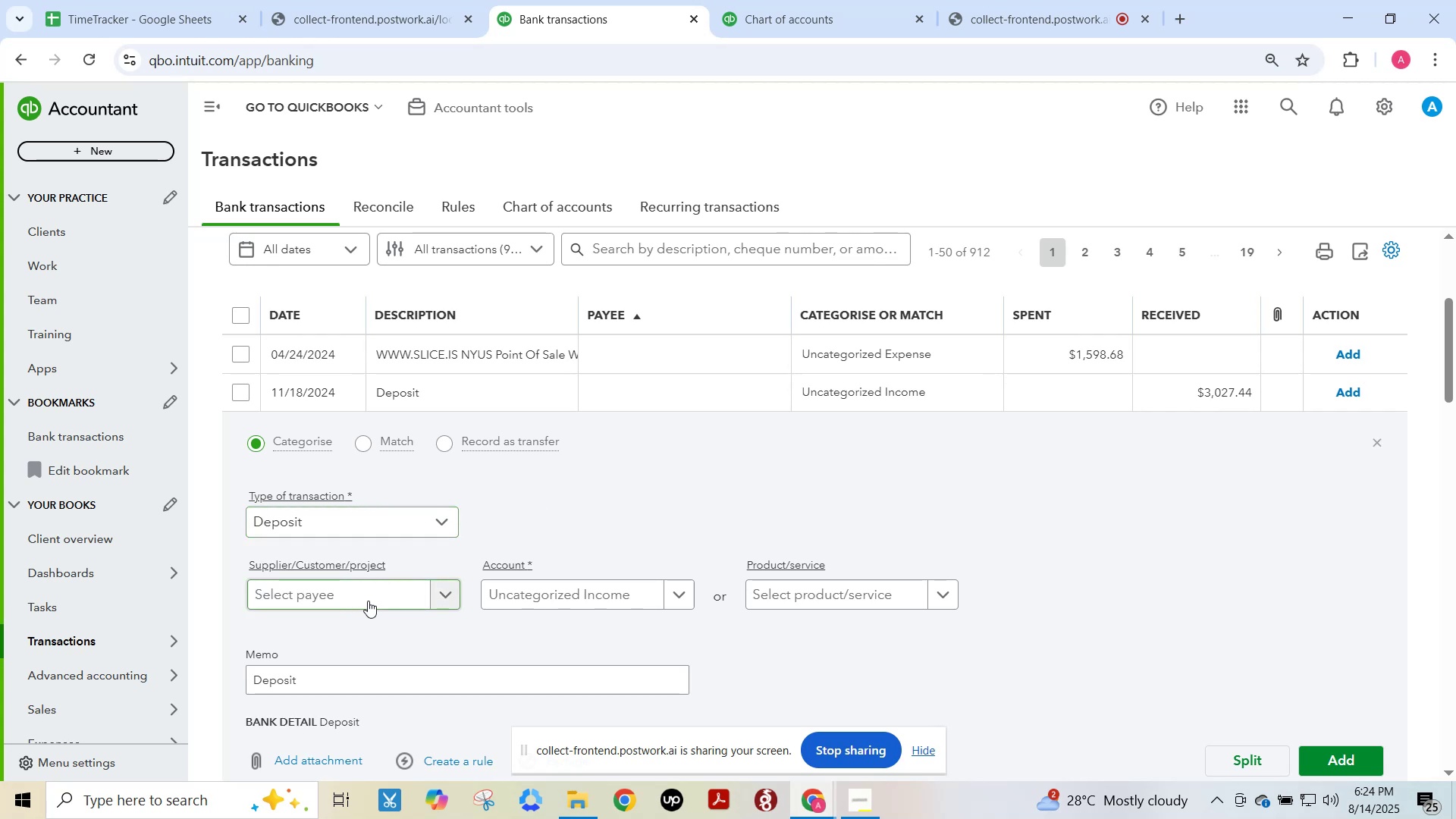 
left_click([367, 598])
 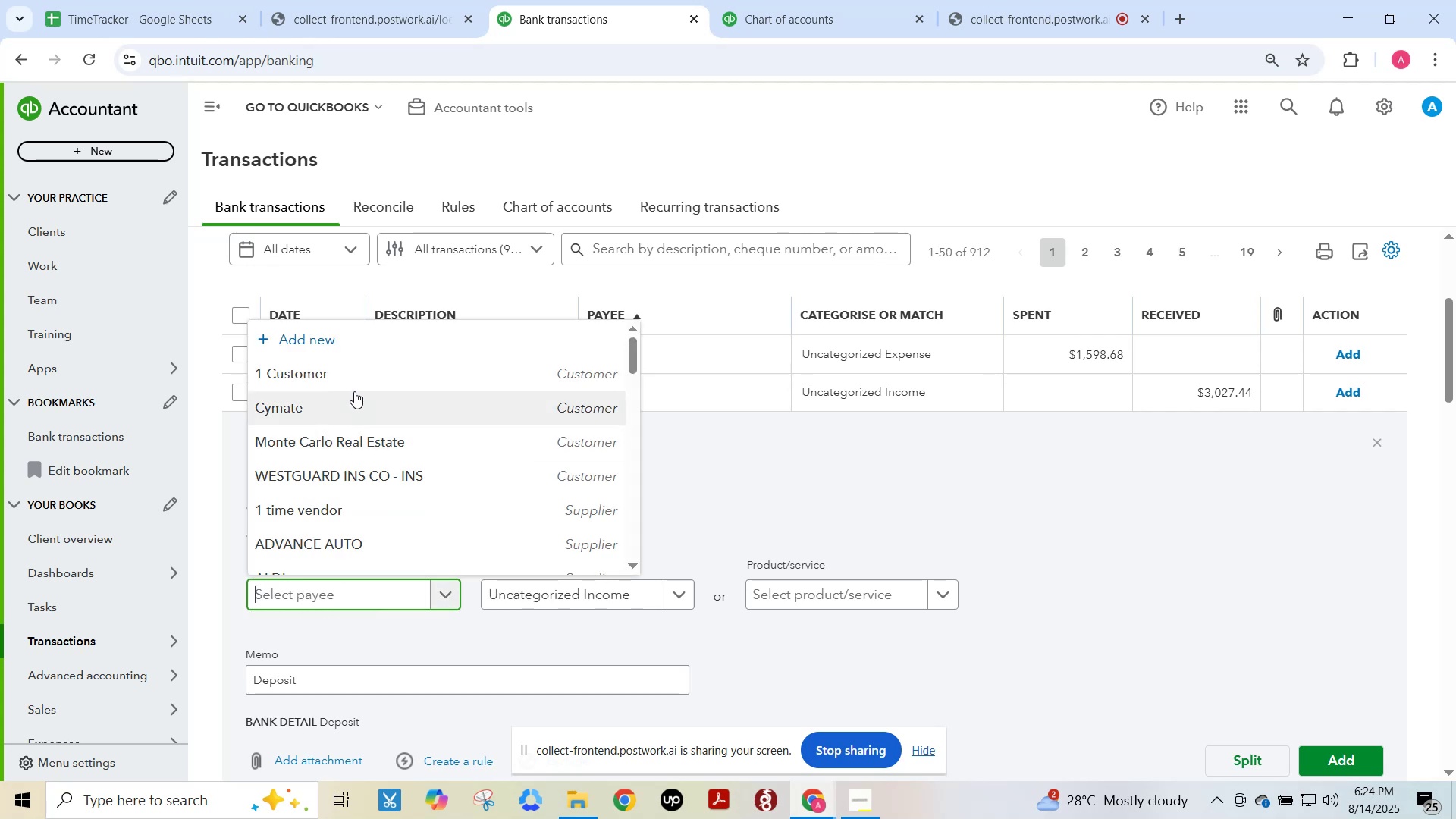 
left_click([345, 384])
 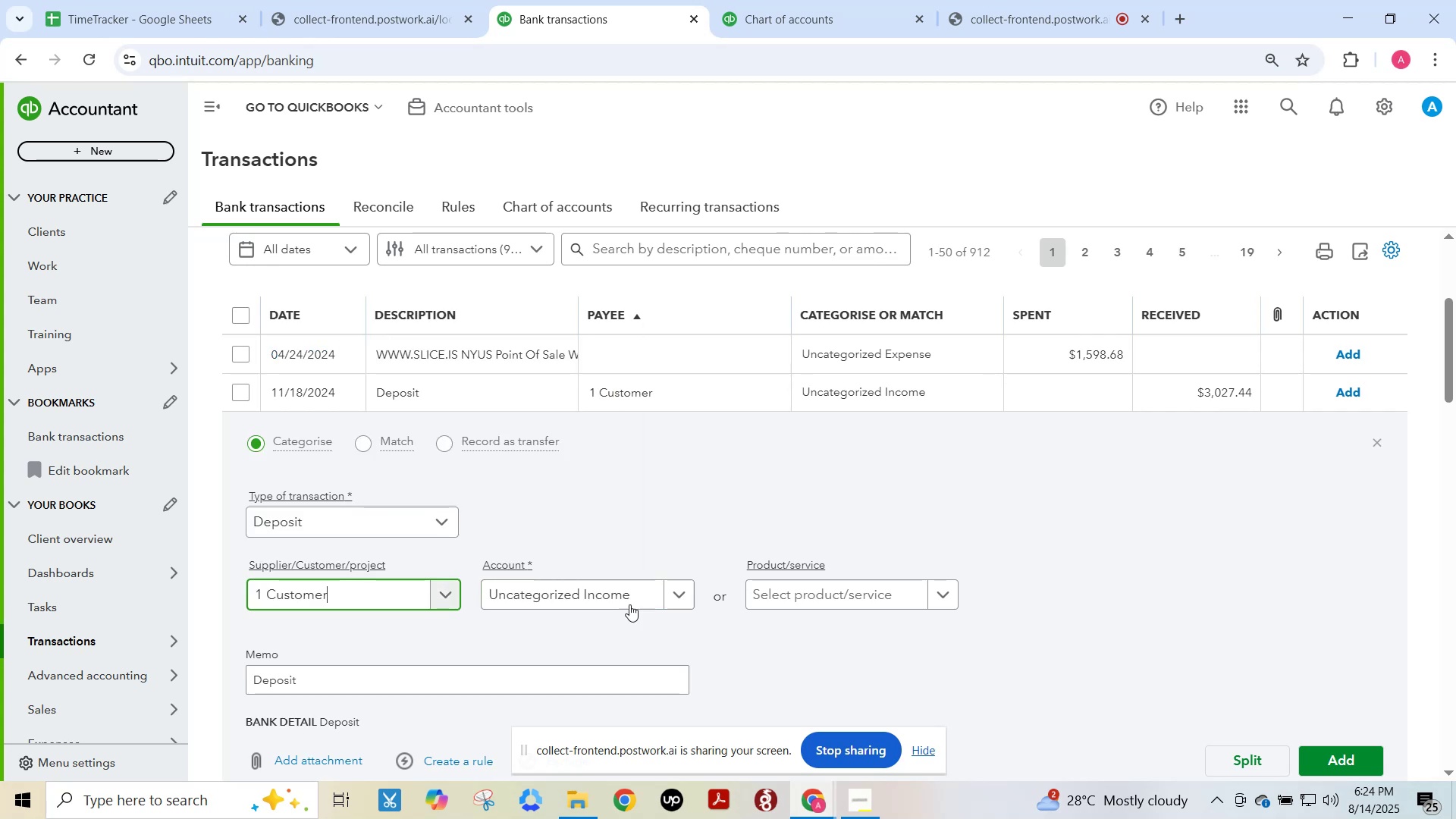 
left_click([614, 598])
 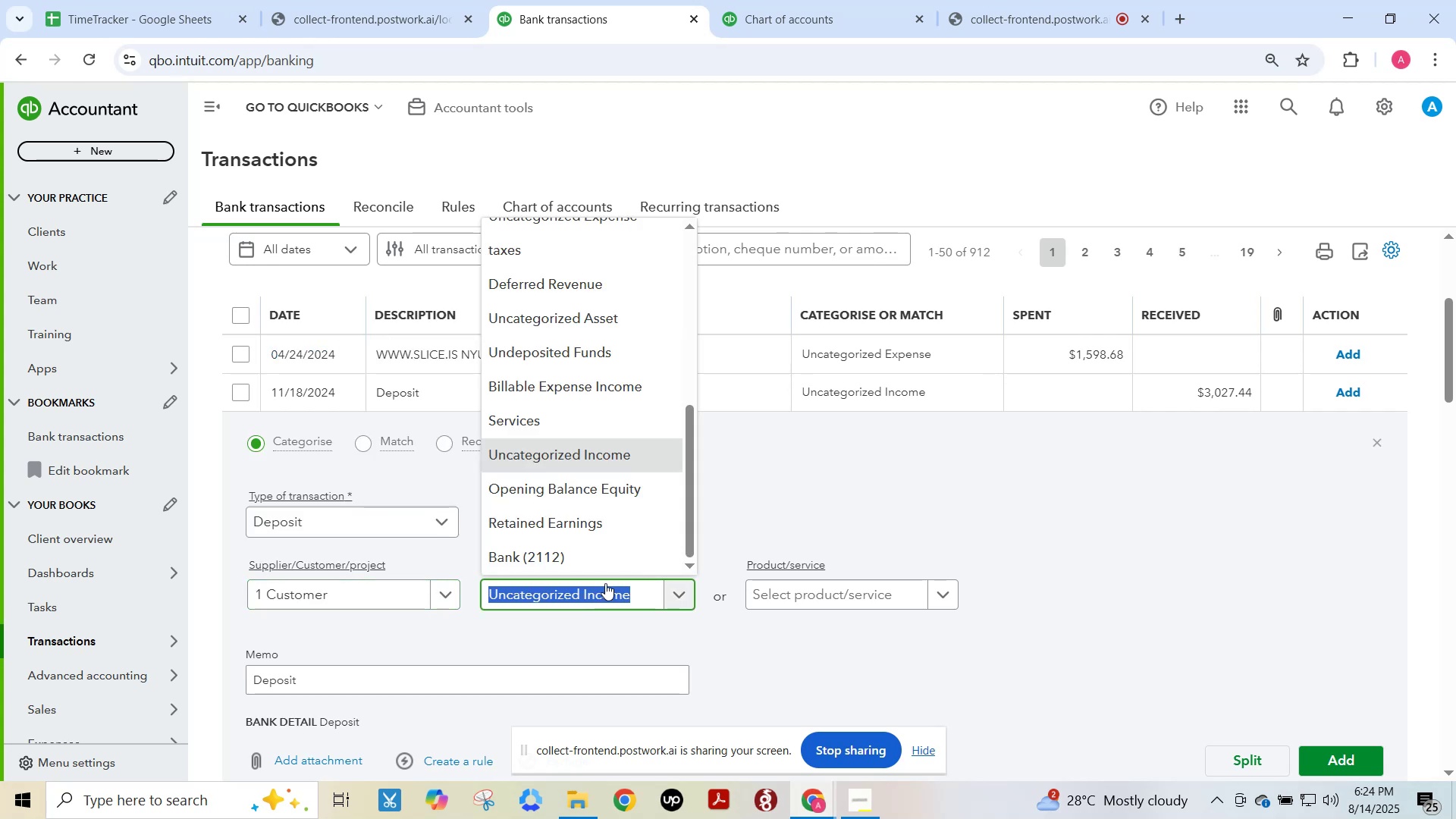 
key(S)
 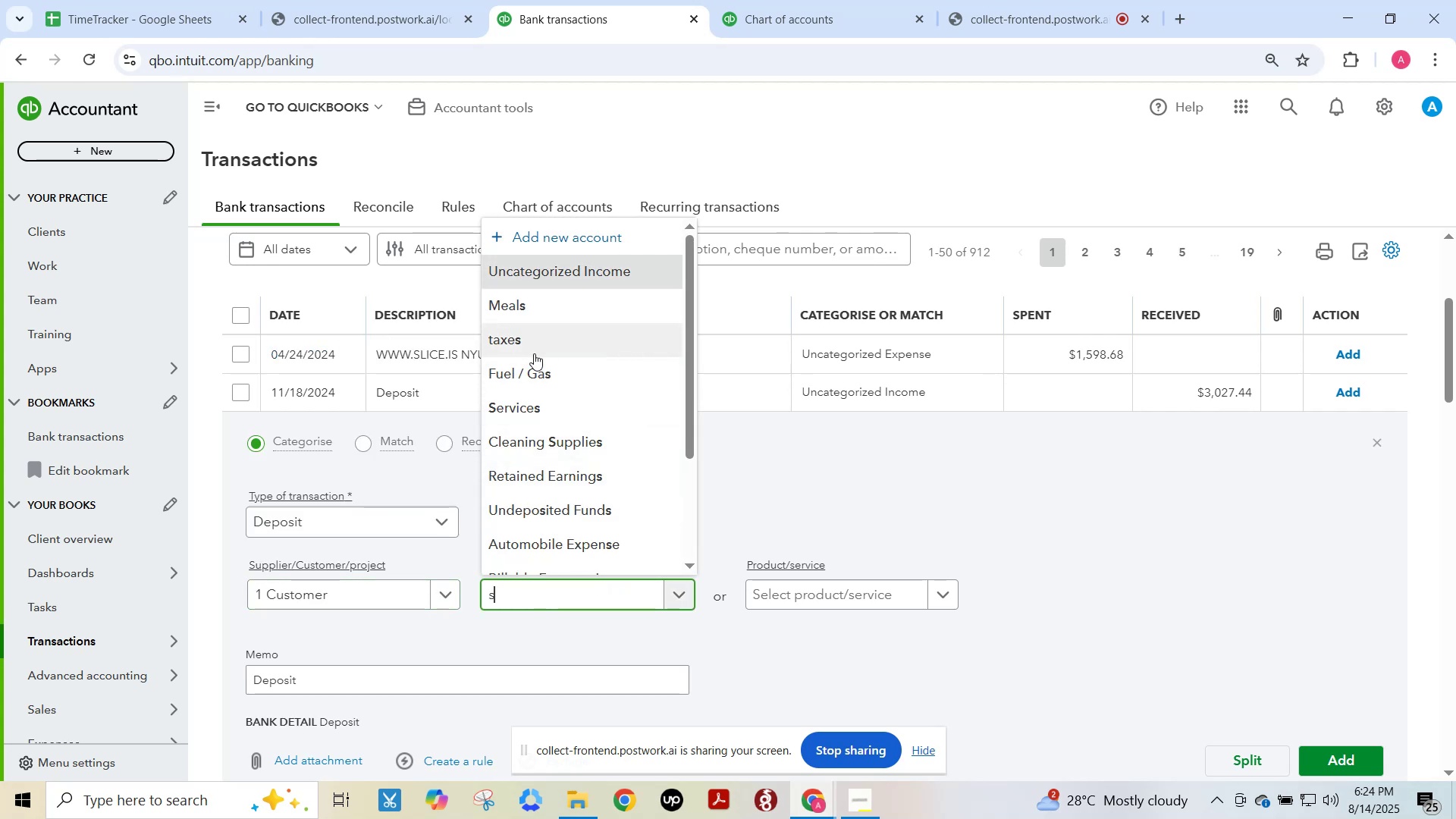 
left_click([535, 406])
 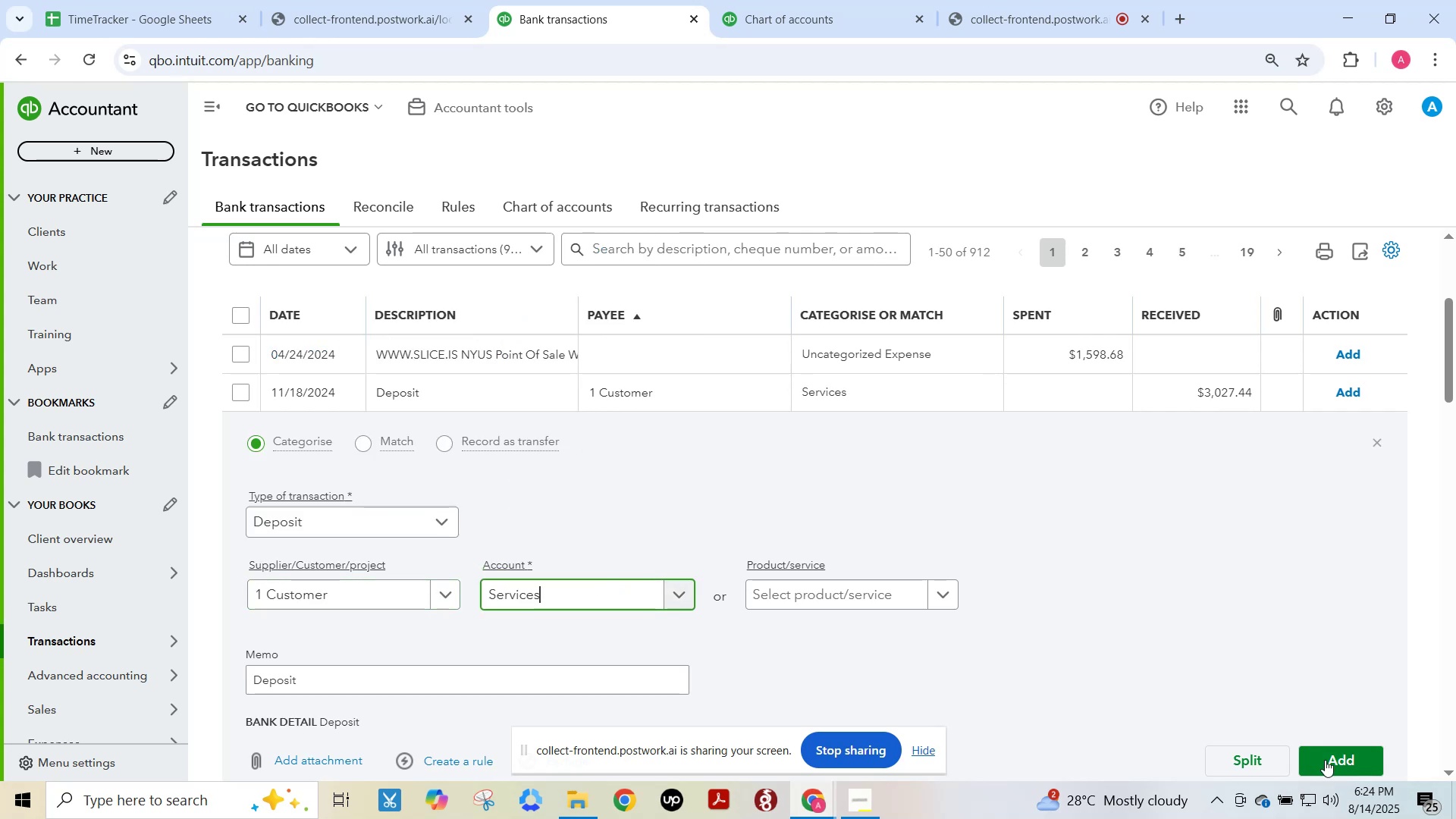 
left_click([1335, 761])
 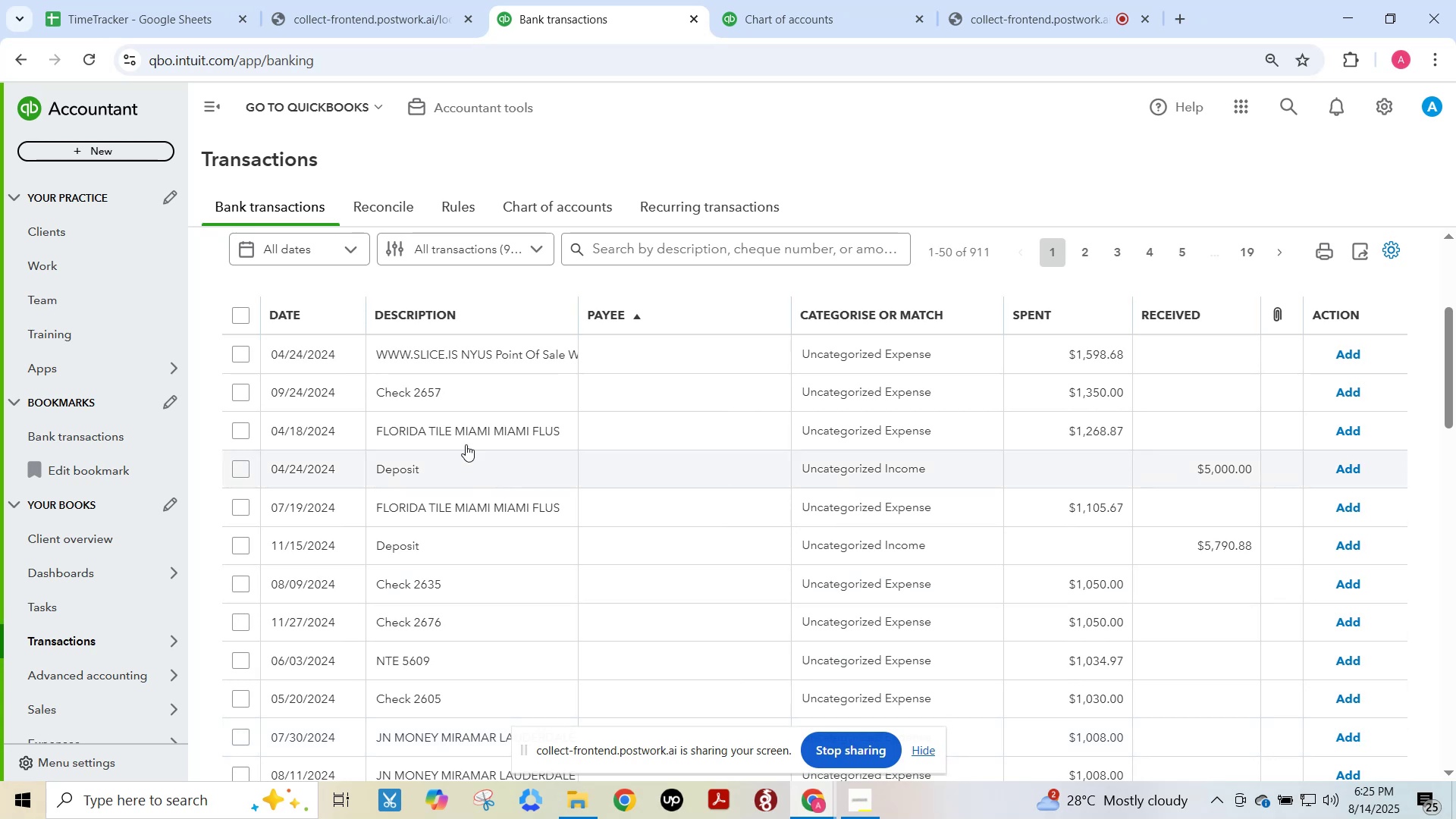 
wait(20.56)
 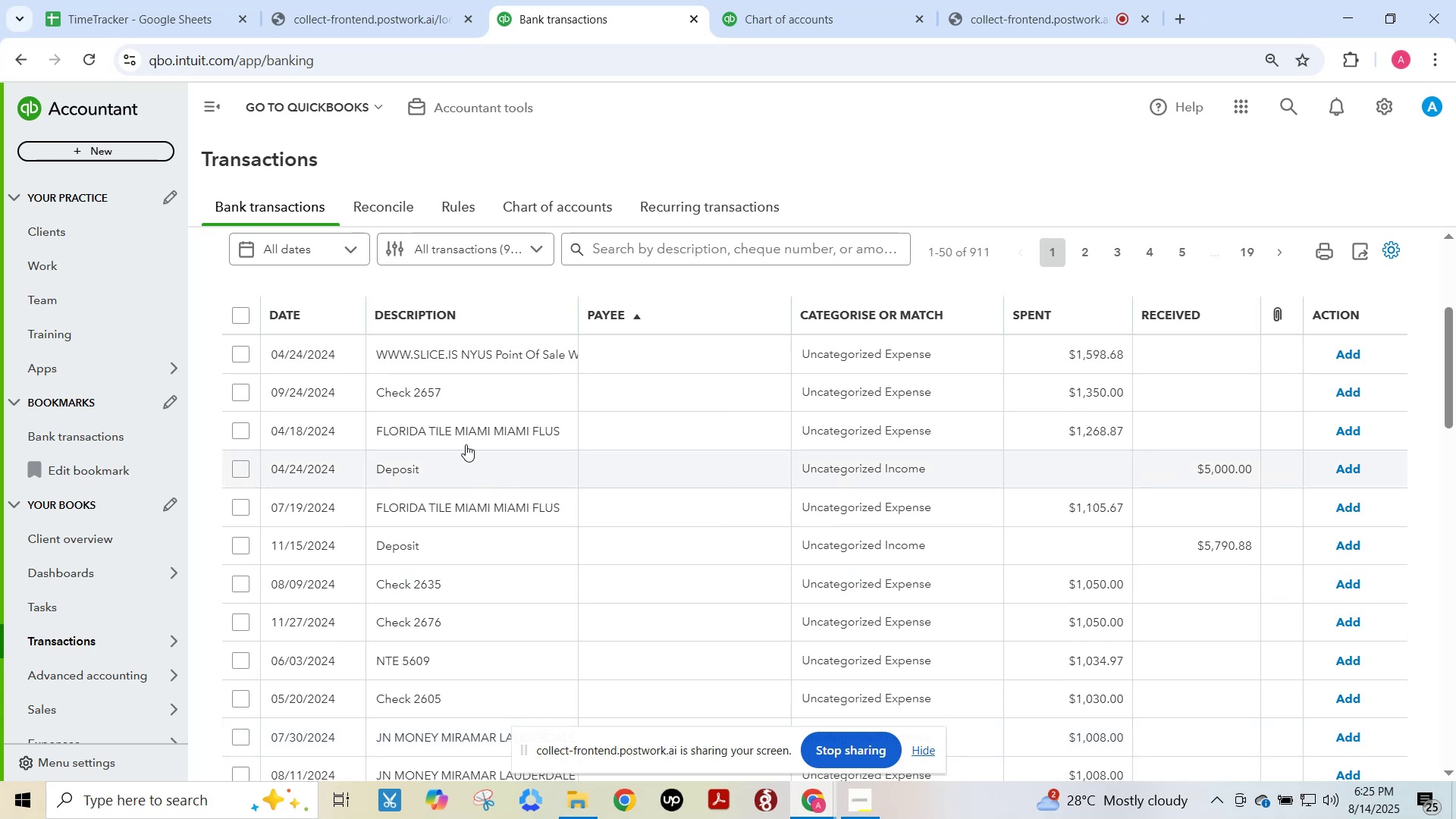 
left_click([482, 390])
 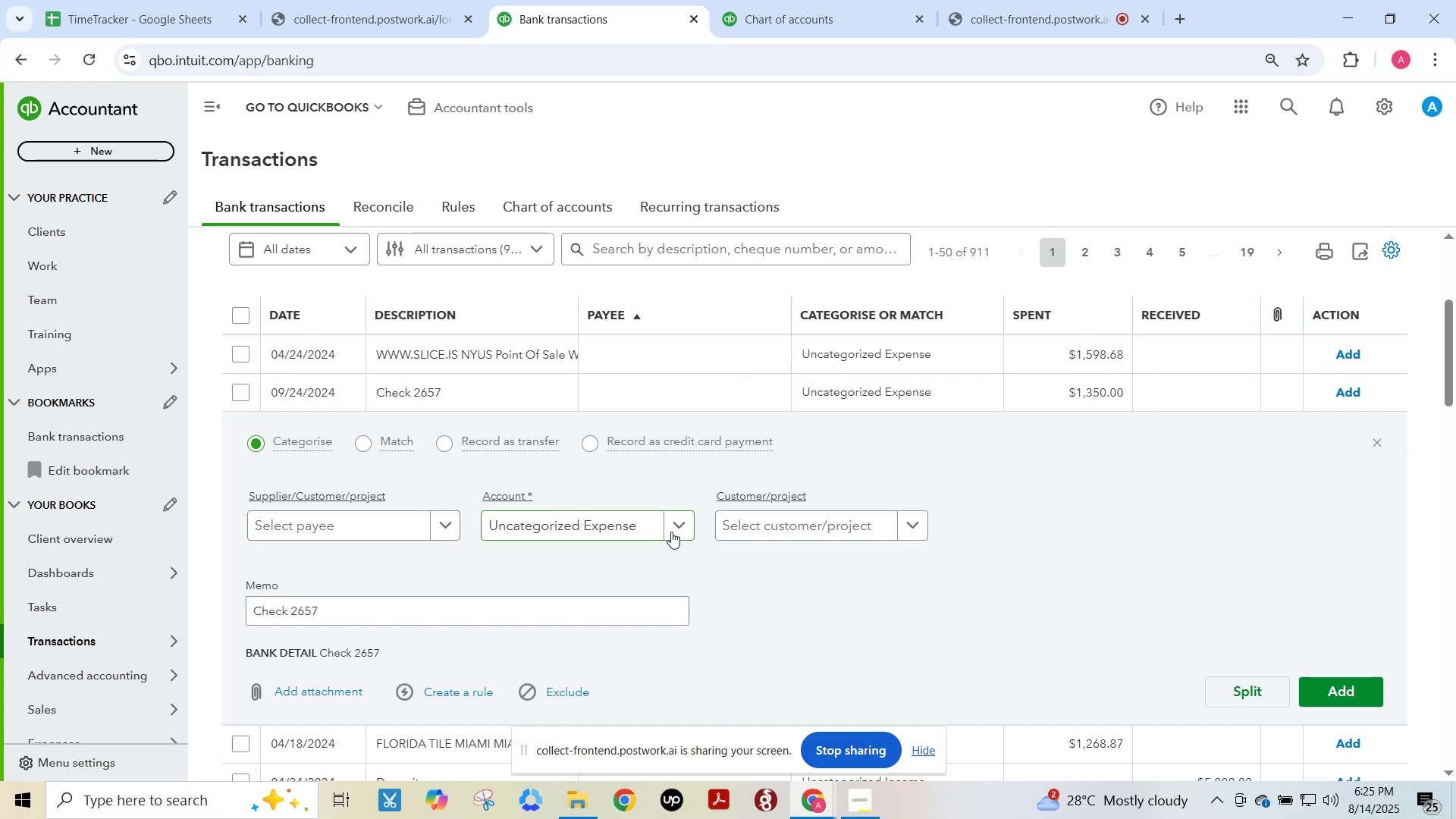 
wait(5.83)
 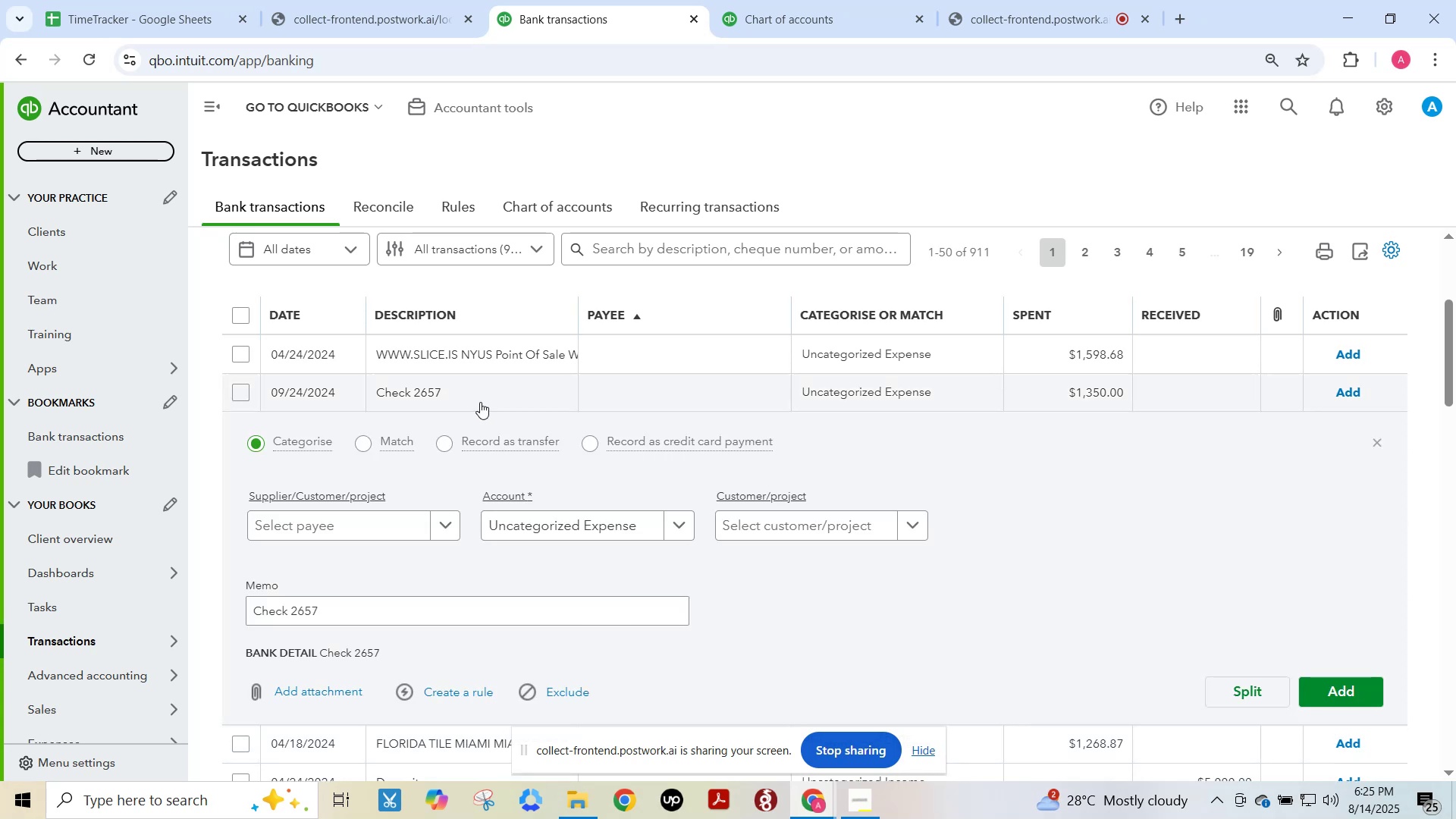 
mouse_move([440, 519])
 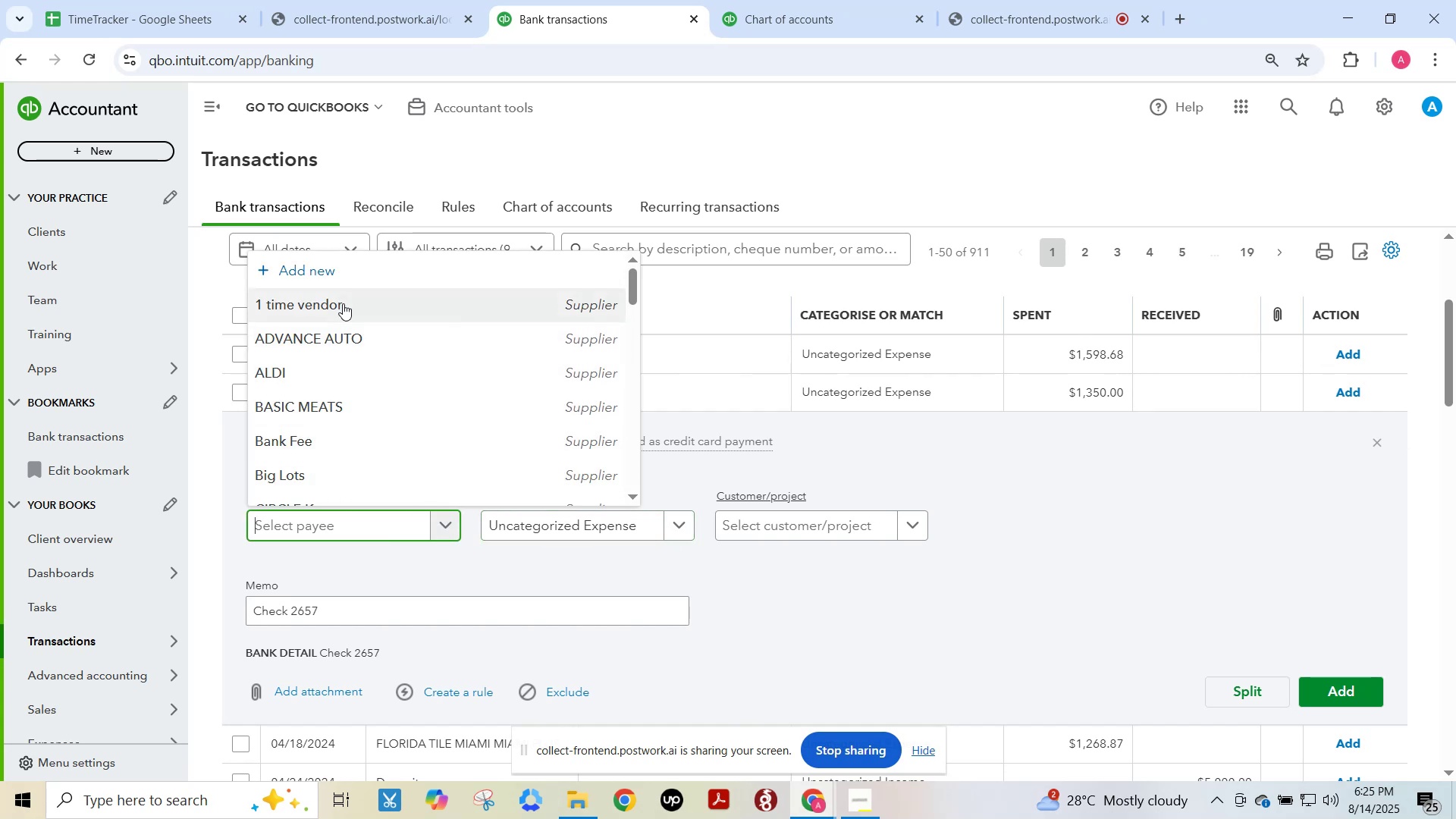 
left_click([343, 303])
 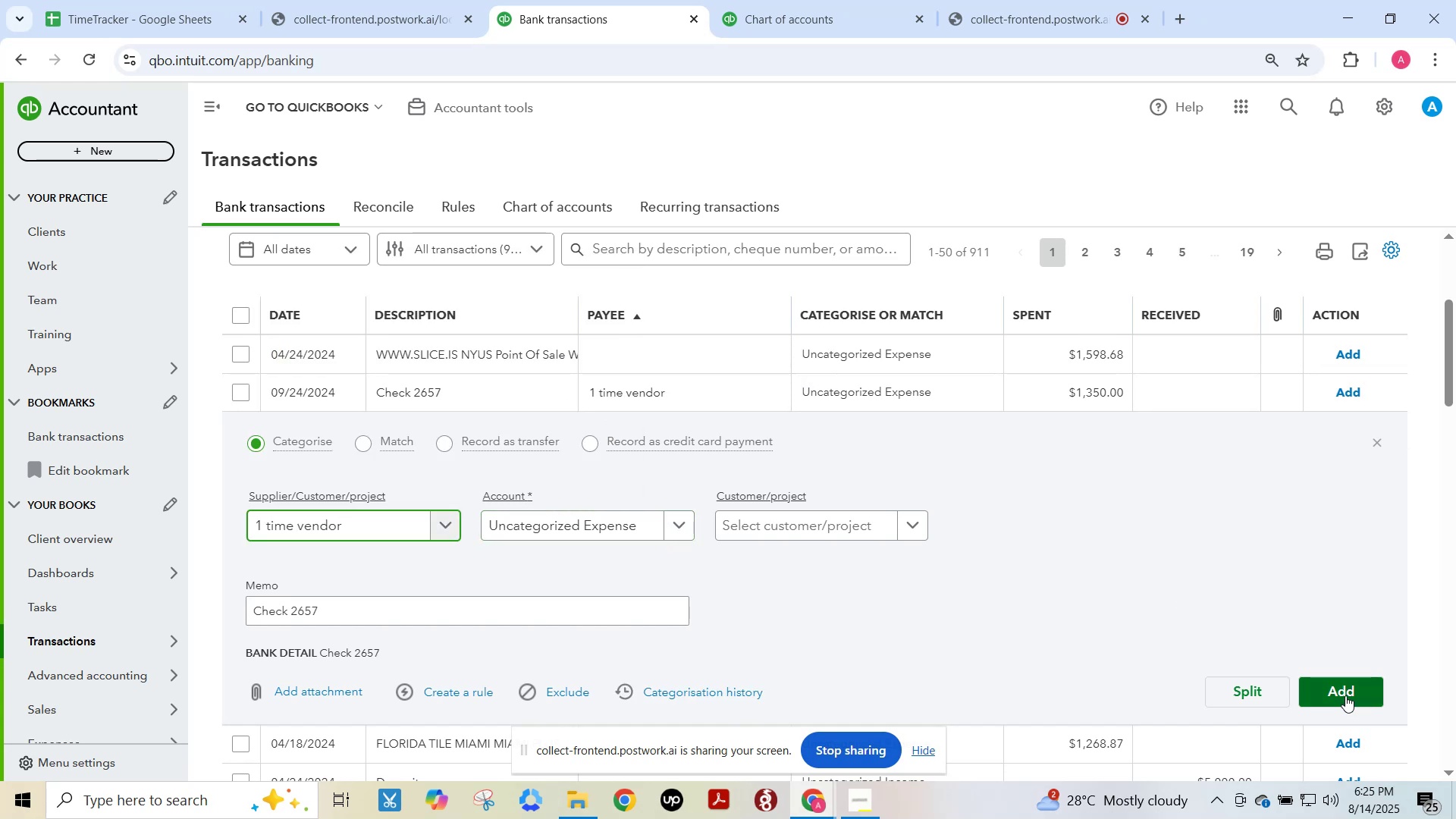 
left_click([1345, 695])
 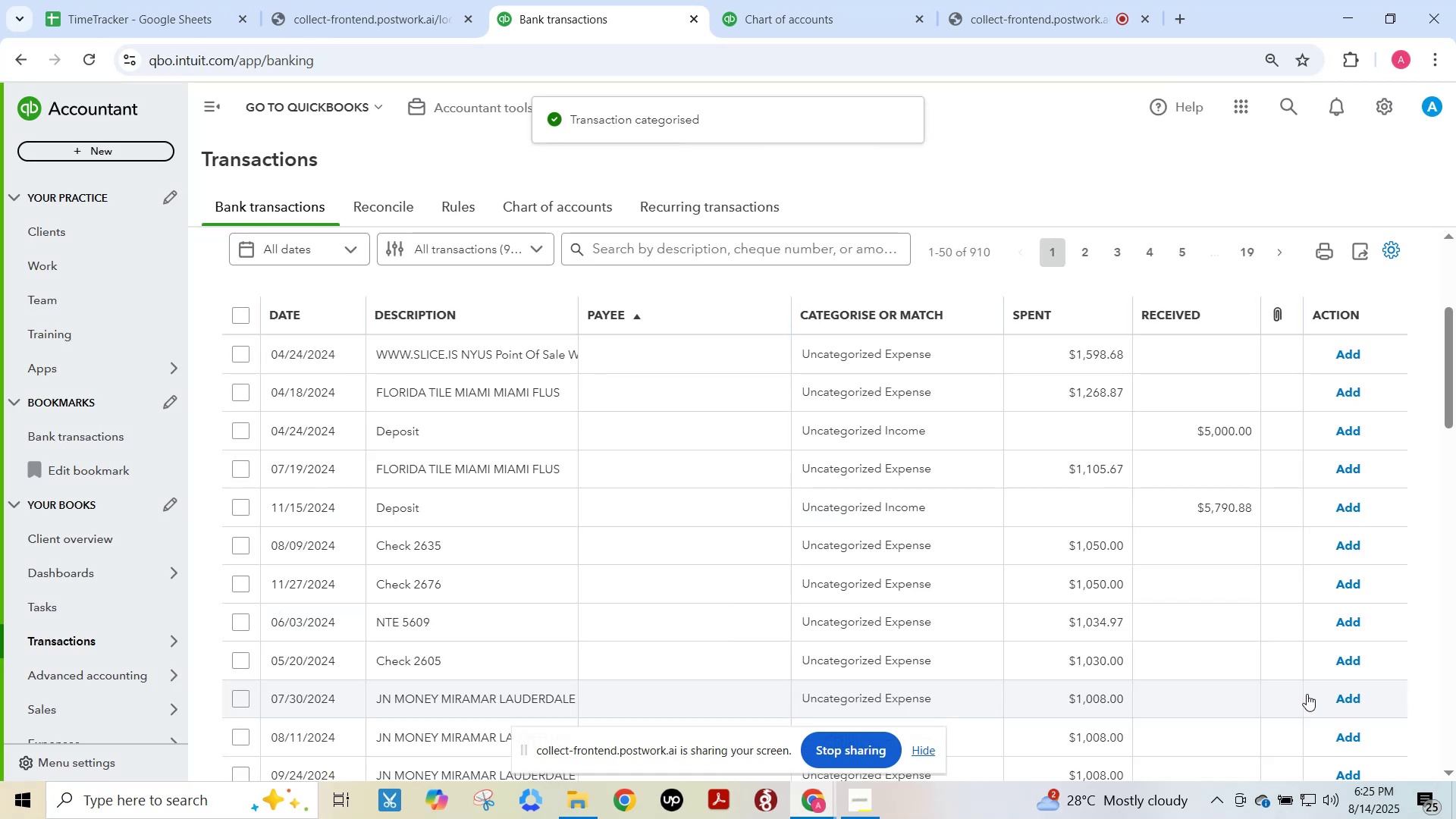 
wait(5.9)
 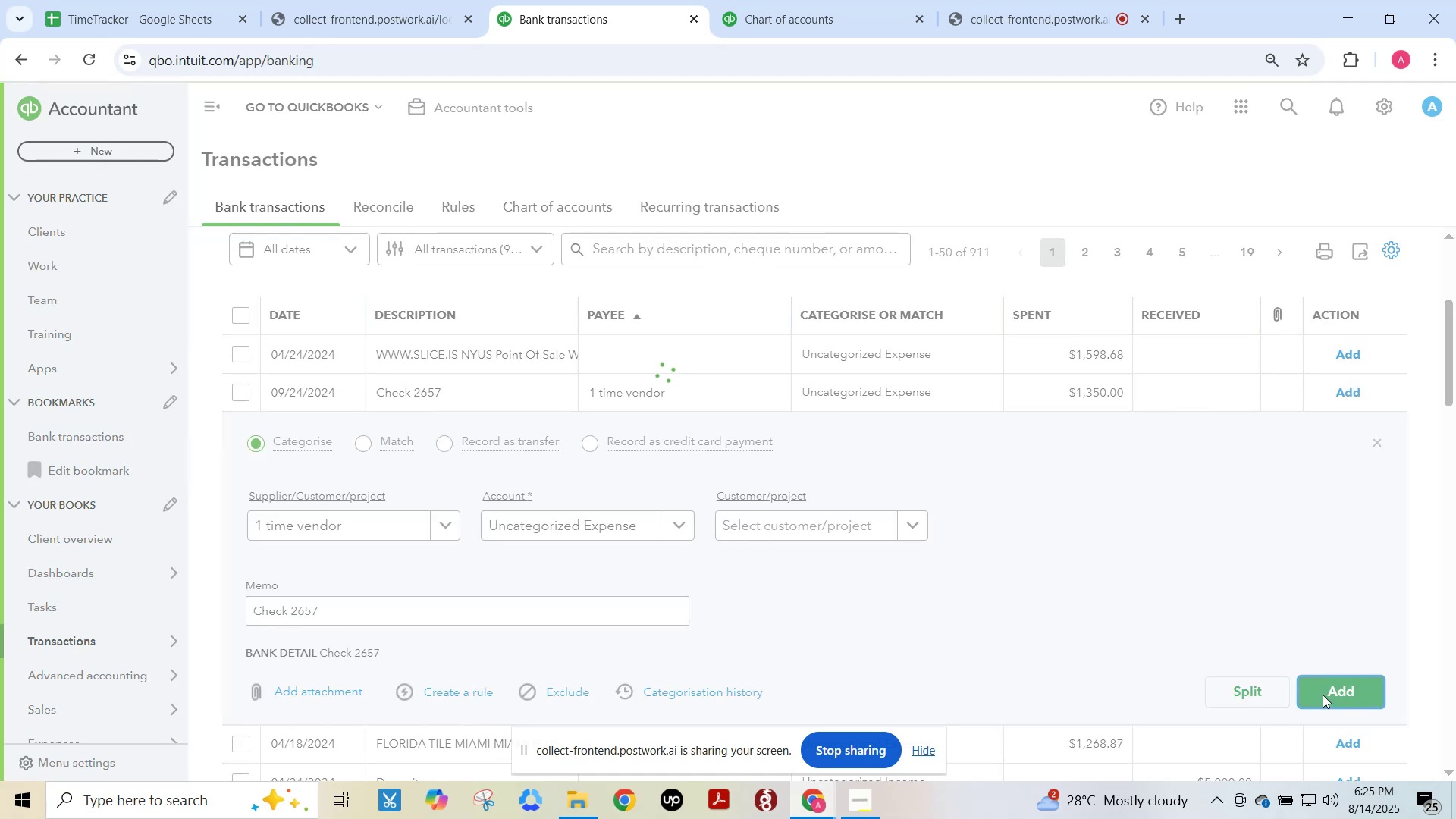 
left_click([530, 553])
 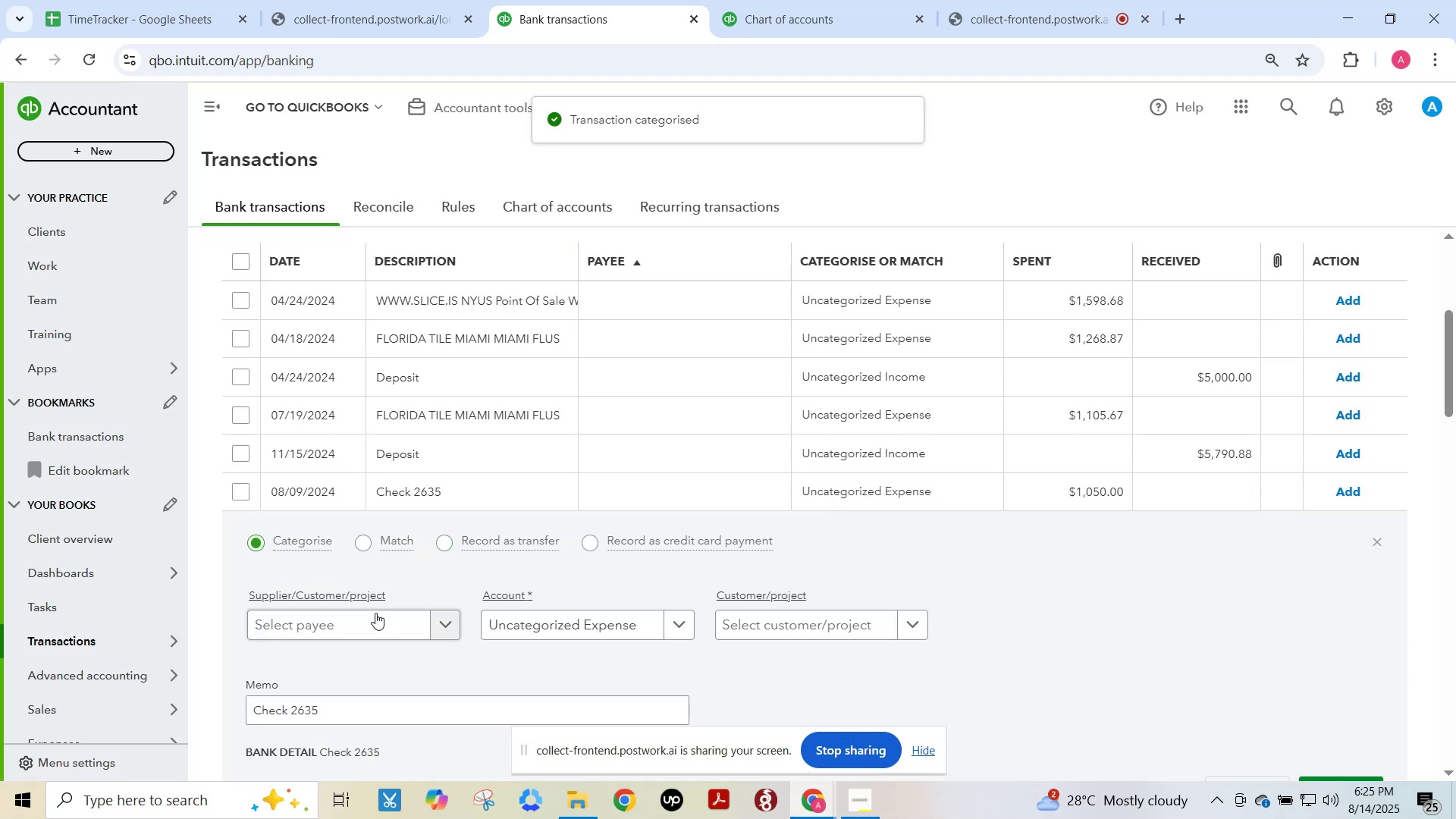 
left_click([353, 613])
 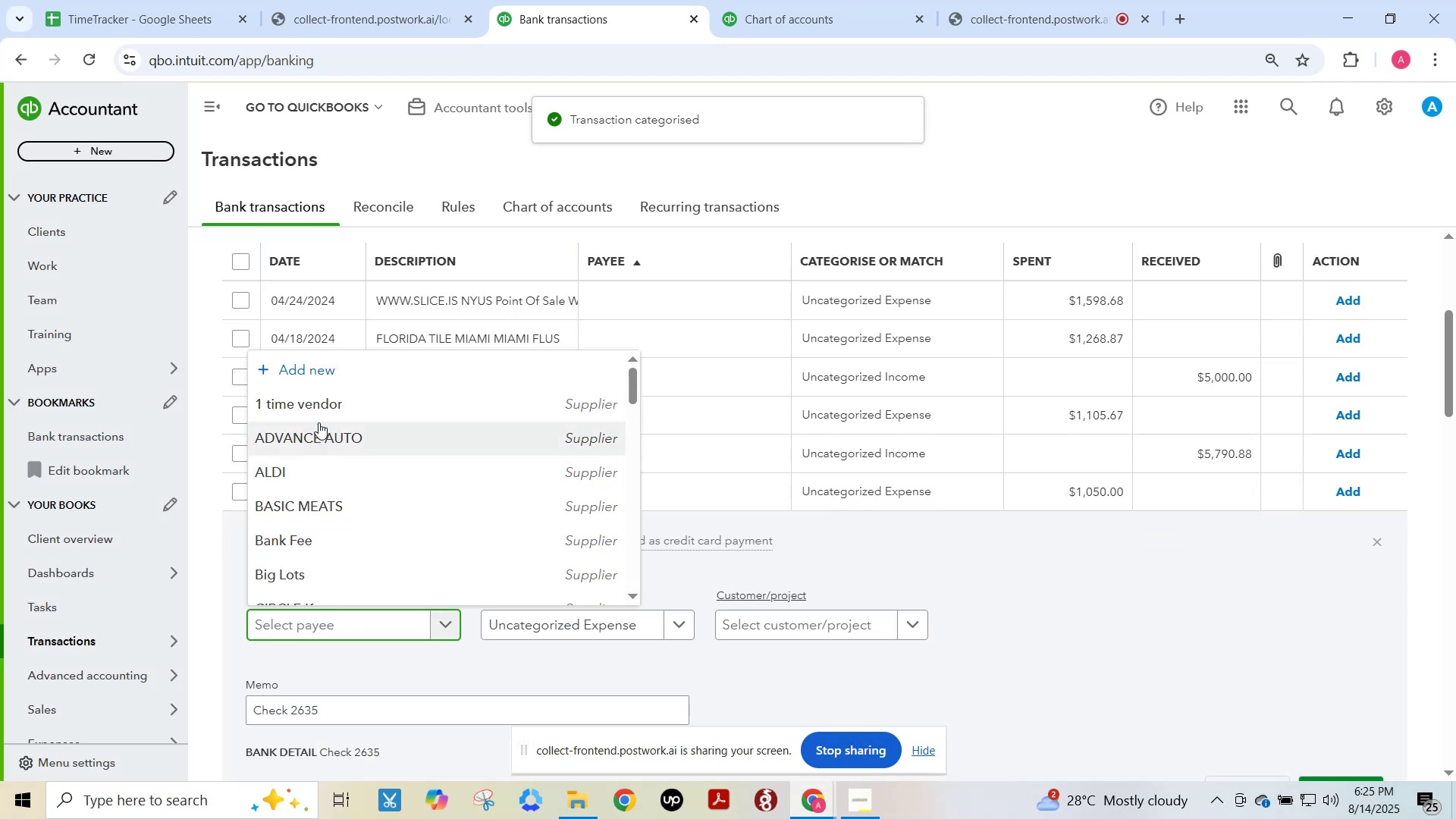 
left_click([316, 404])
 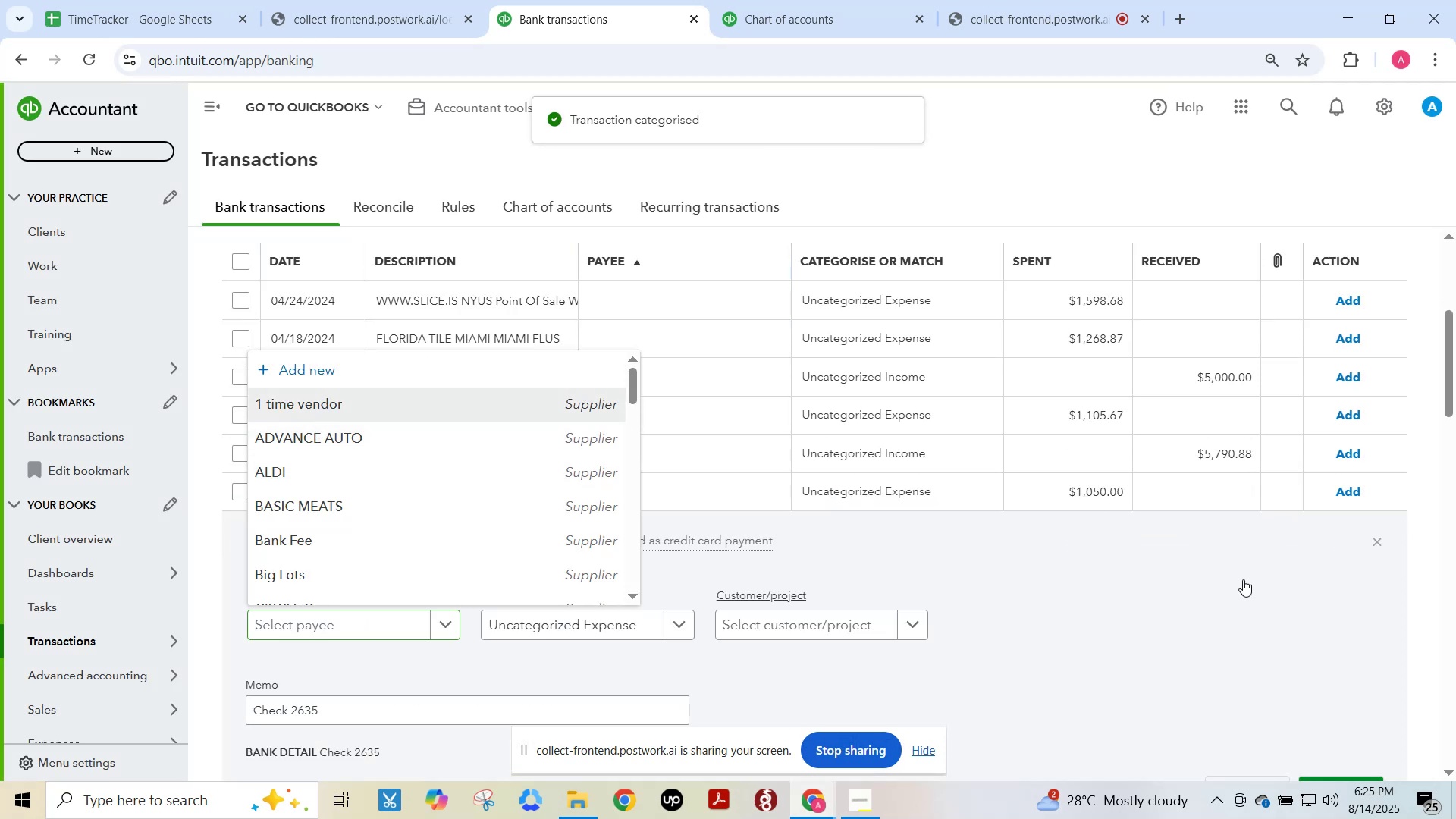 
scroll: coordinate [1243, 579], scroll_direction: down, amount: 4.0
 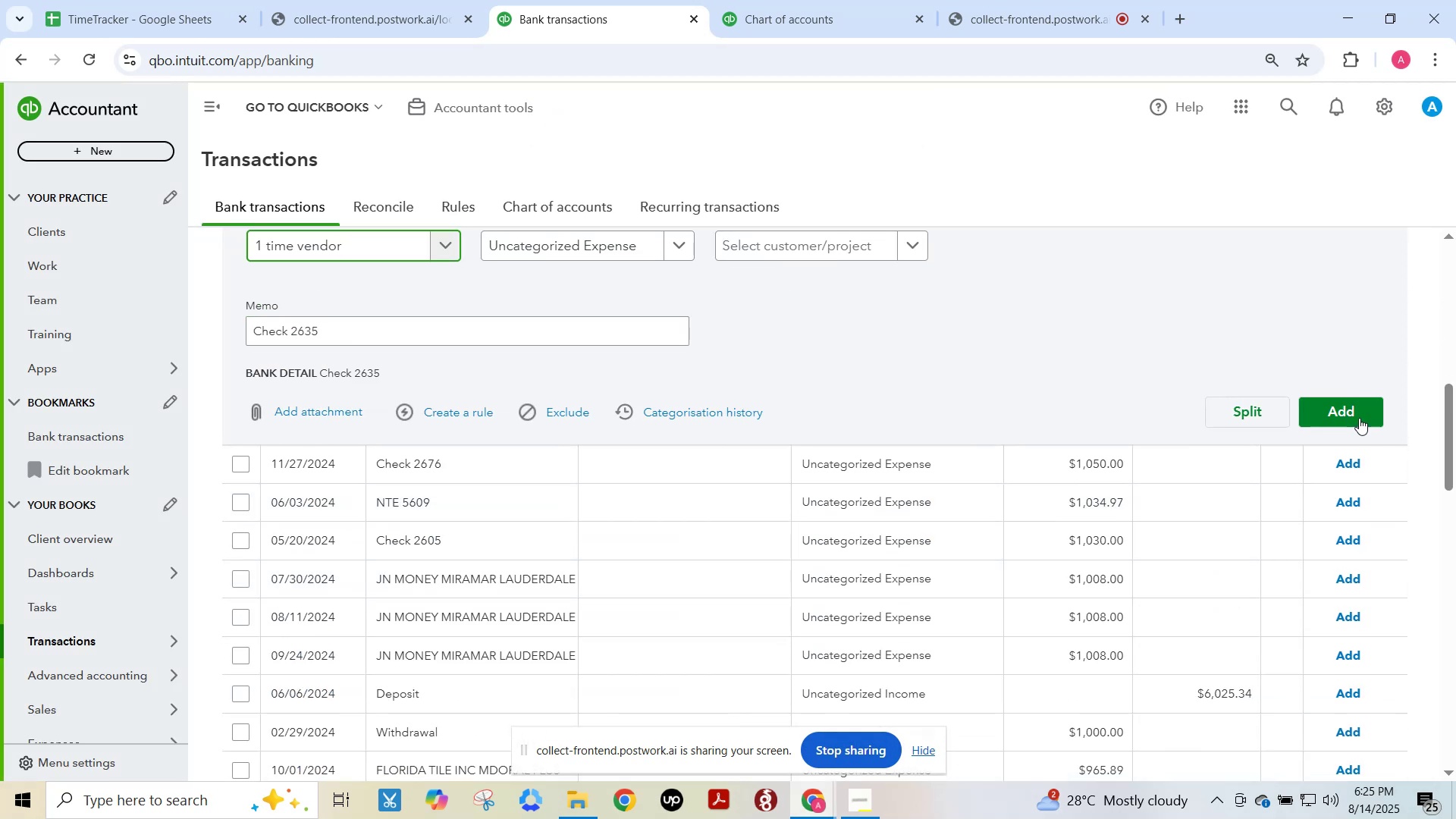 
left_click([1354, 410])
 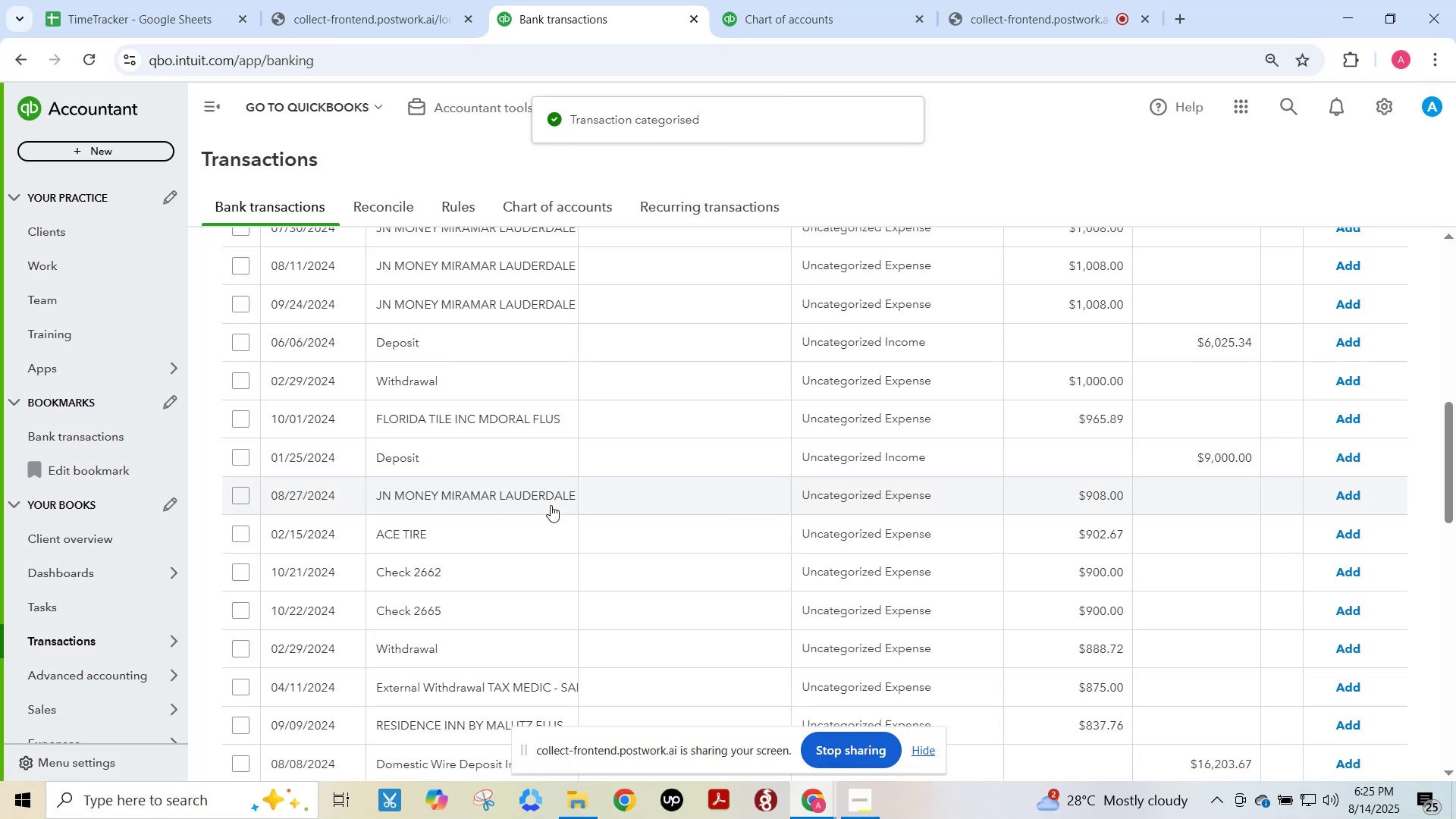 
wait(6.59)
 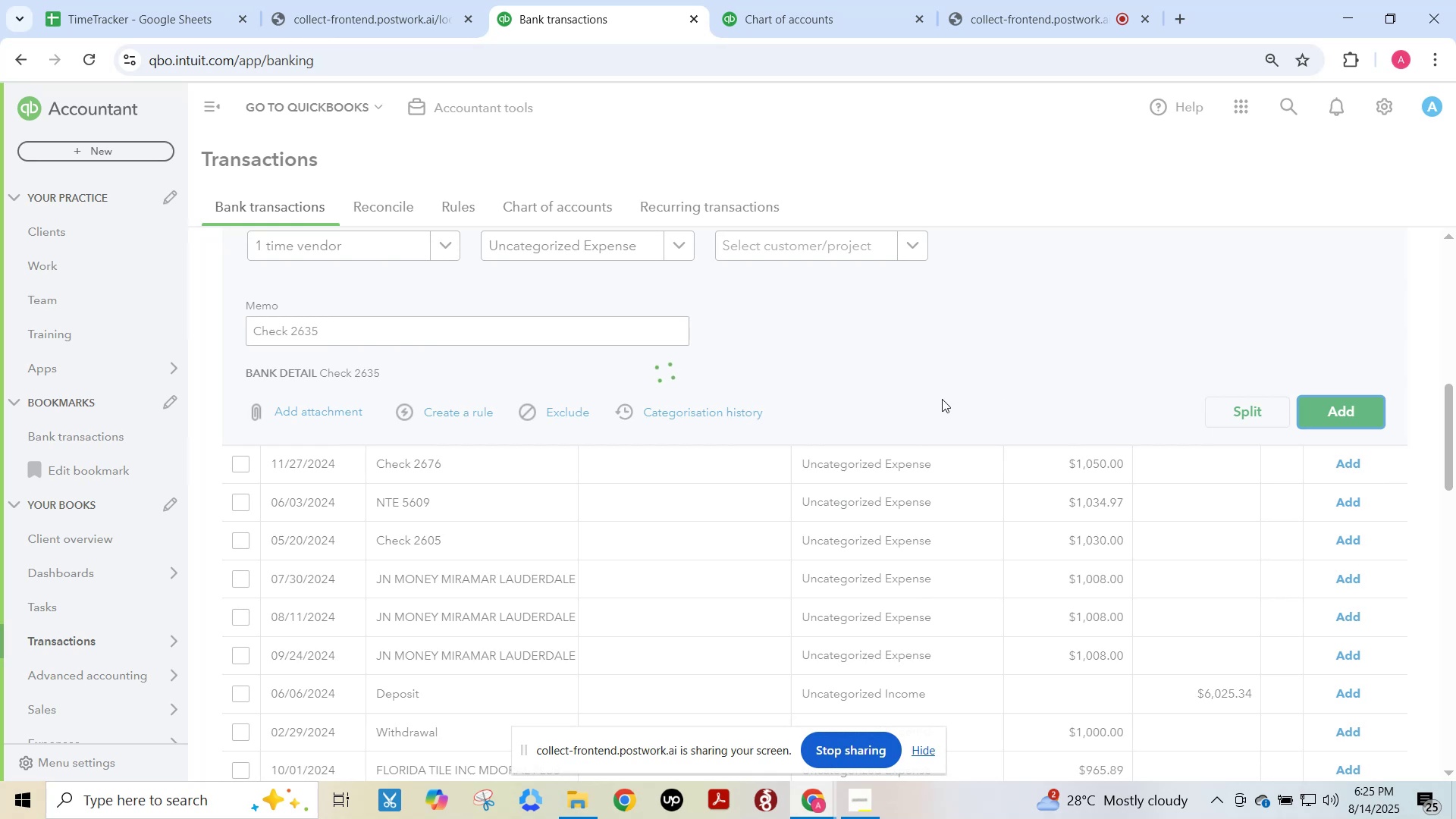 
left_click_drag(start_coordinate=[585, 0], to_coordinate=[1018, 2])
 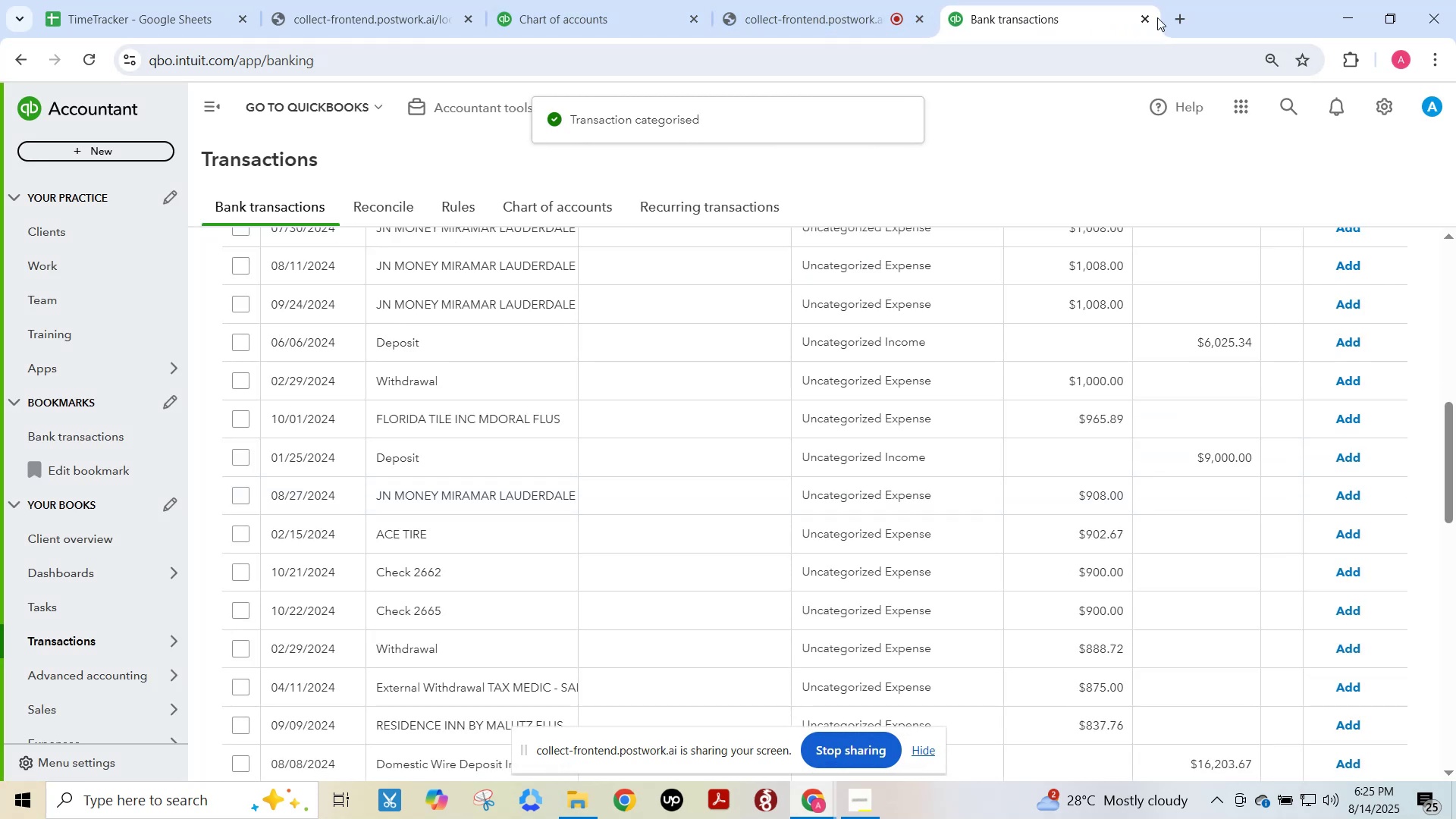 
left_click([1185, 14])
 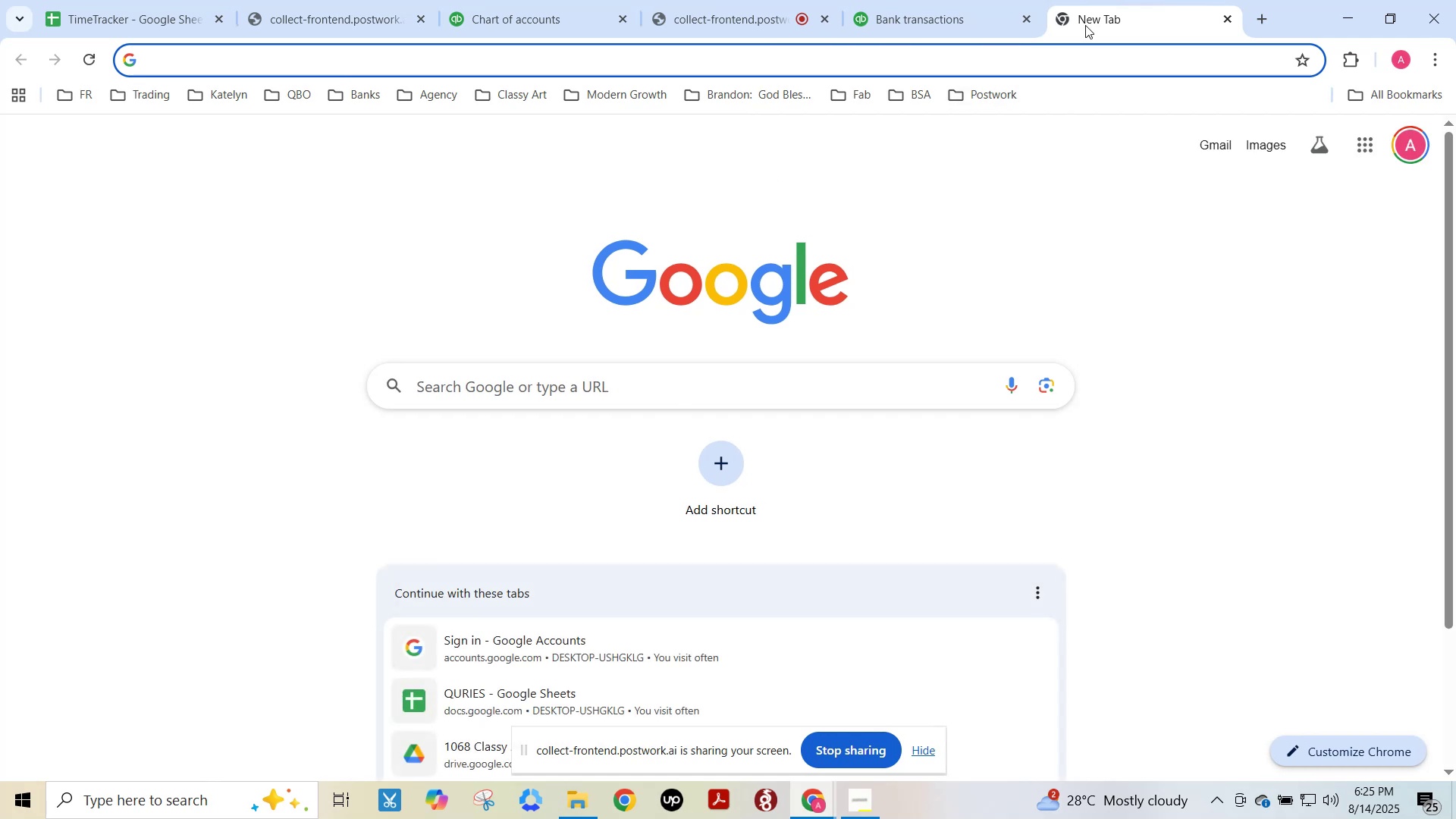 
left_click([1017, 0])
 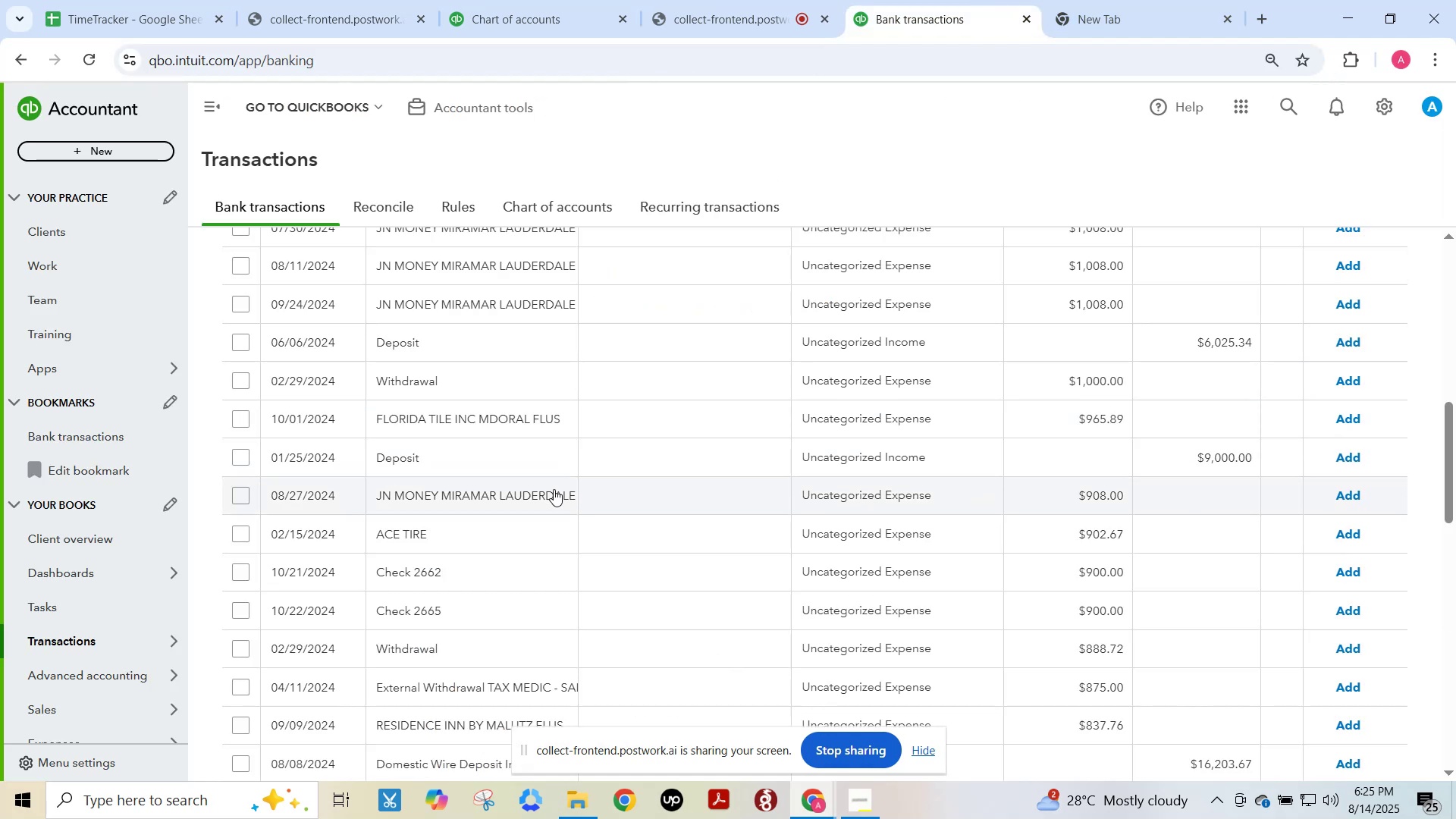 
scroll: coordinate [529, 472], scroll_direction: up, amount: 7.0
 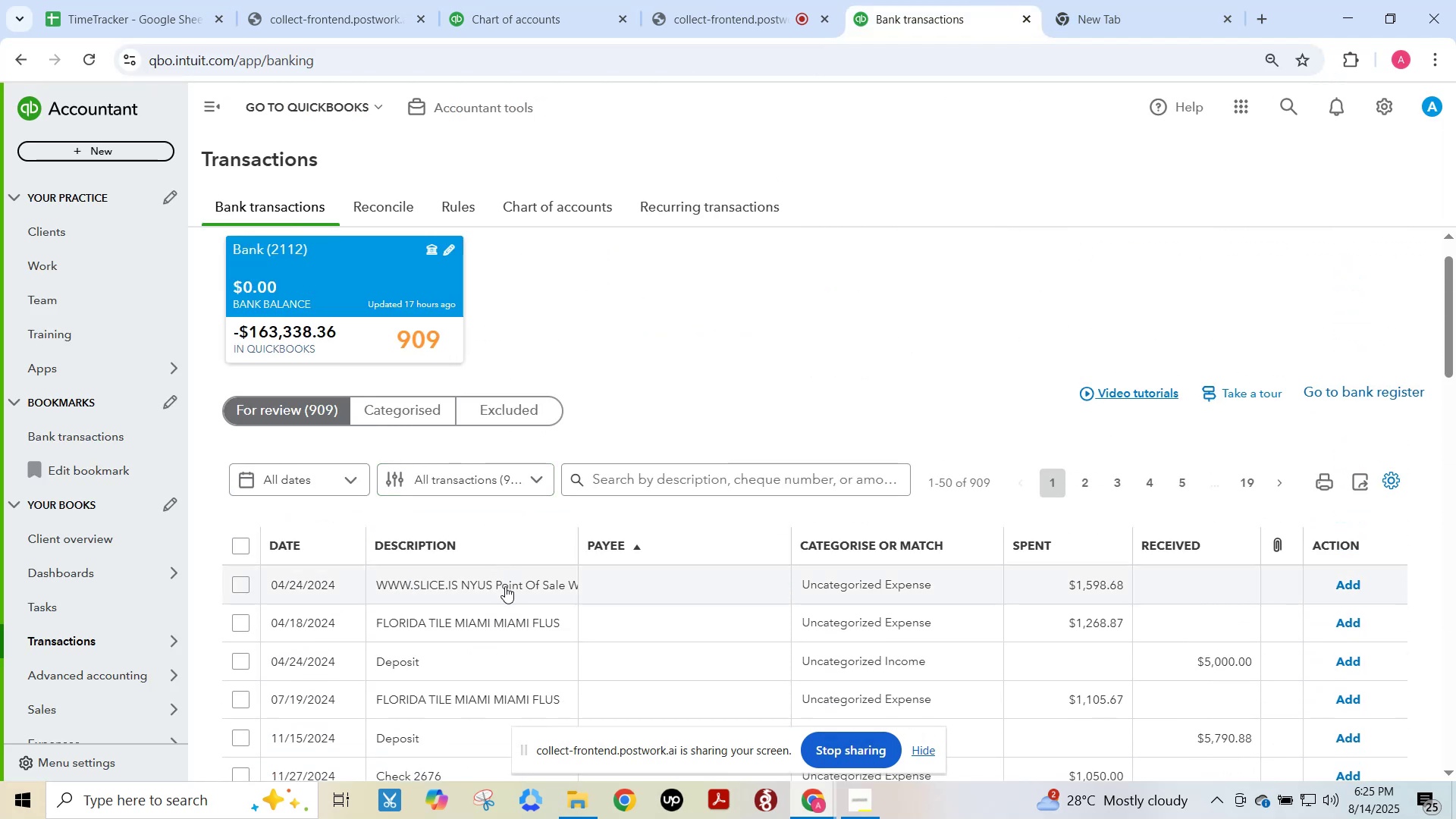 
left_click([505, 586])
 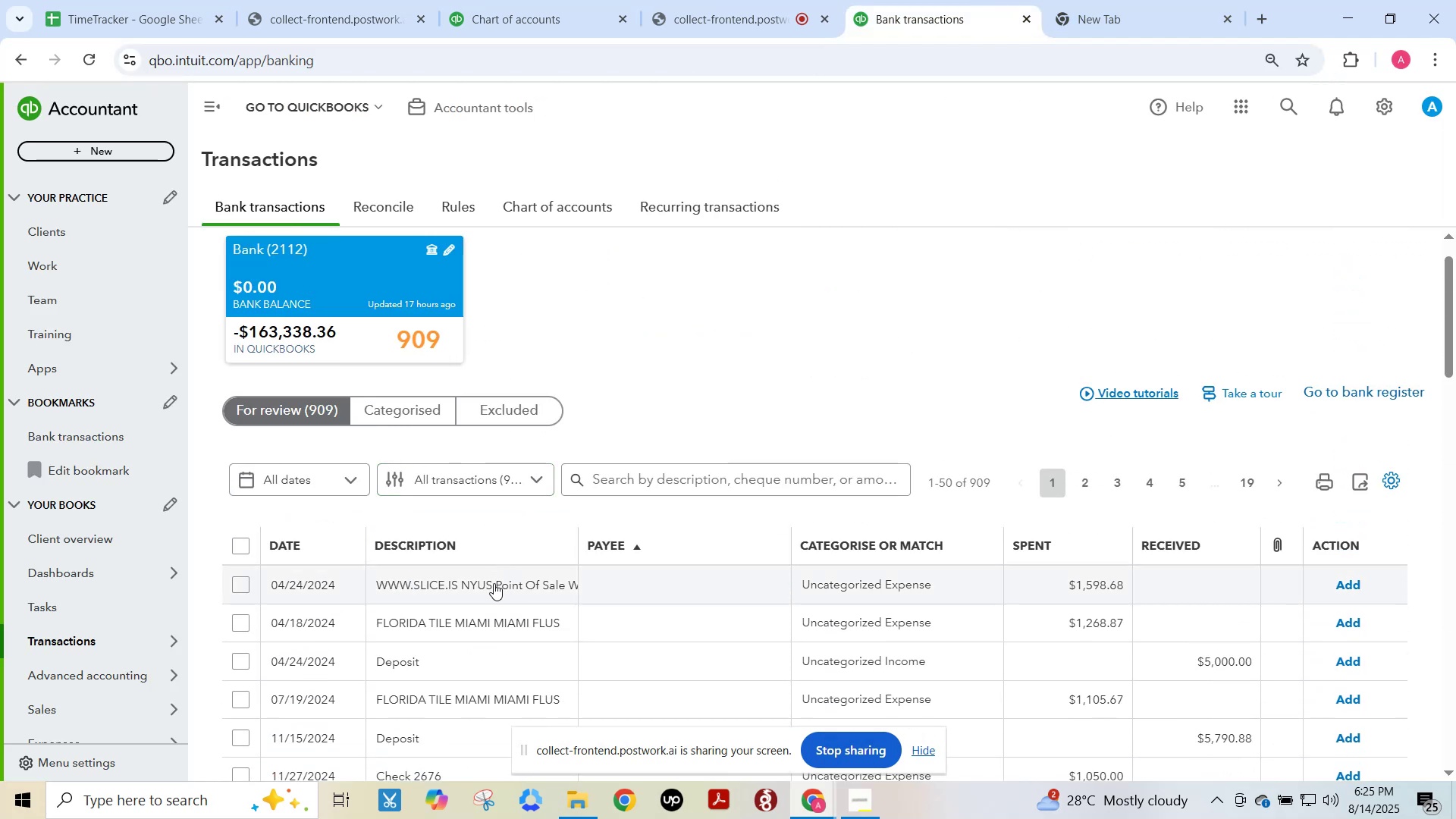 
mouse_move([530, 588])
 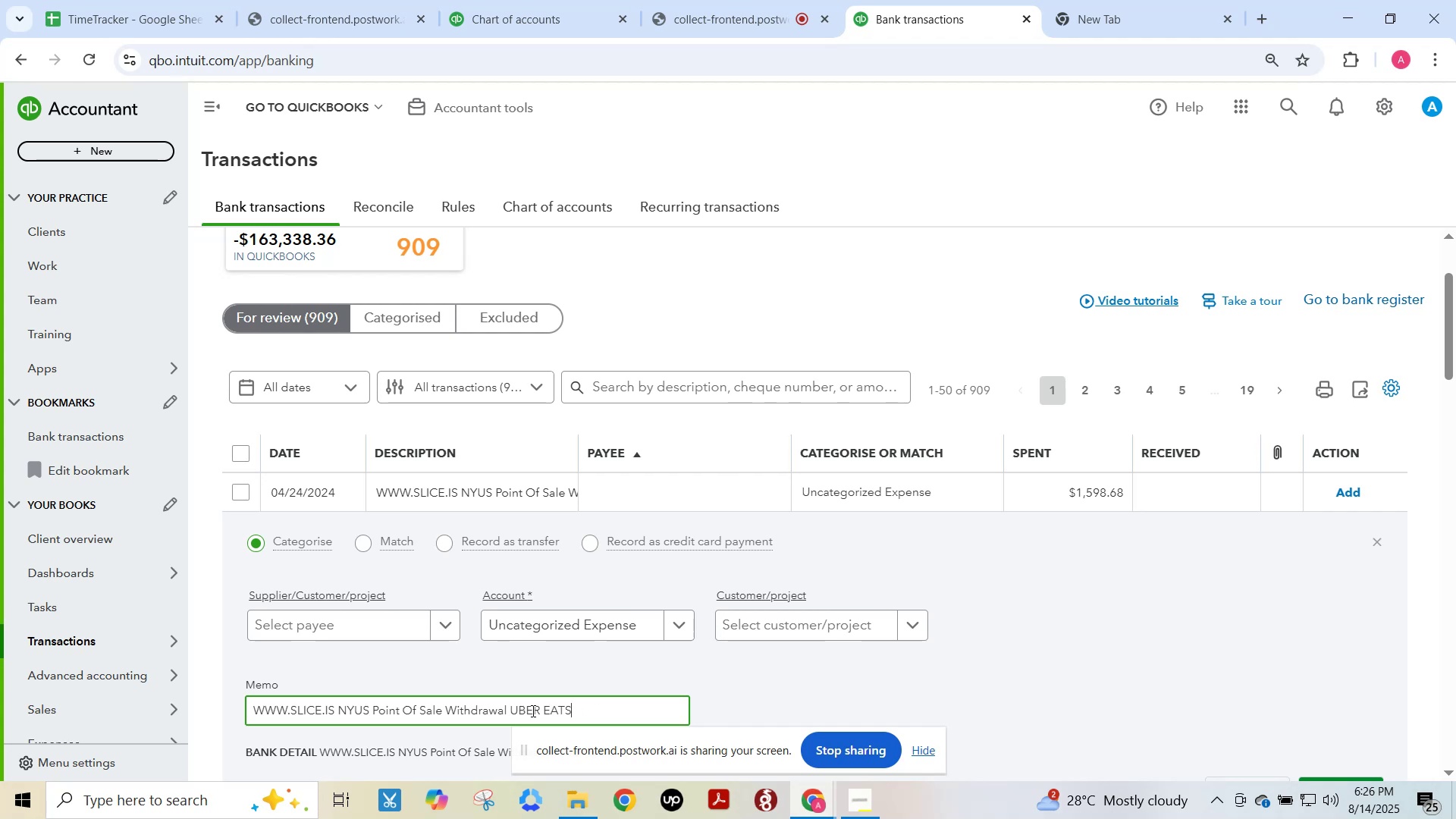 
double_click([517, 708])
 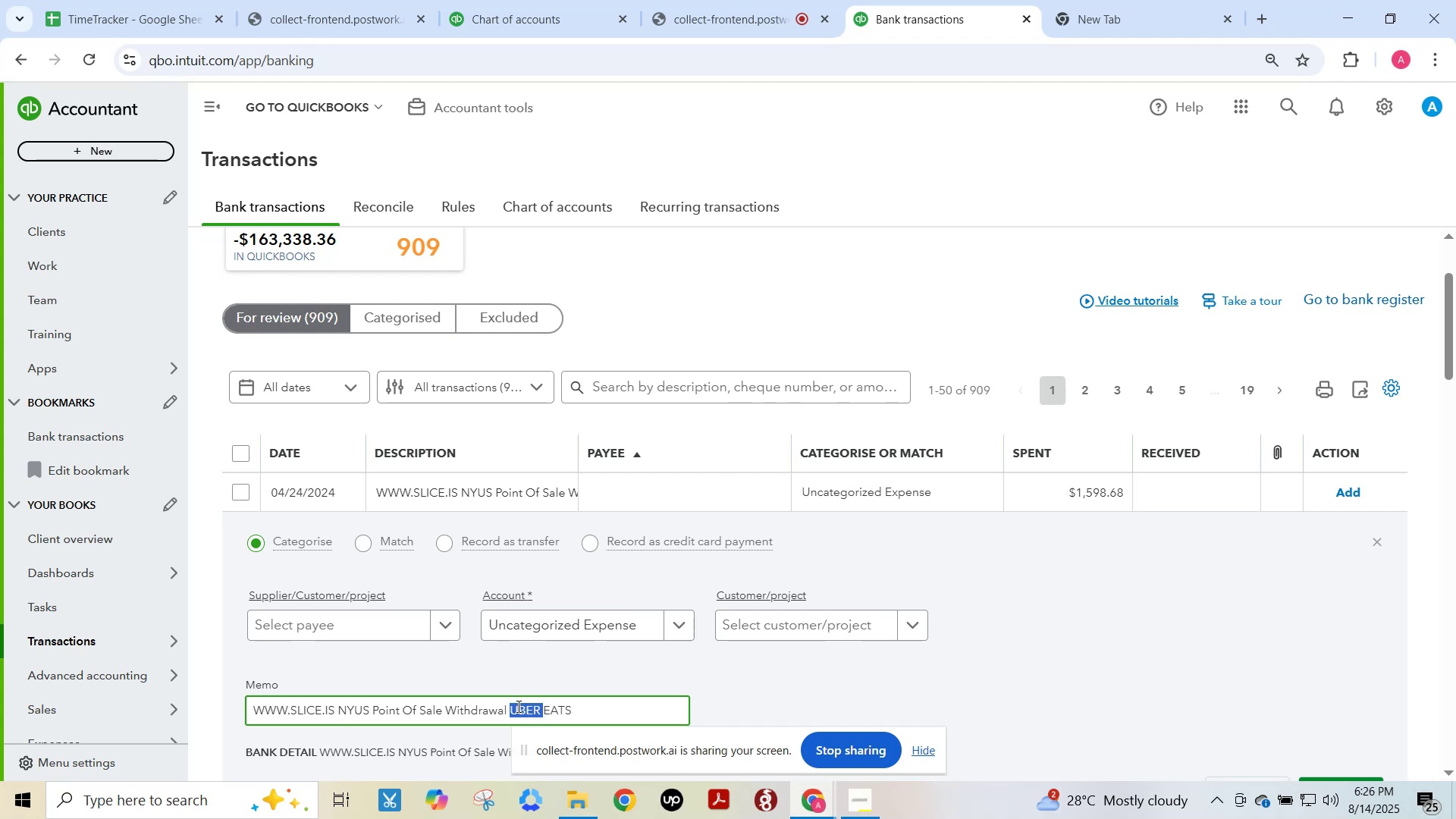 
key(Control+ControlLeft)
 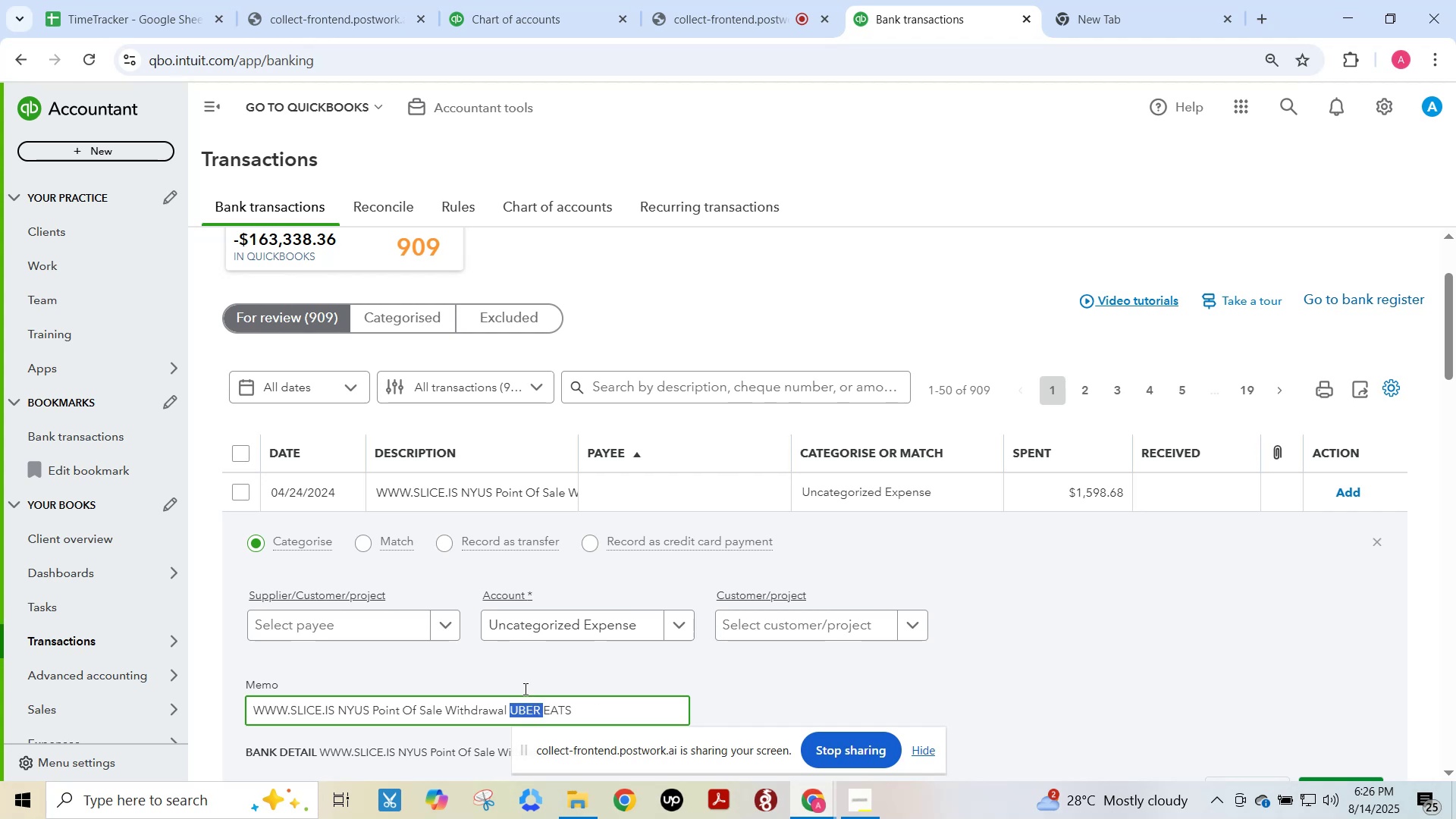 
key(Control+C)
 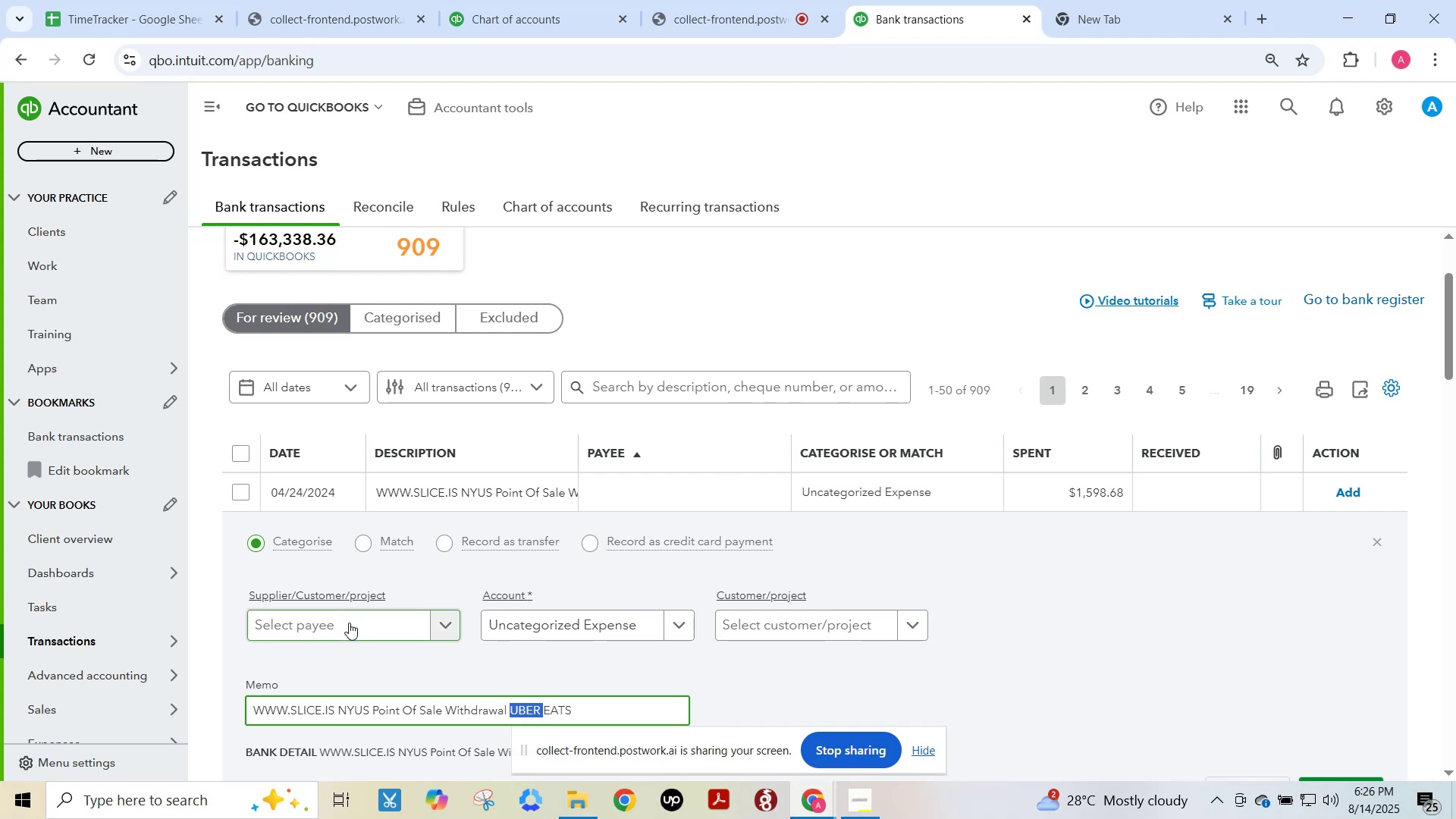 
left_click([349, 623])
 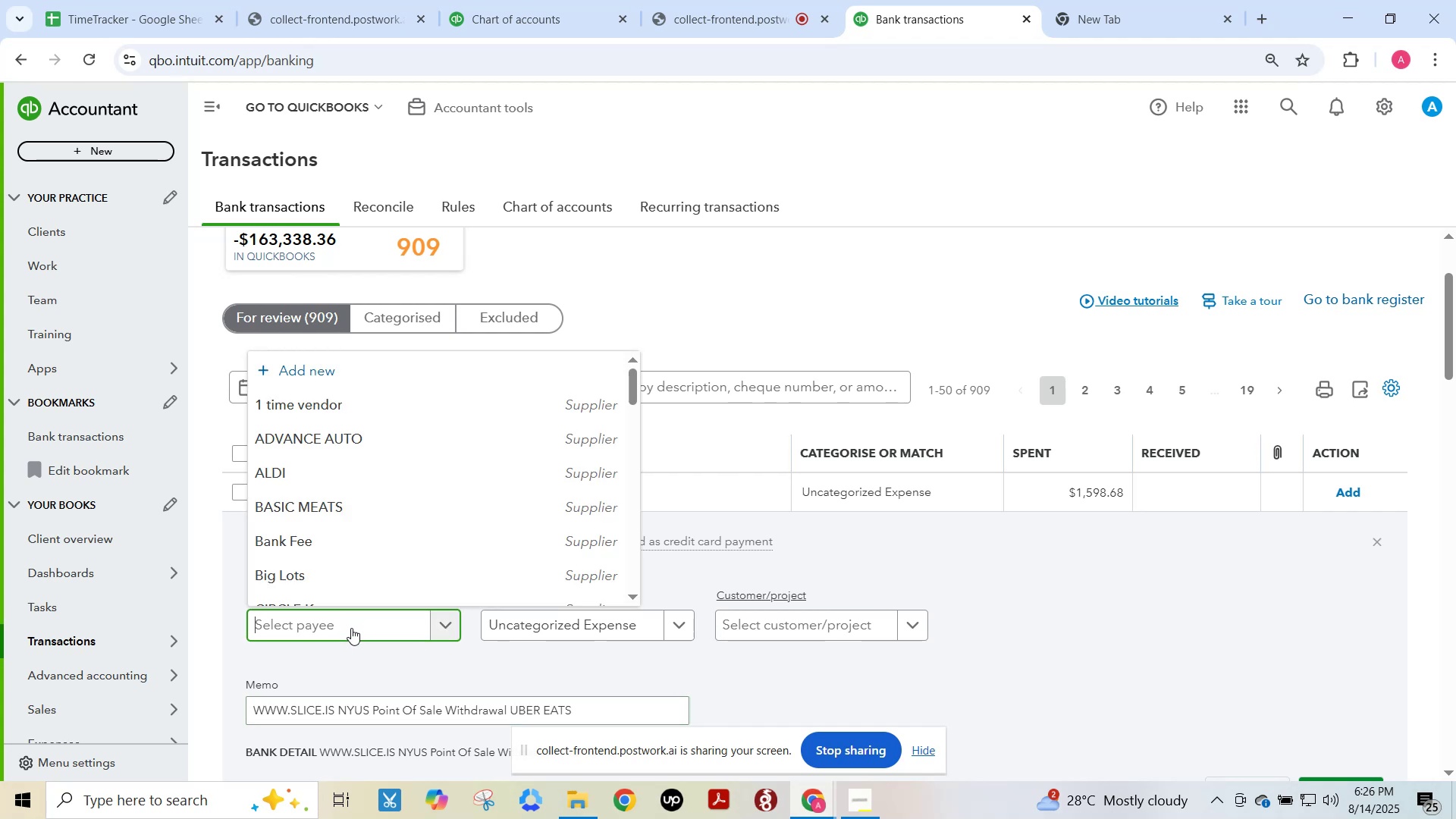 
key(Control+ControlLeft)
 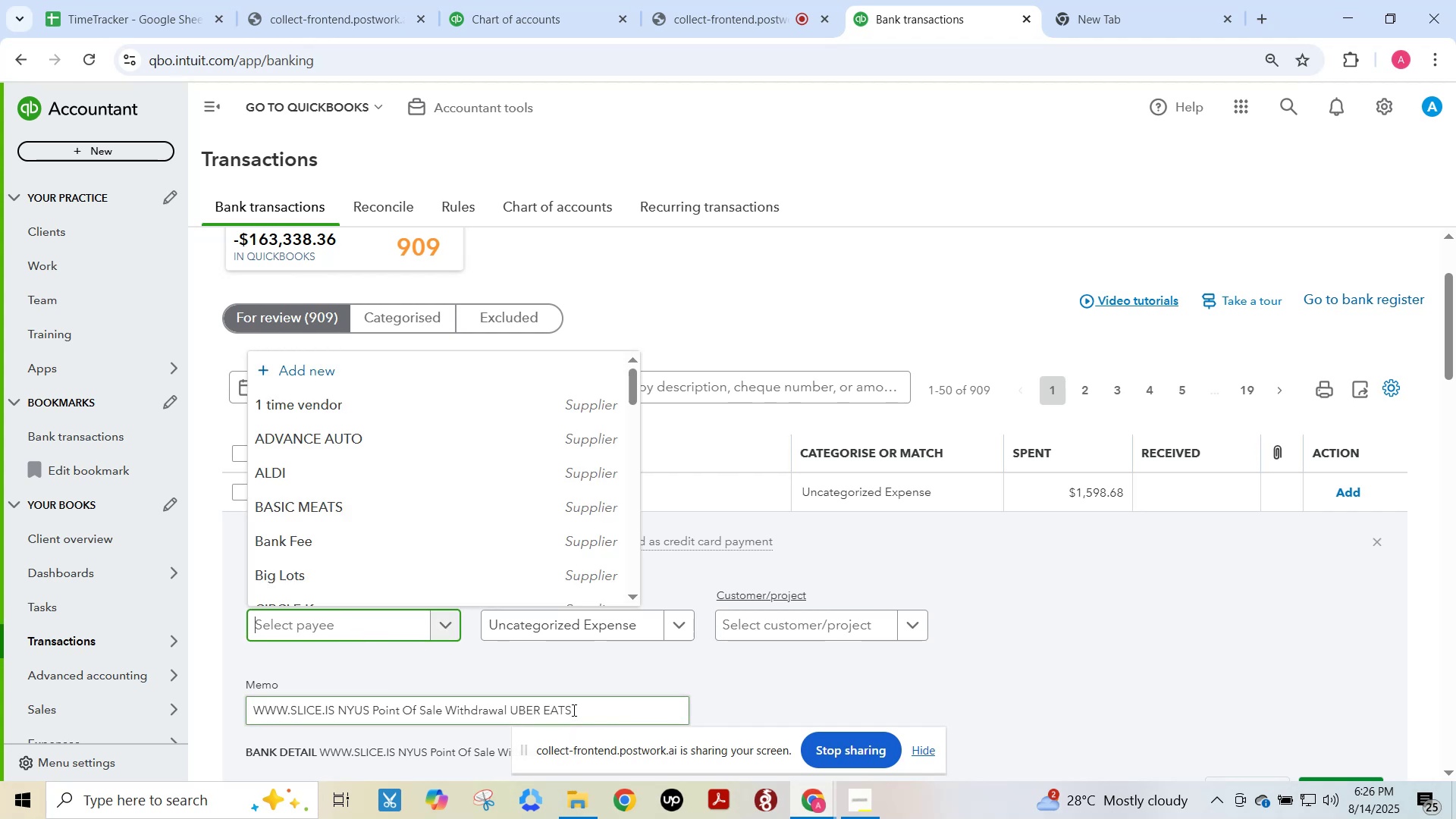 
left_click_drag(start_coordinate=[585, 711], to_coordinate=[512, 714])
 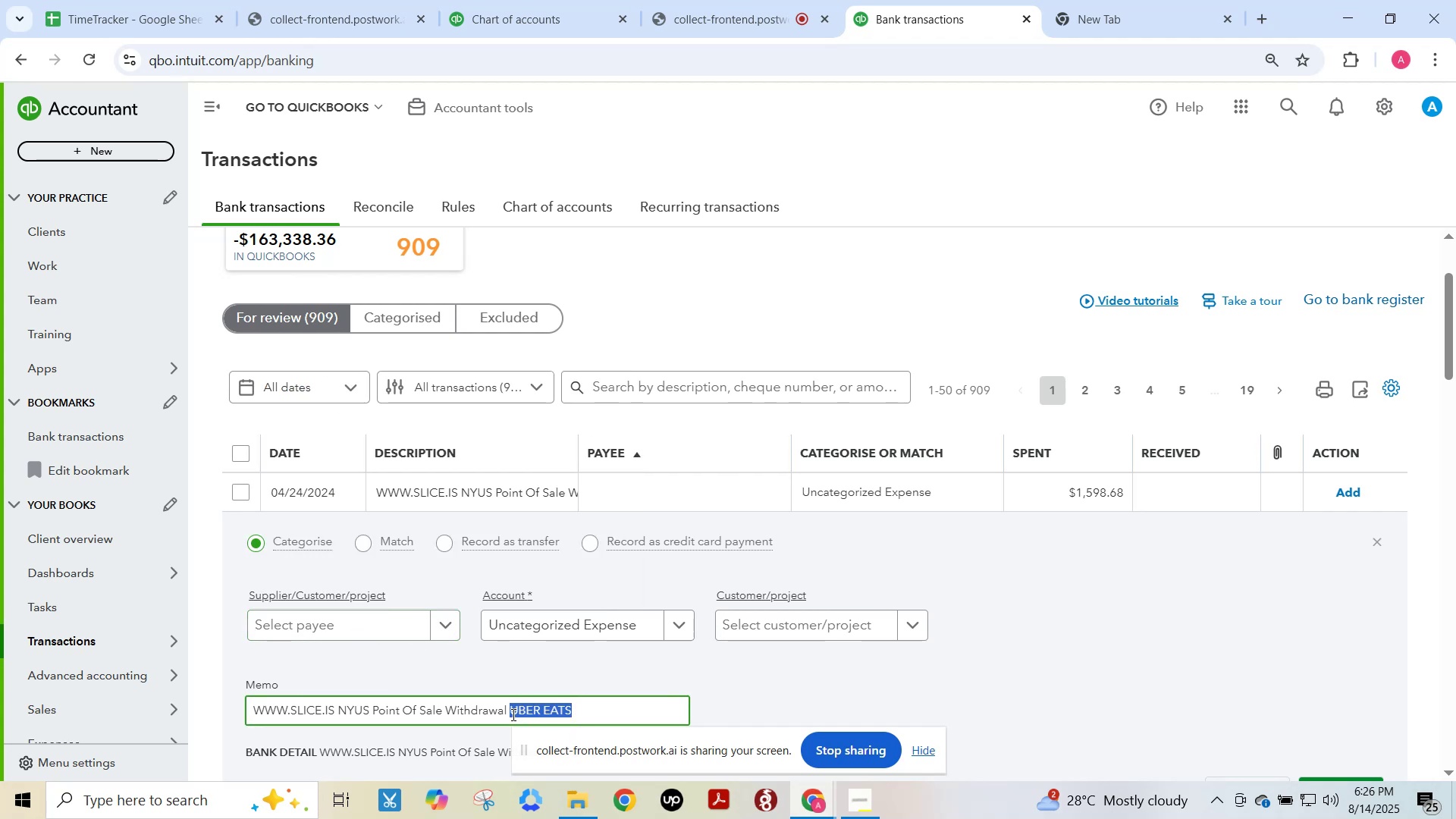 
key(Control+ControlLeft)
 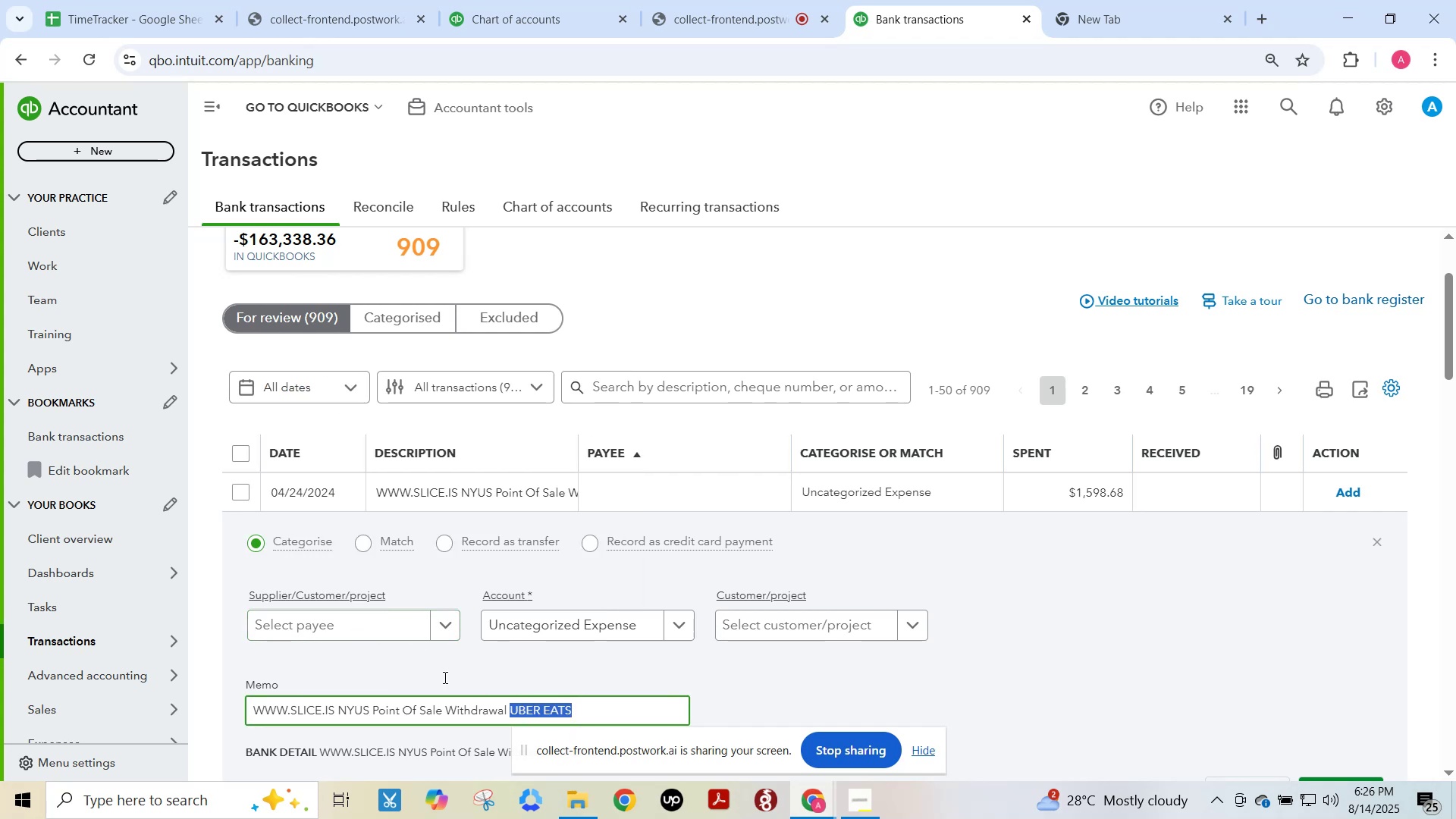 
key(Control+C)
 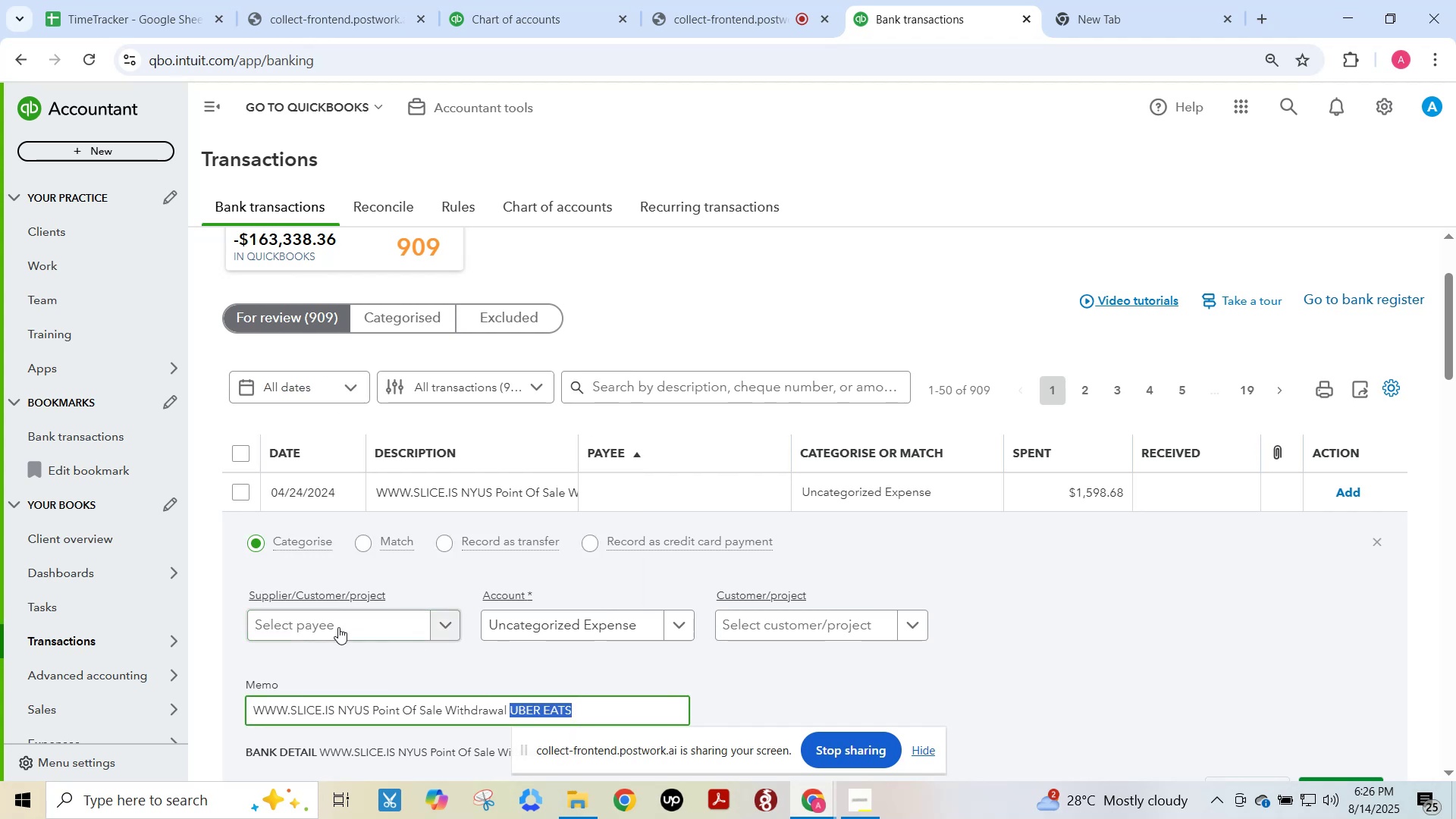 
left_click([337, 627])
 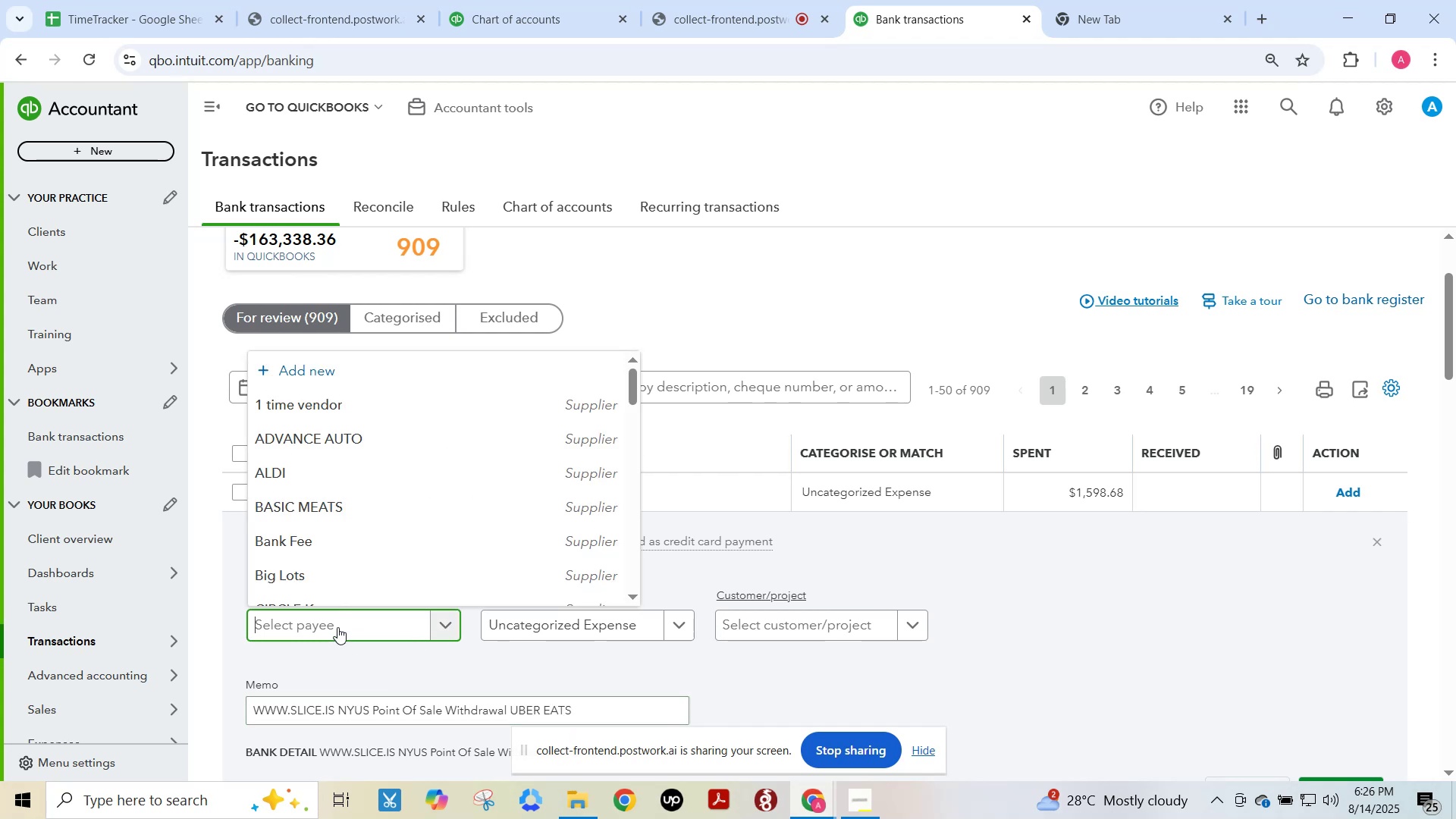 
key(Control+ControlLeft)
 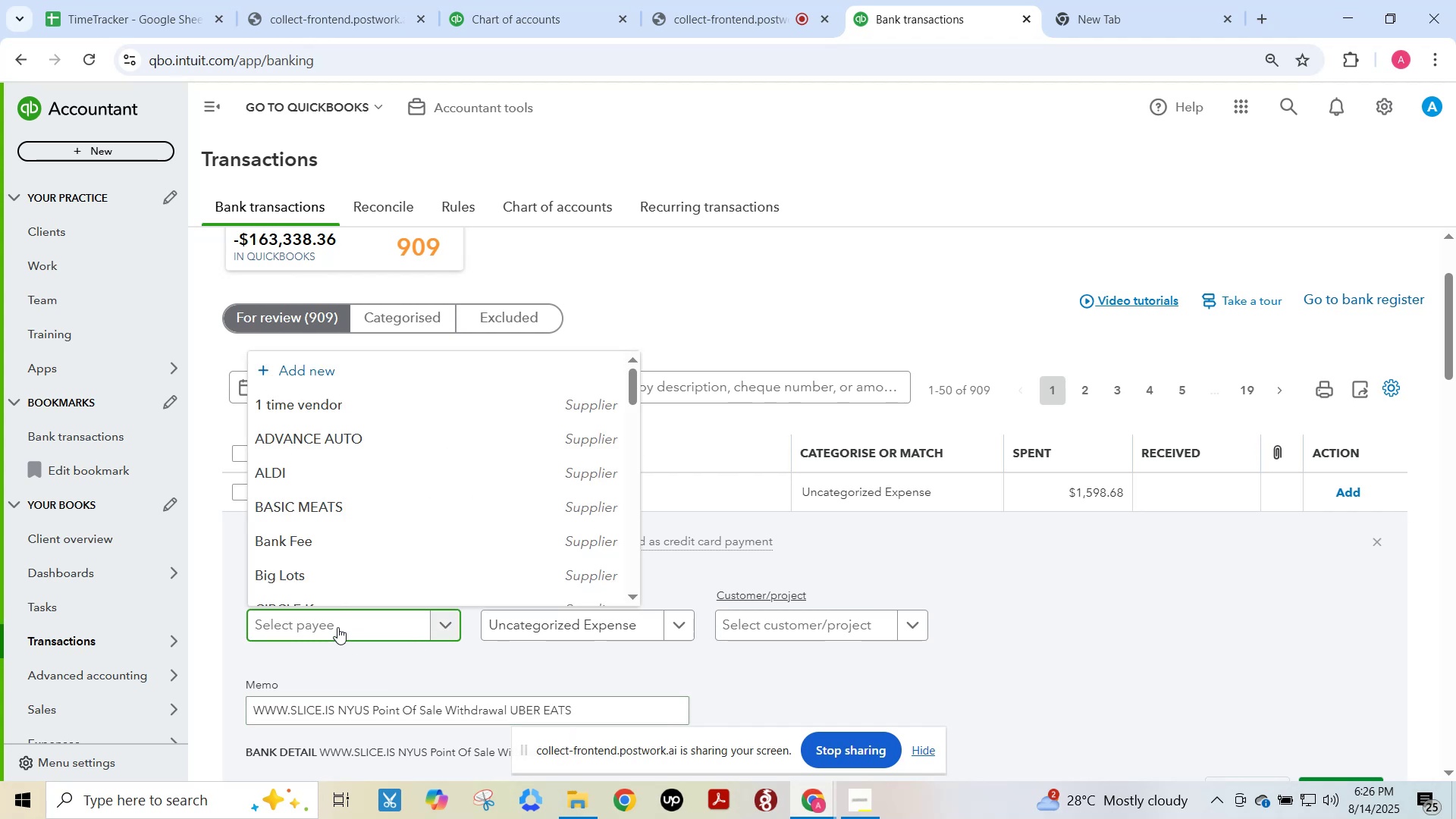 
key(Control+V)
 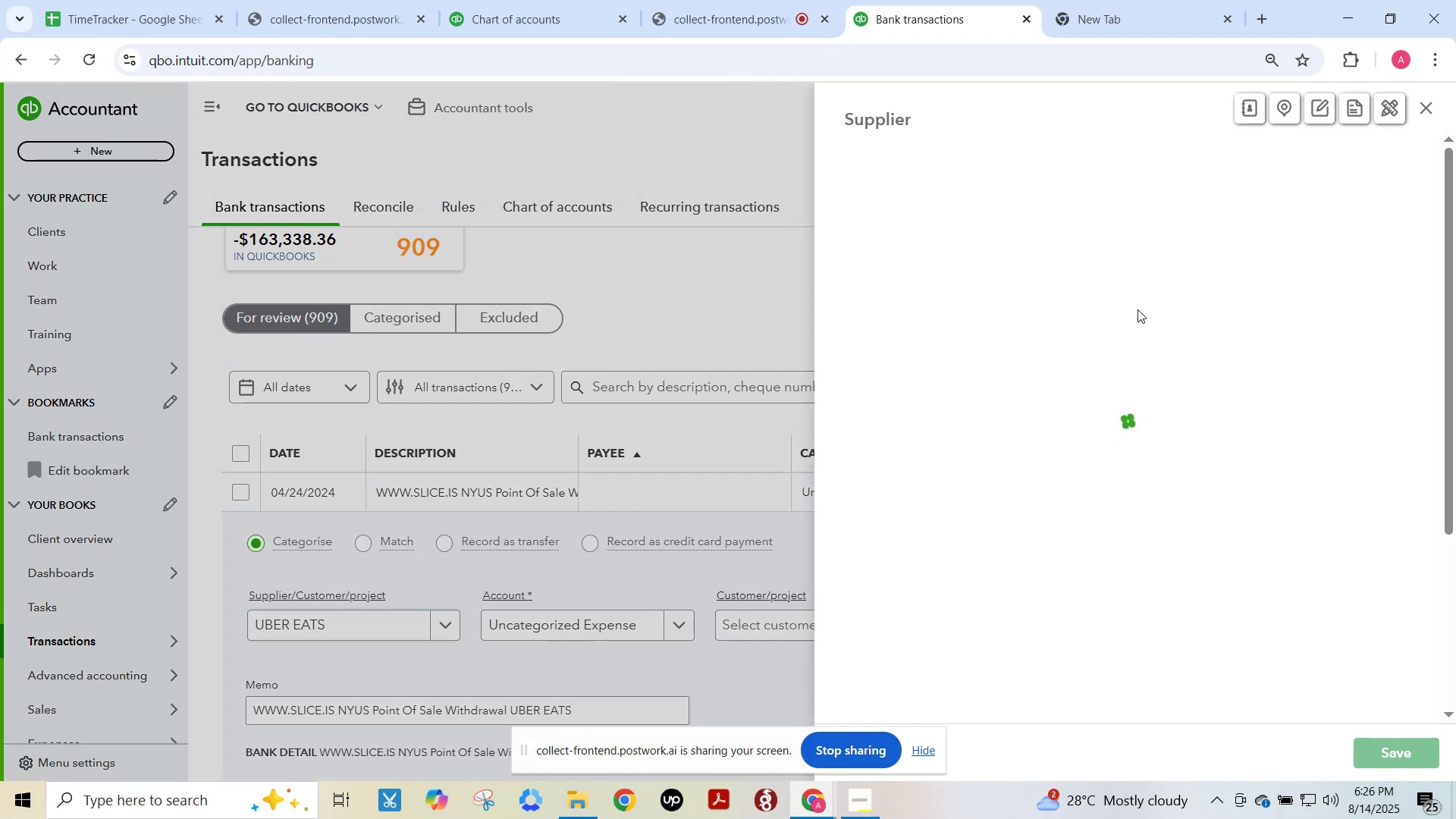 
left_click([934, 177])
 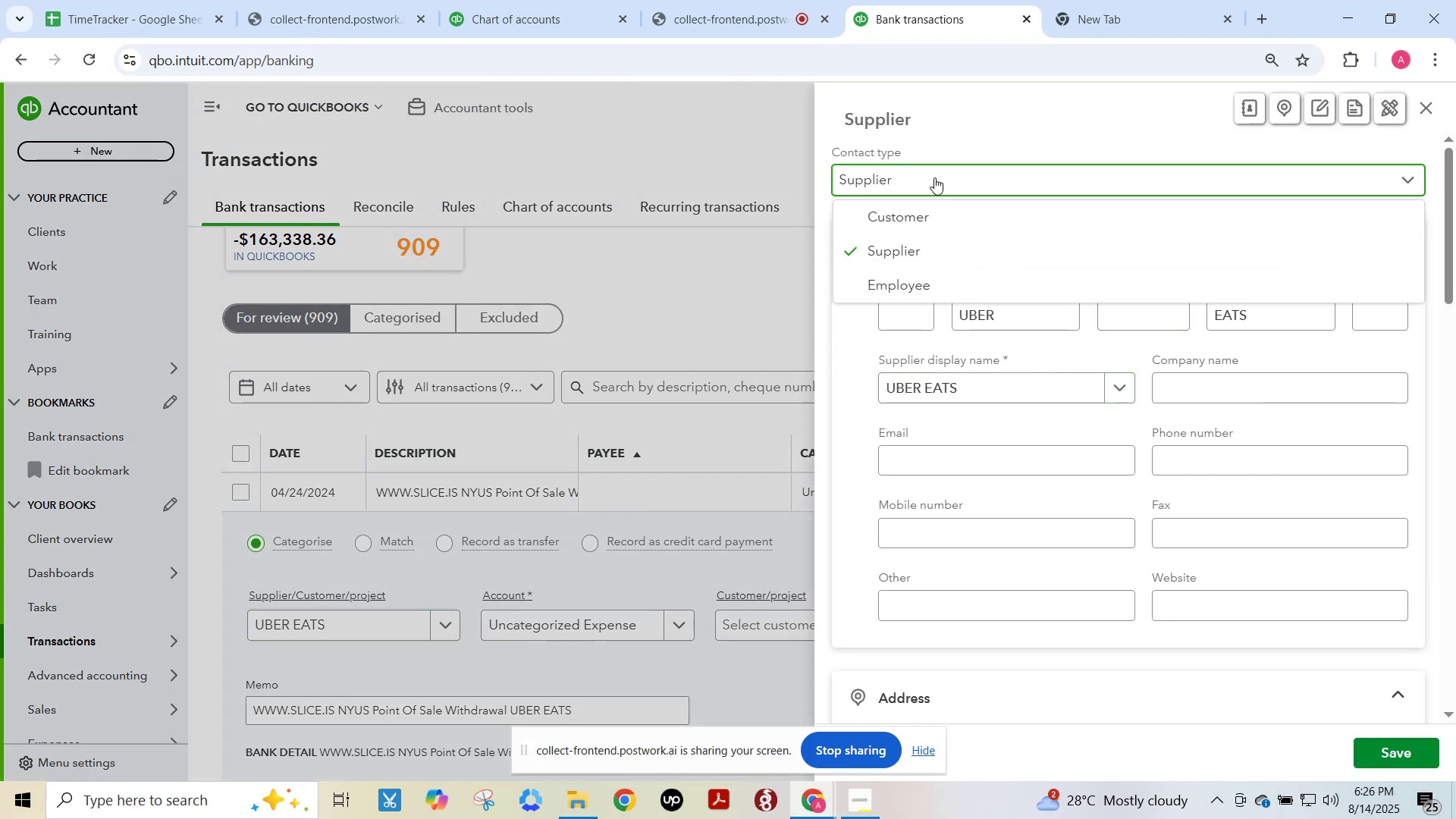 
left_click([934, 177])
 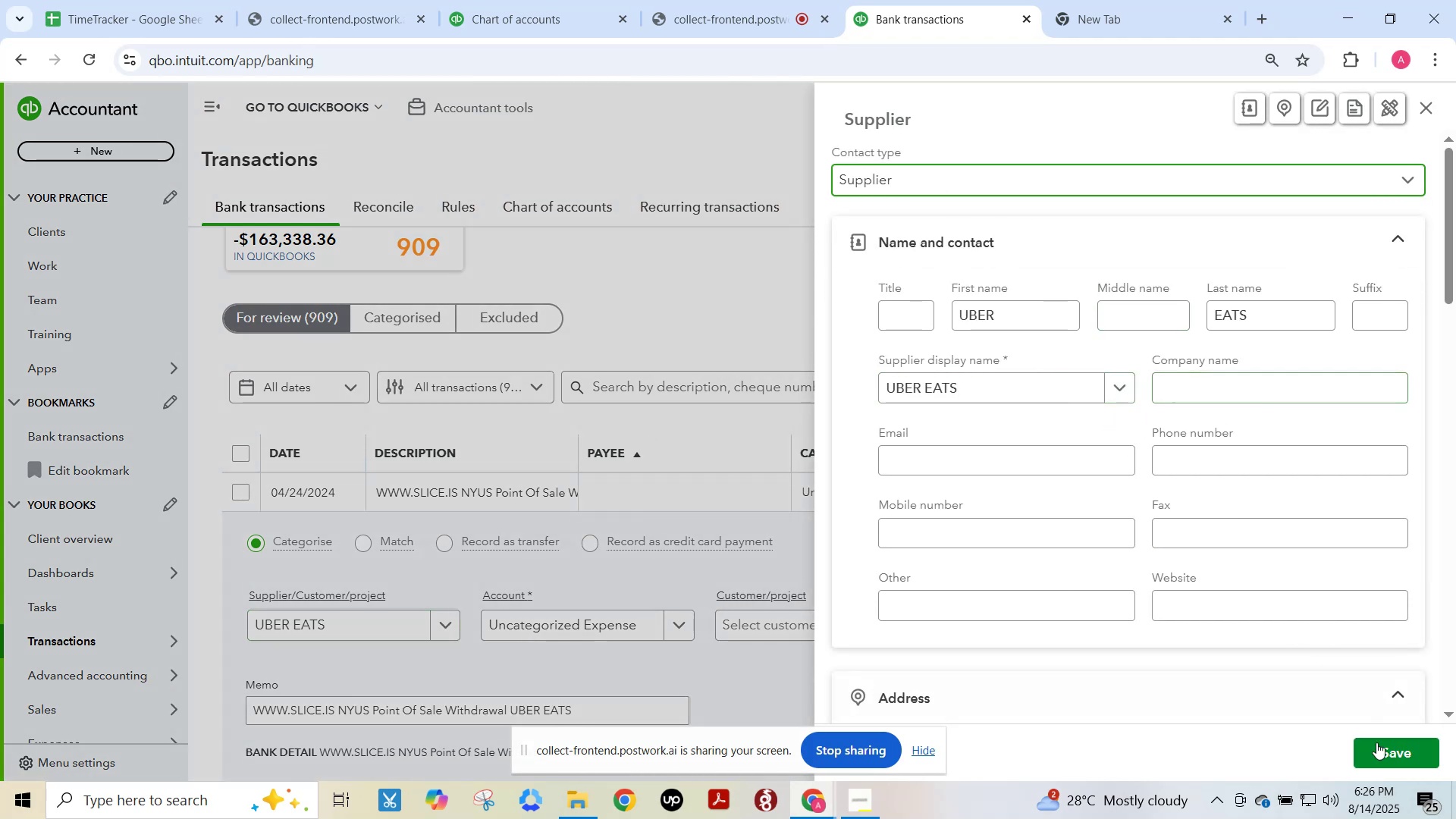 
left_click([1384, 748])
 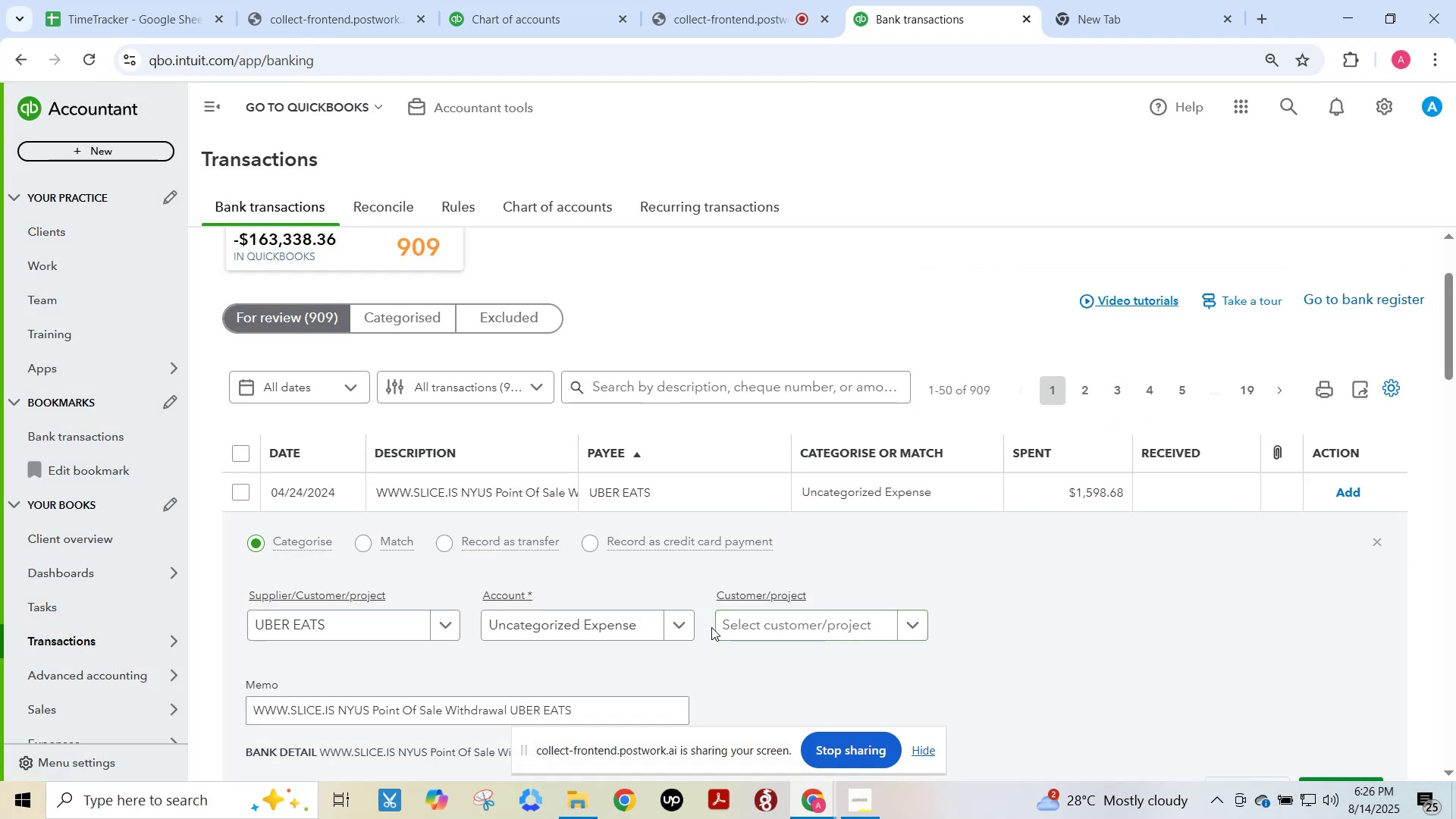 
left_click([660, 620])
 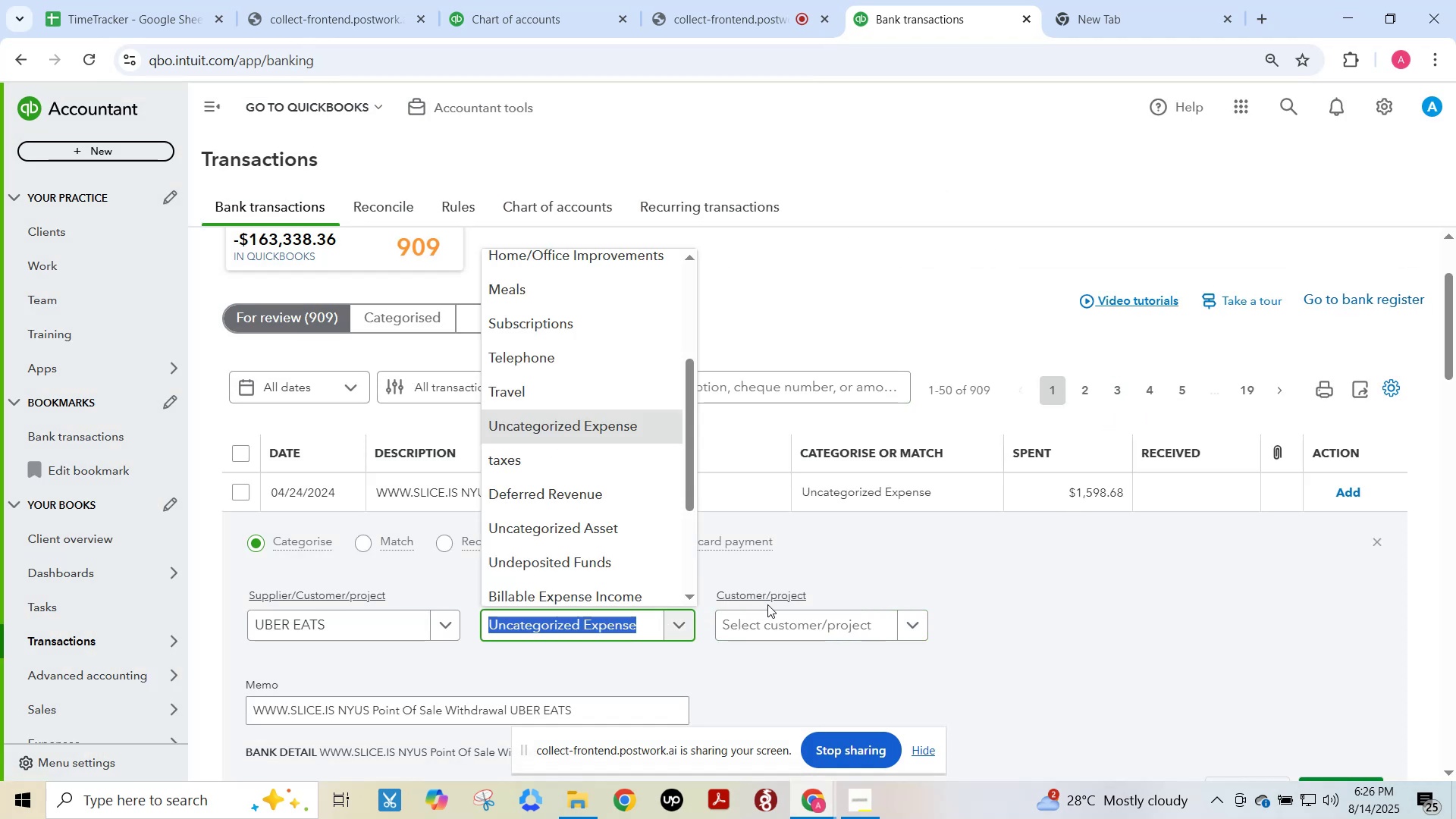 
type(meal)
 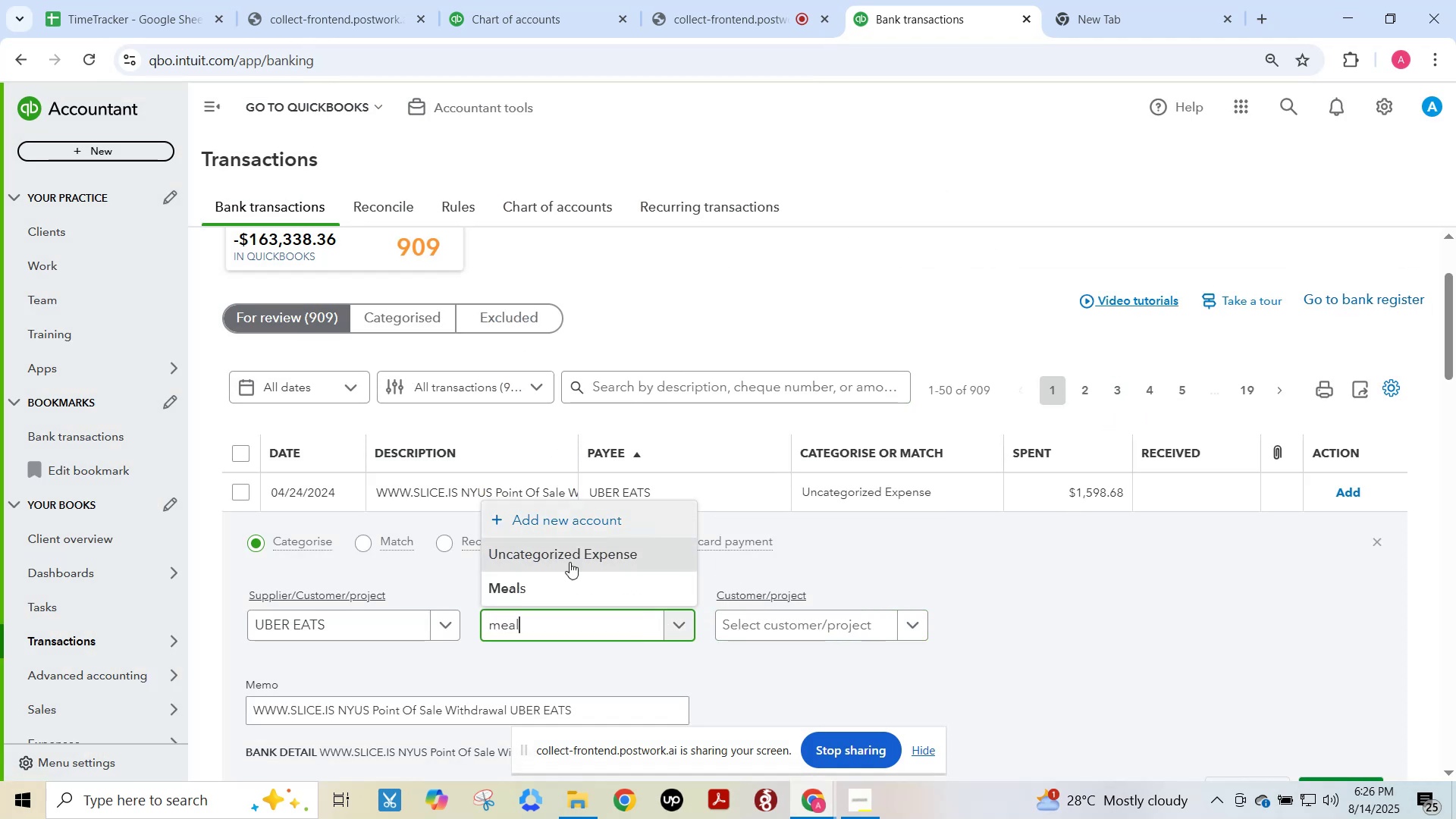 
left_click([552, 582])
 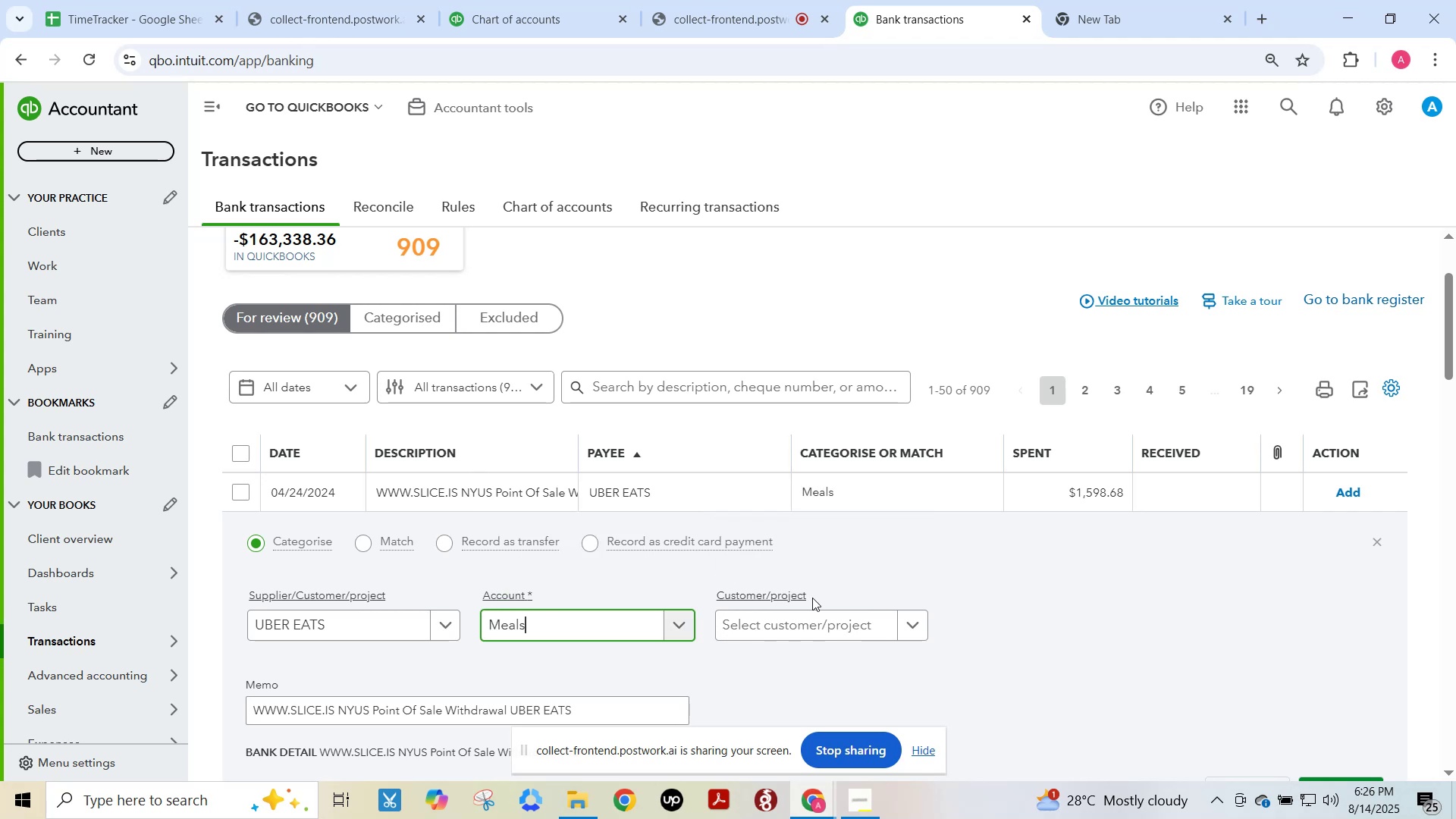 
scroll: coordinate [812, 598], scroll_direction: down, amount: 2.0
 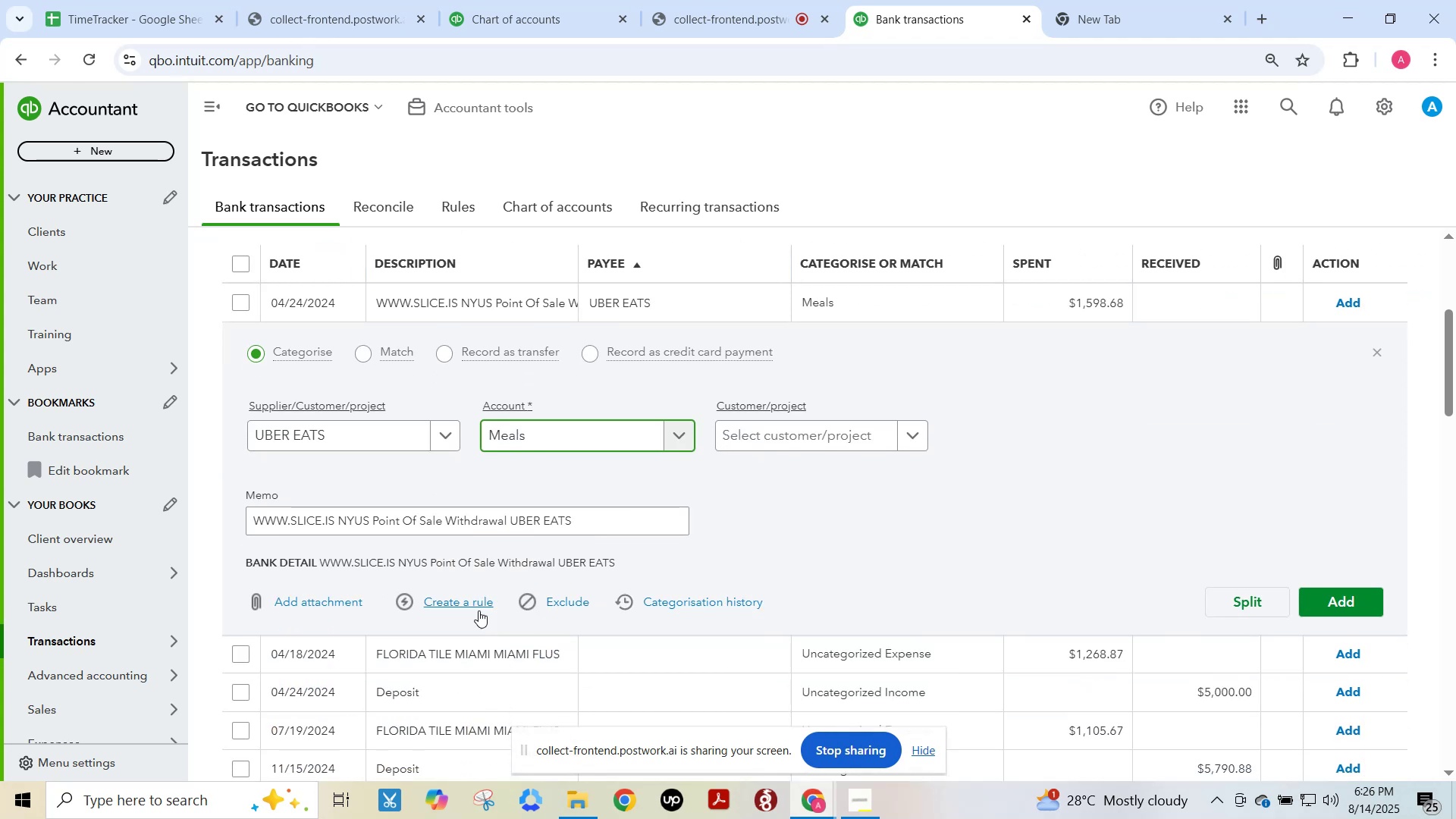 
left_click([468, 606])
 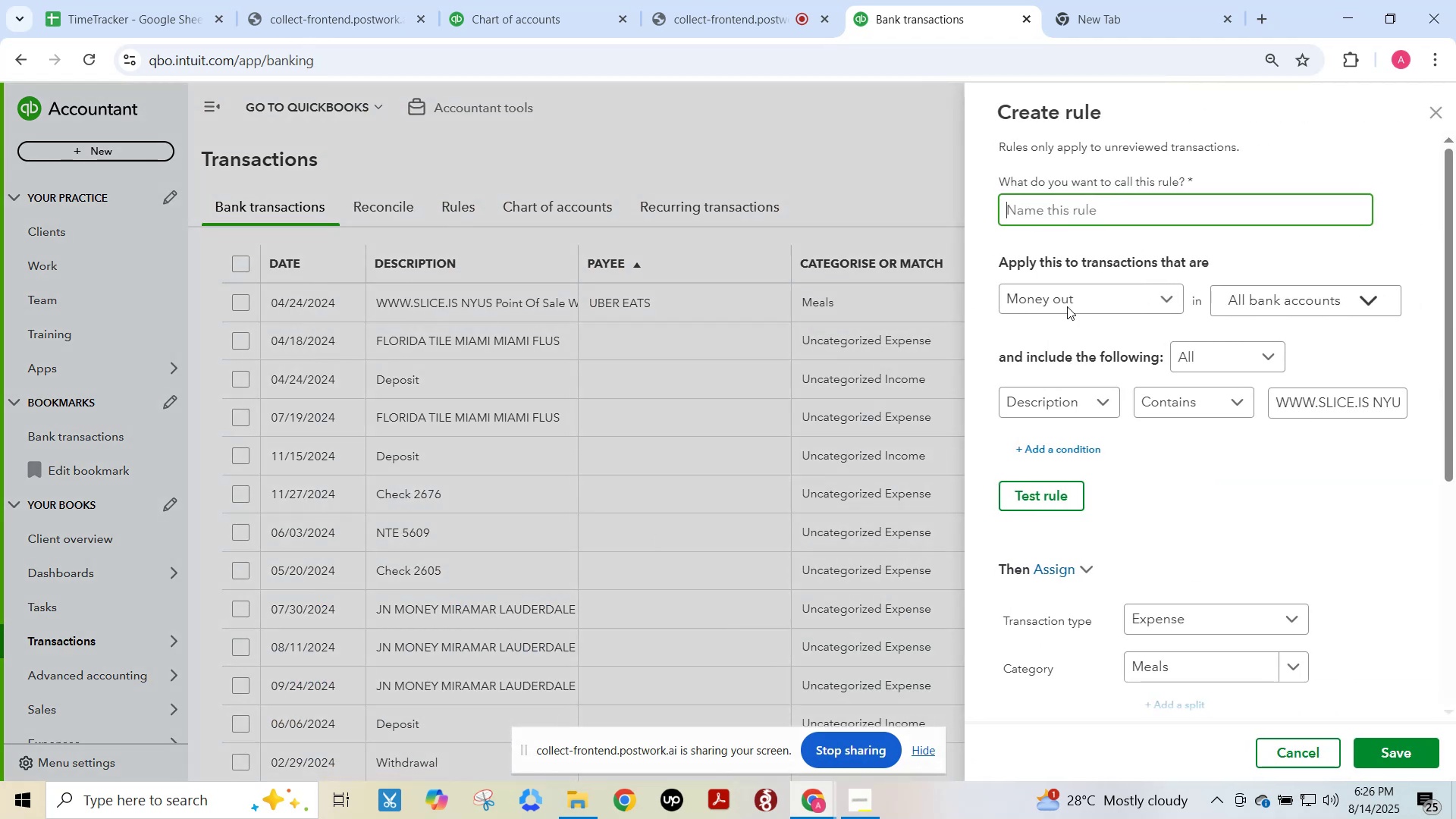 
key(Control+V)
 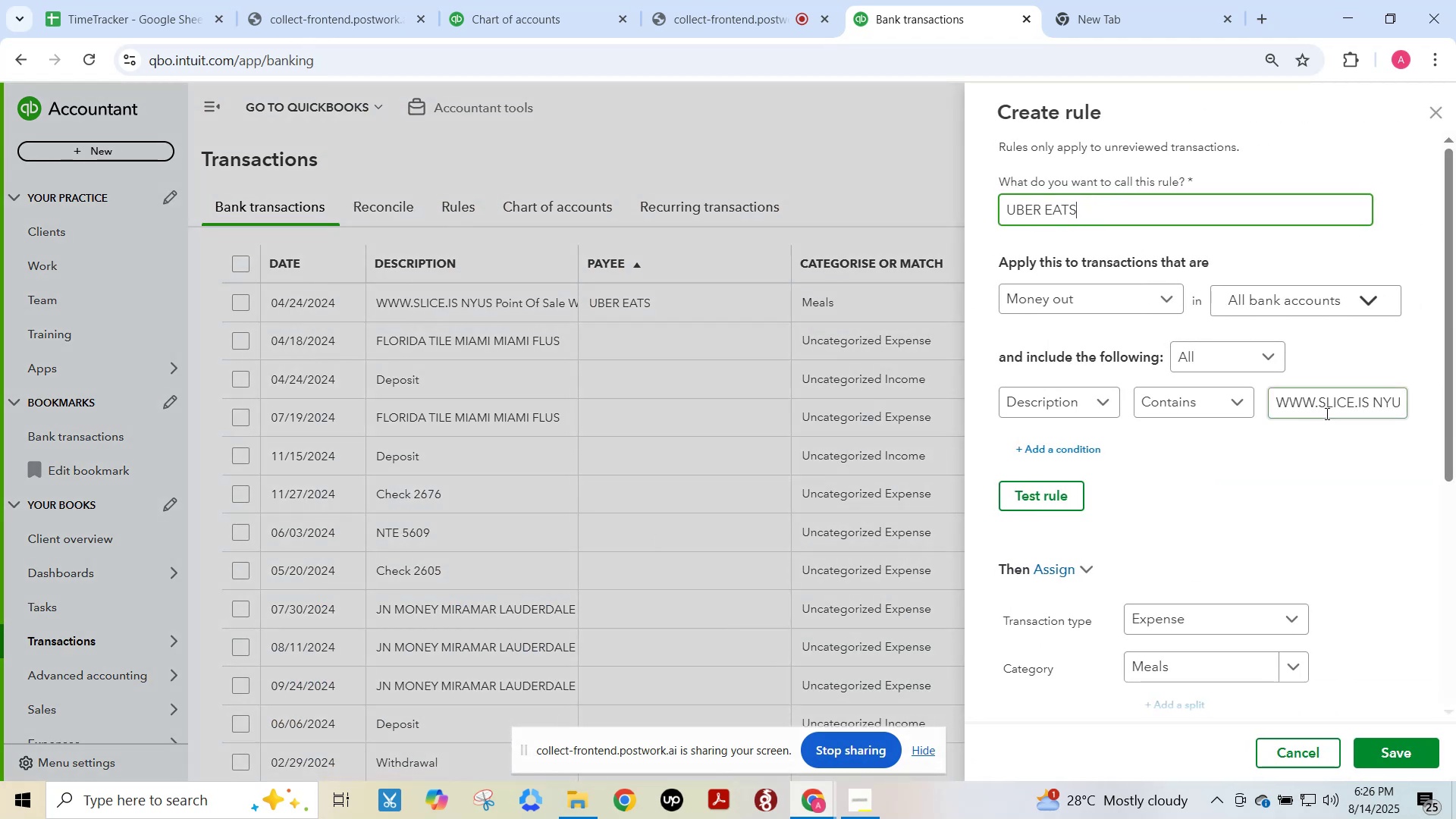 
left_click_drag(start_coordinate=[1321, 409], to_coordinate=[1455, 397])
 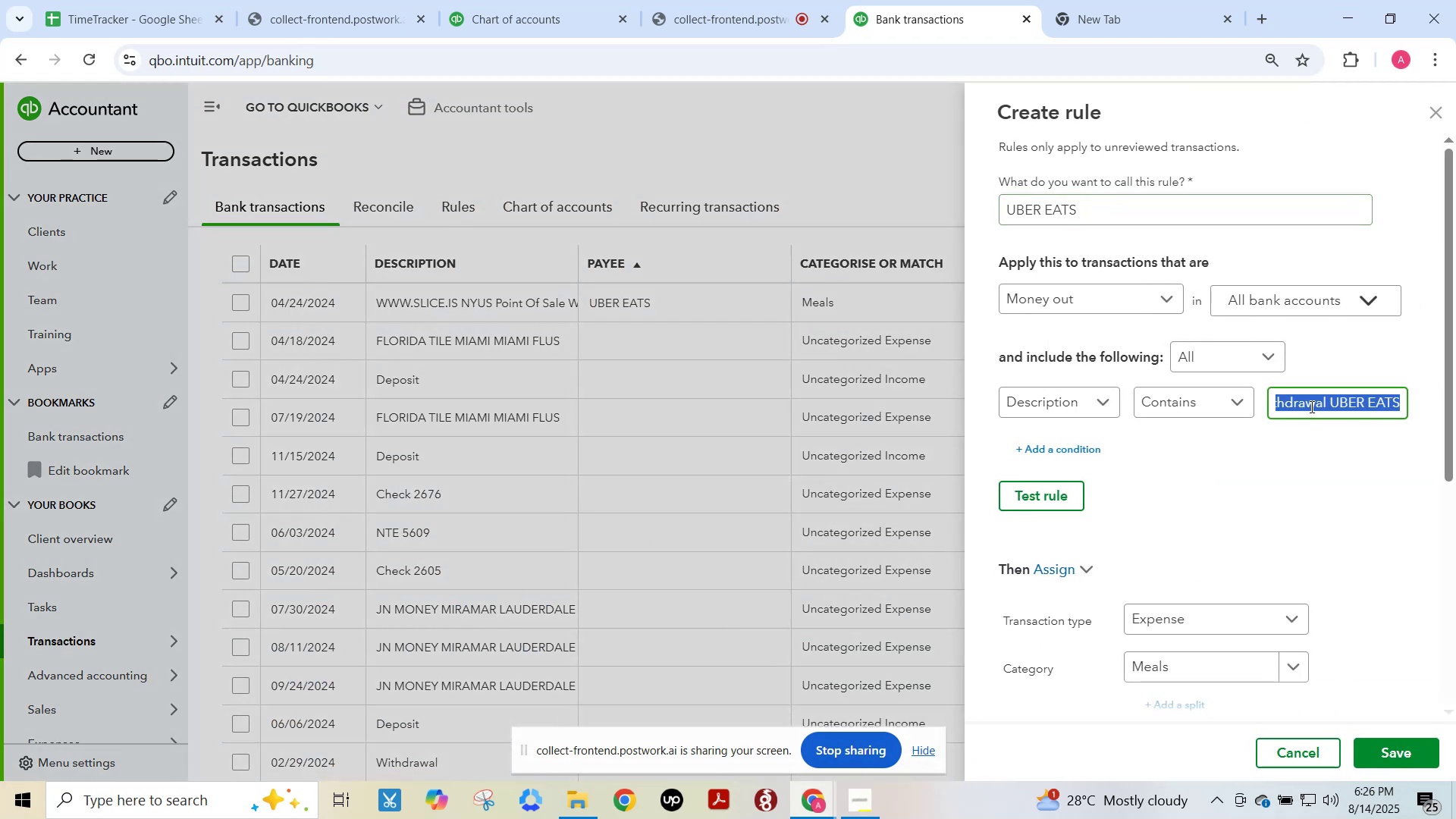 
left_click([1310, 406])
 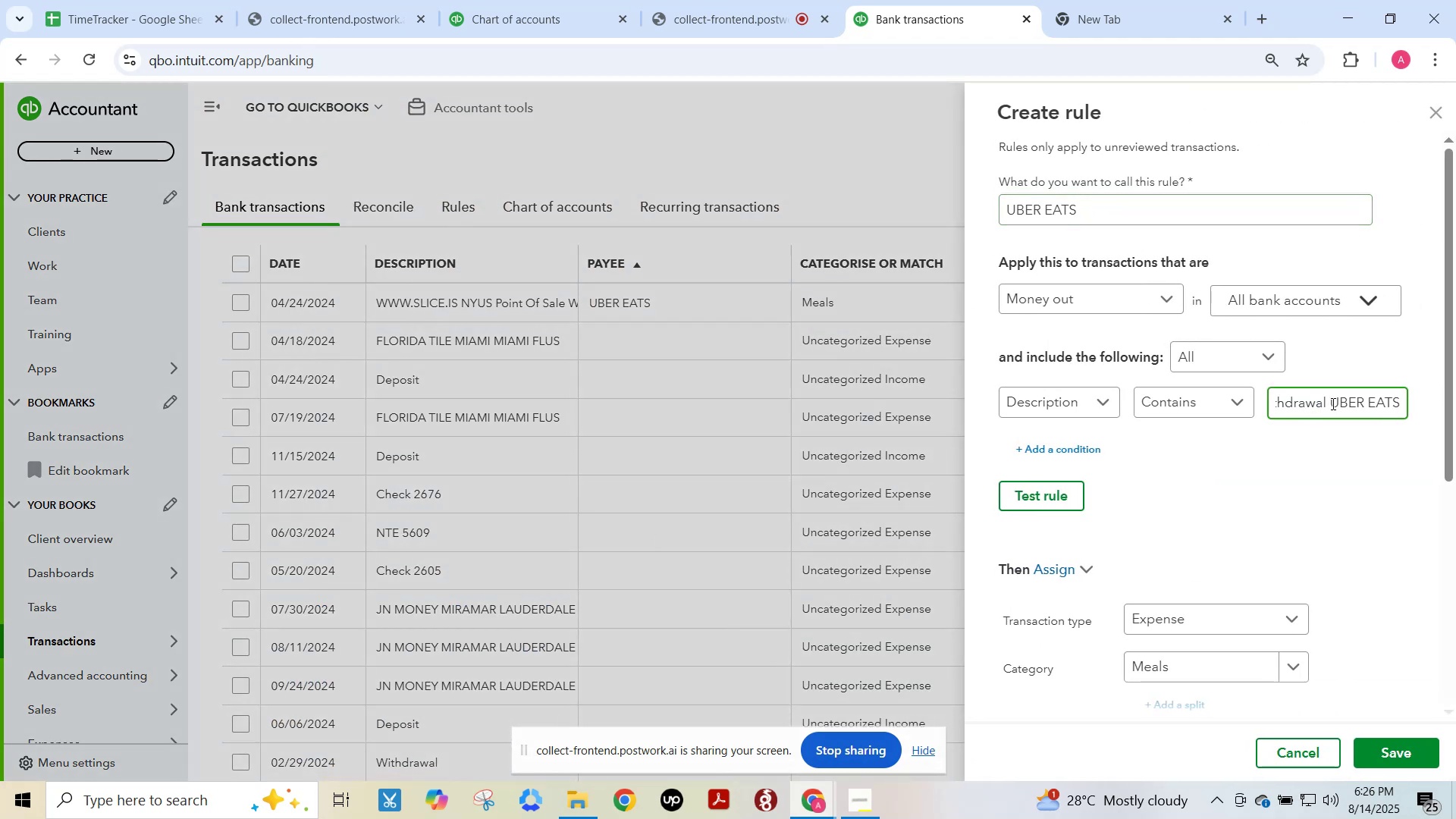 
left_click_drag(start_coordinate=[1329, 403], to_coordinate=[921, 441])
 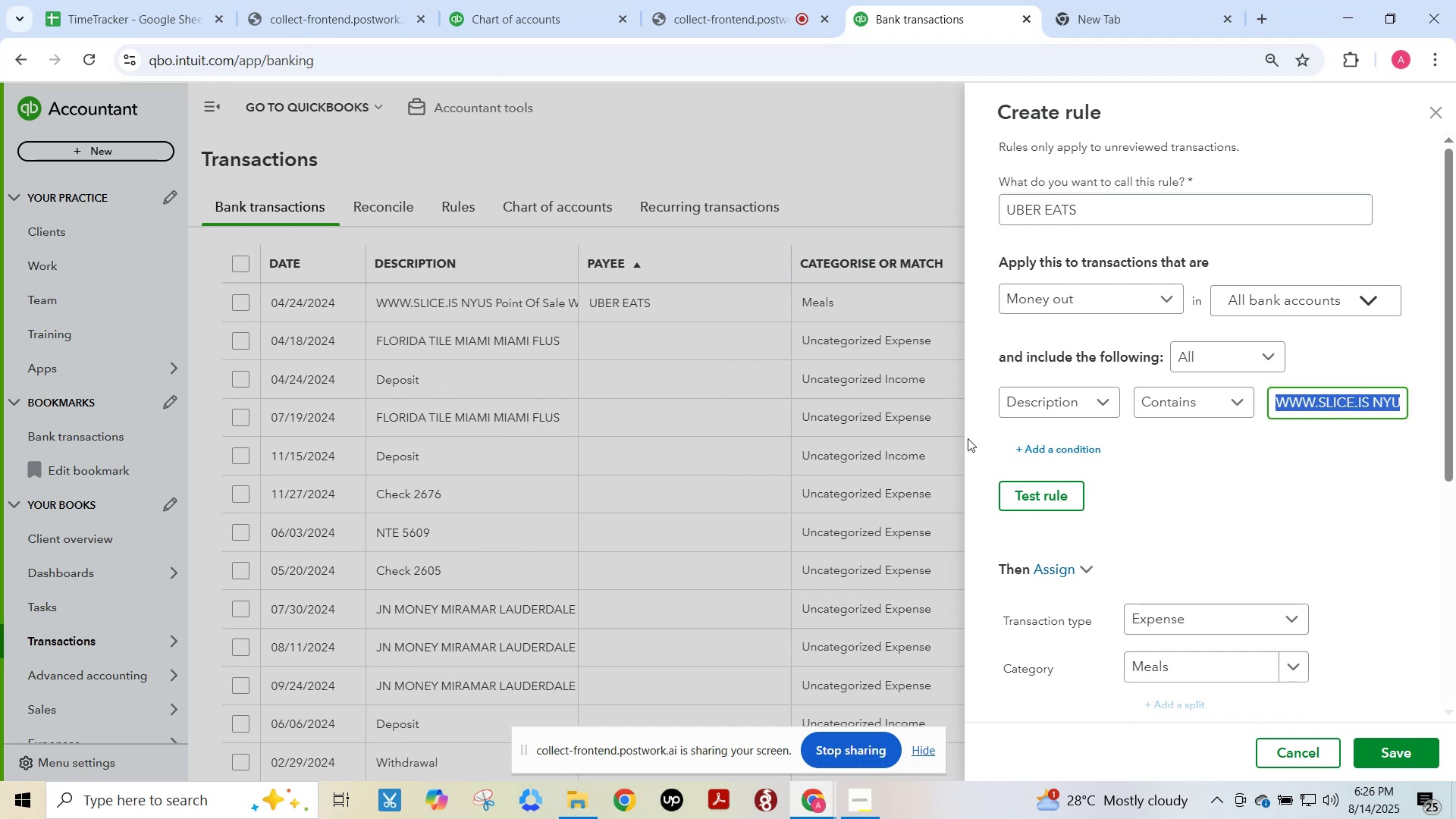 
key(Backspace)
 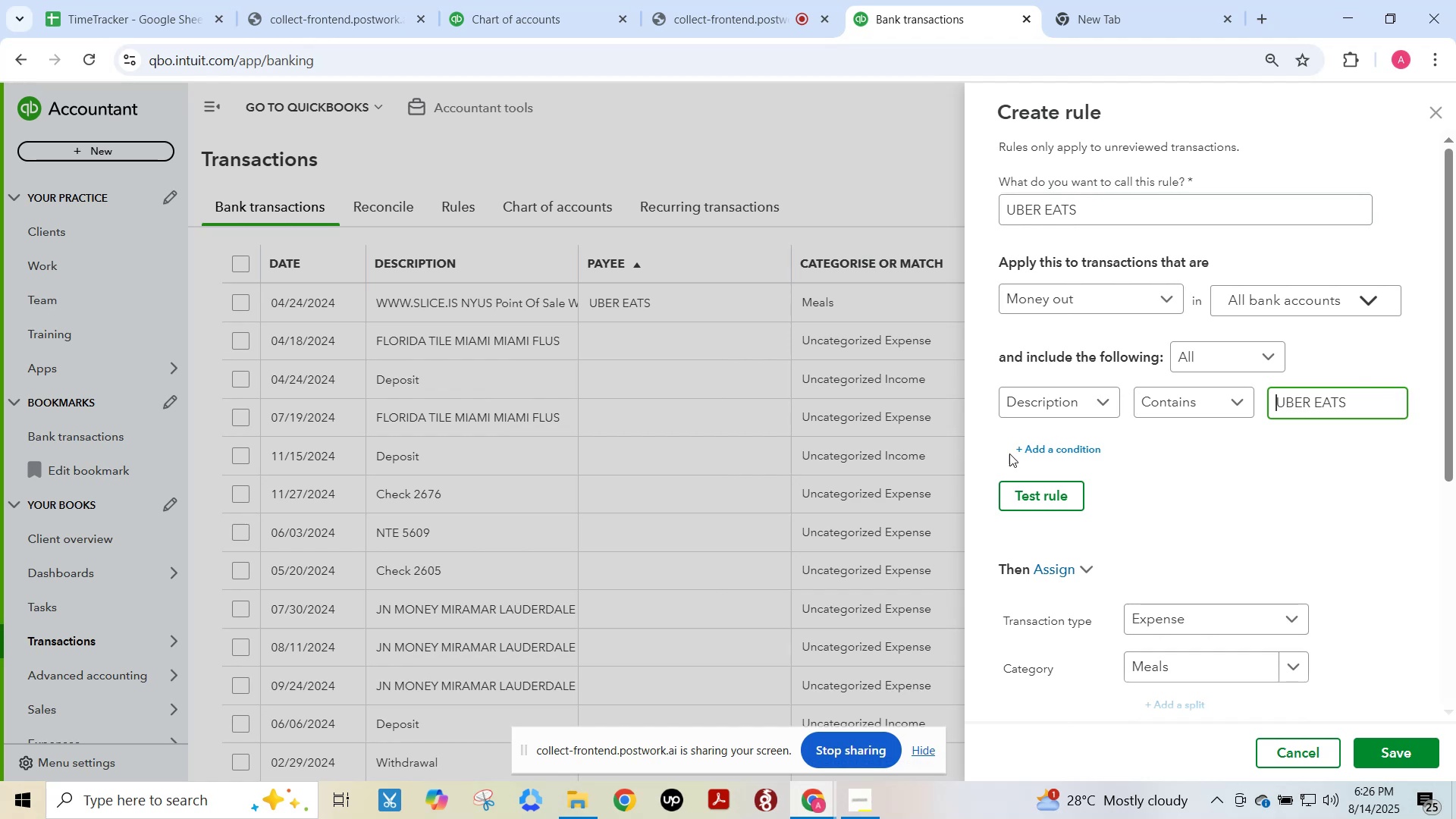 
scroll: coordinate [1316, 708], scroll_direction: down, amount: 4.0
 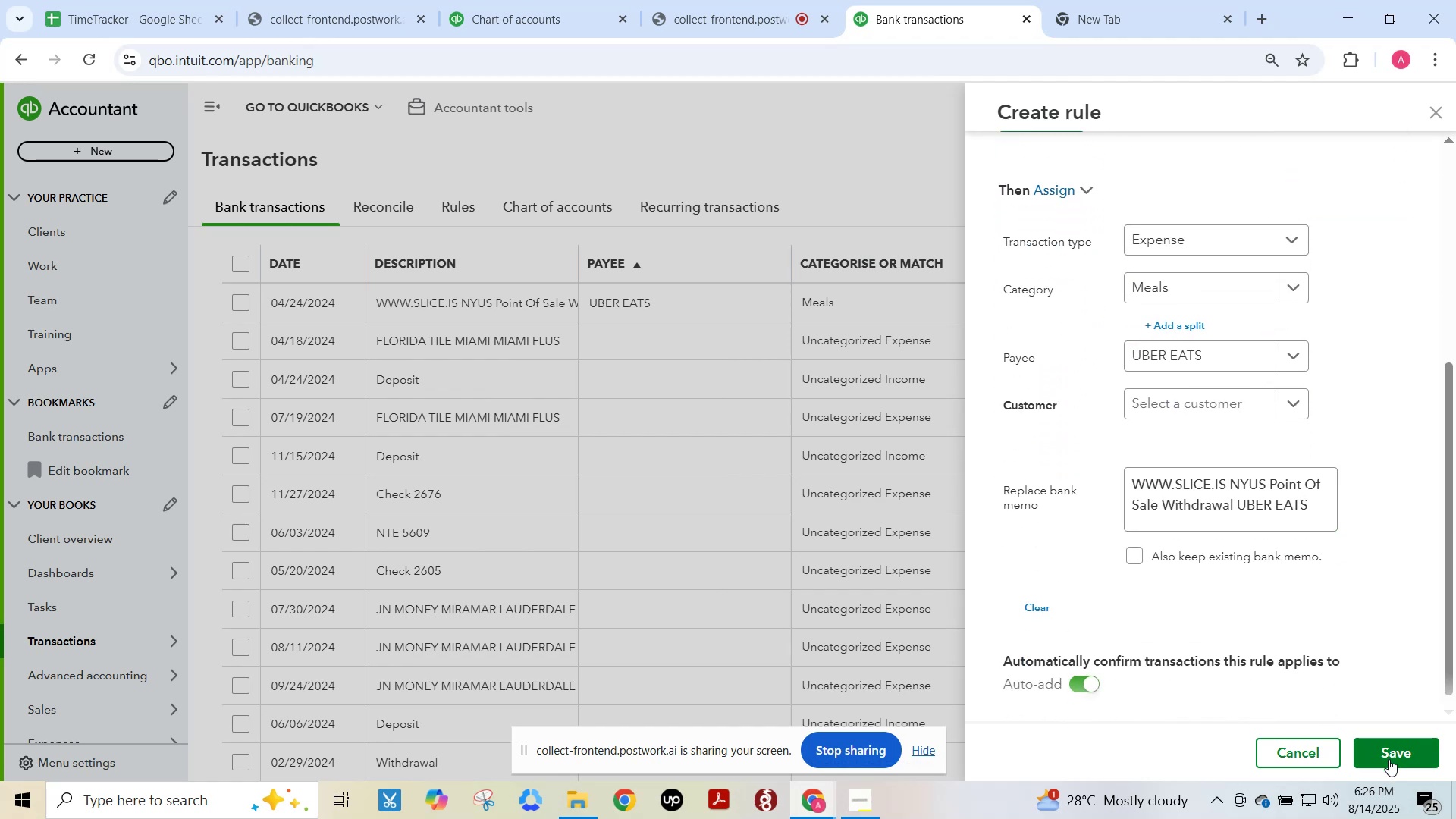 
left_click_drag(start_coordinate=[1392, 751], to_coordinate=[1380, 751])
 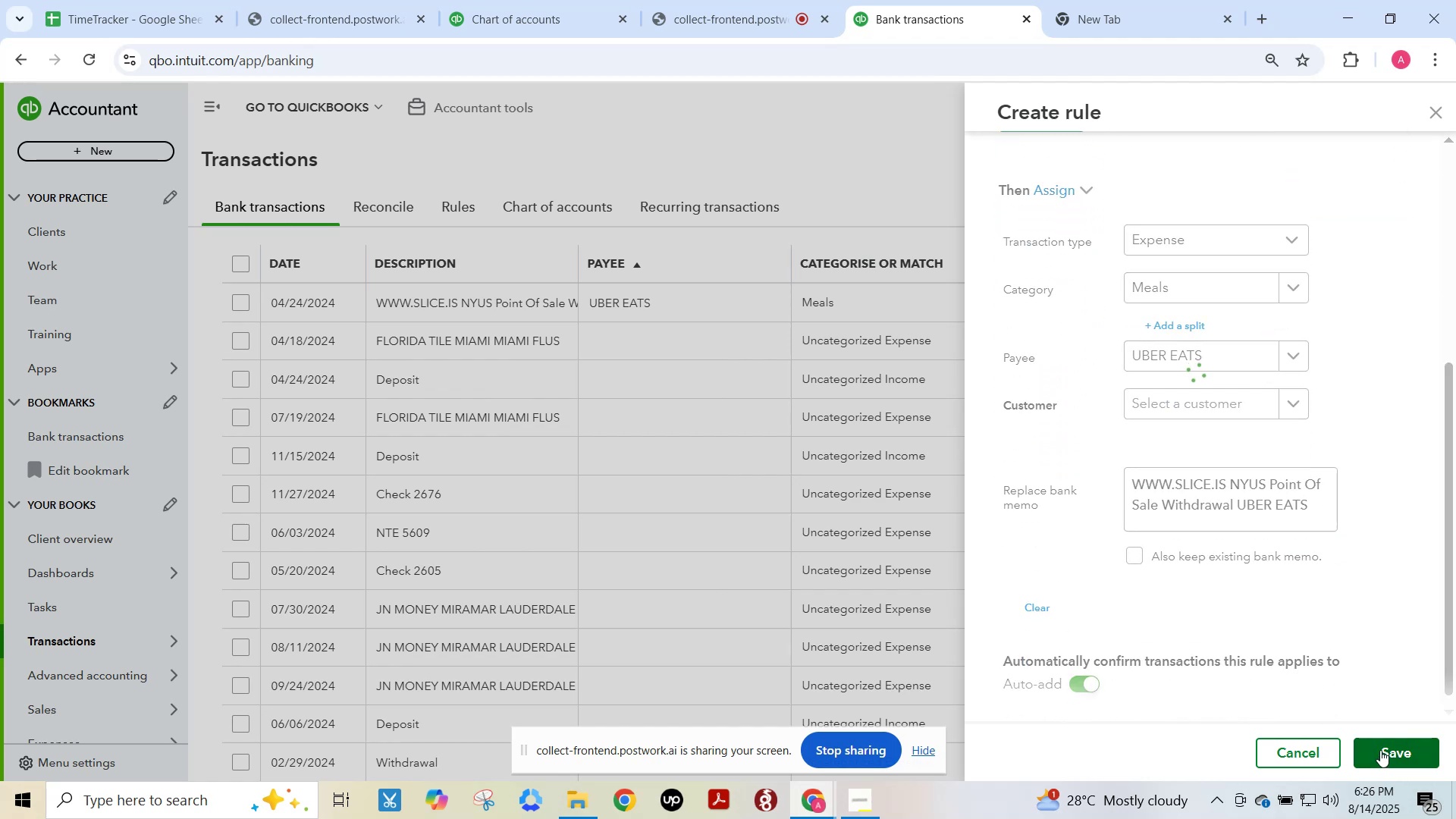 
mouse_move([1392, 731])
 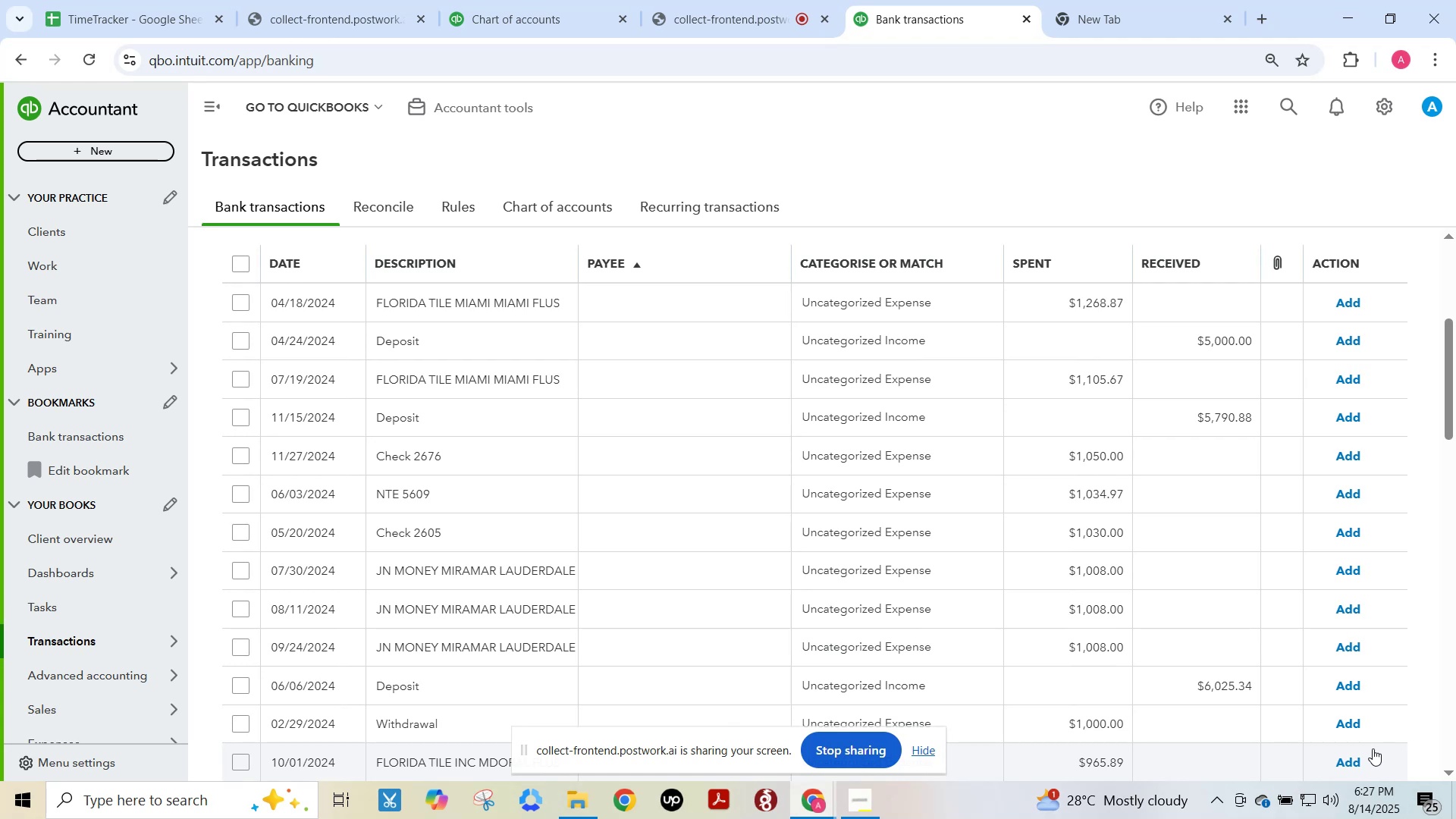 
wait(21.66)
 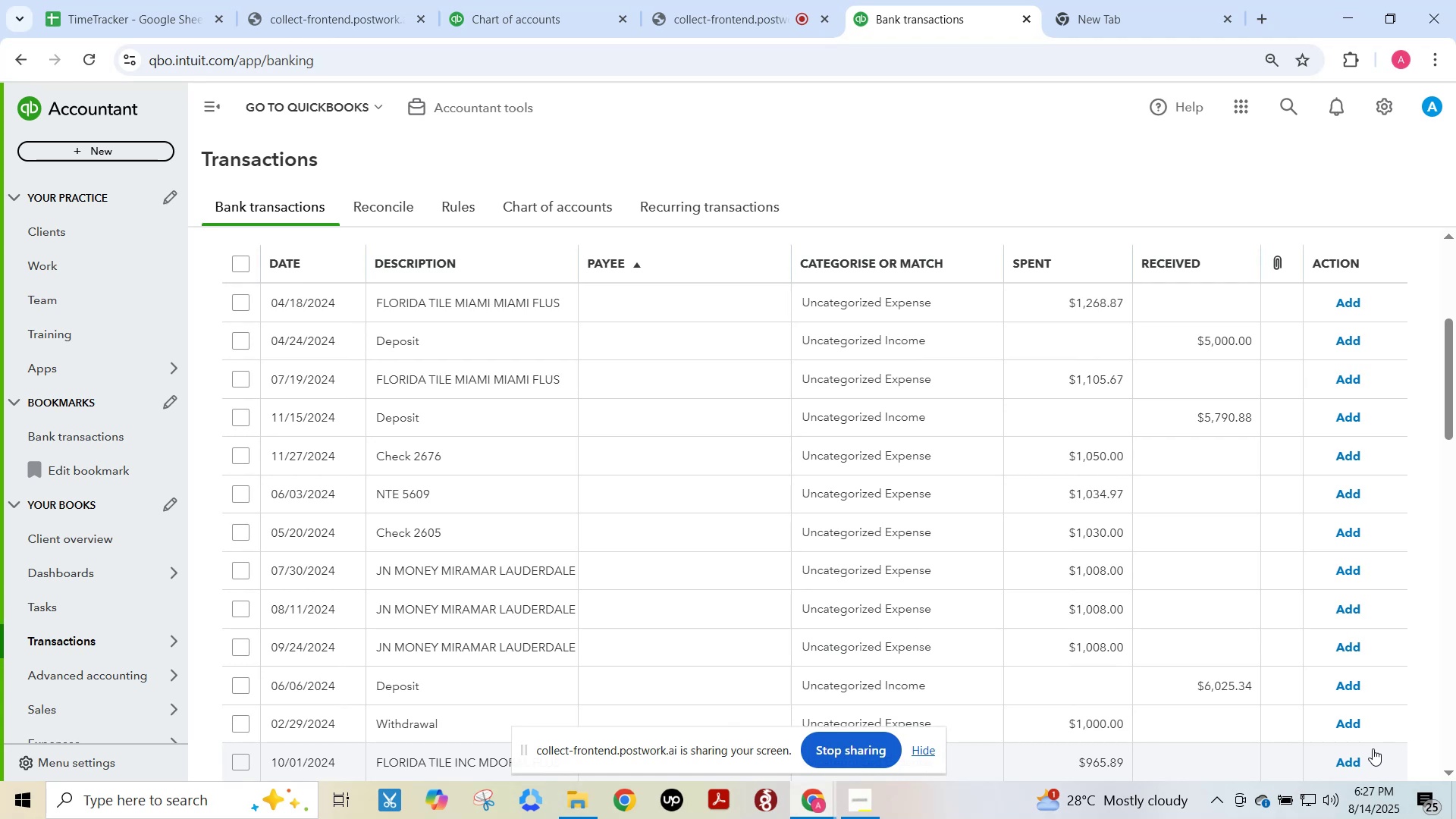 
scroll: coordinate [557, 435], scroll_direction: up, amount: 2.0
 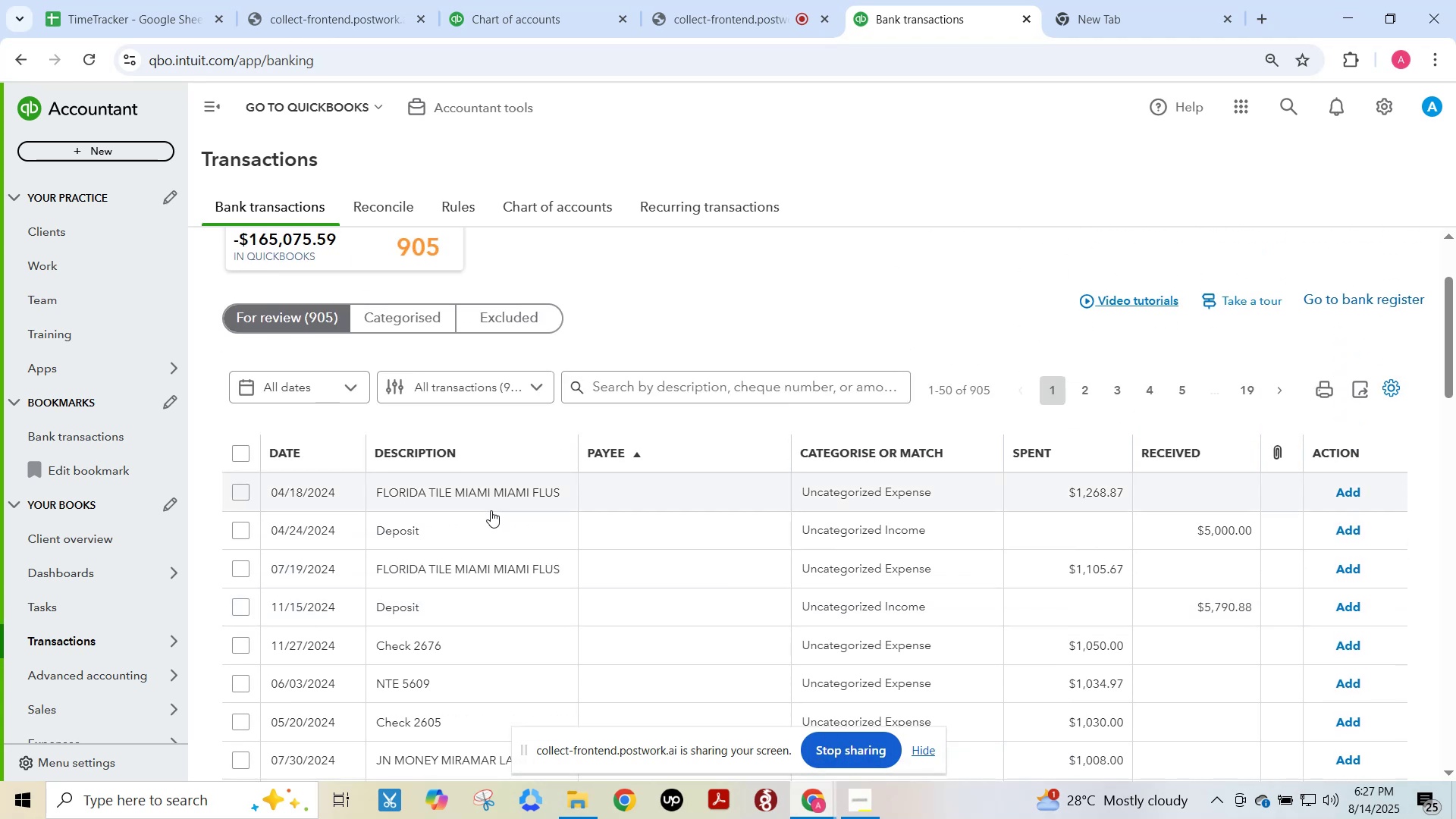 
left_click([482, 504])
 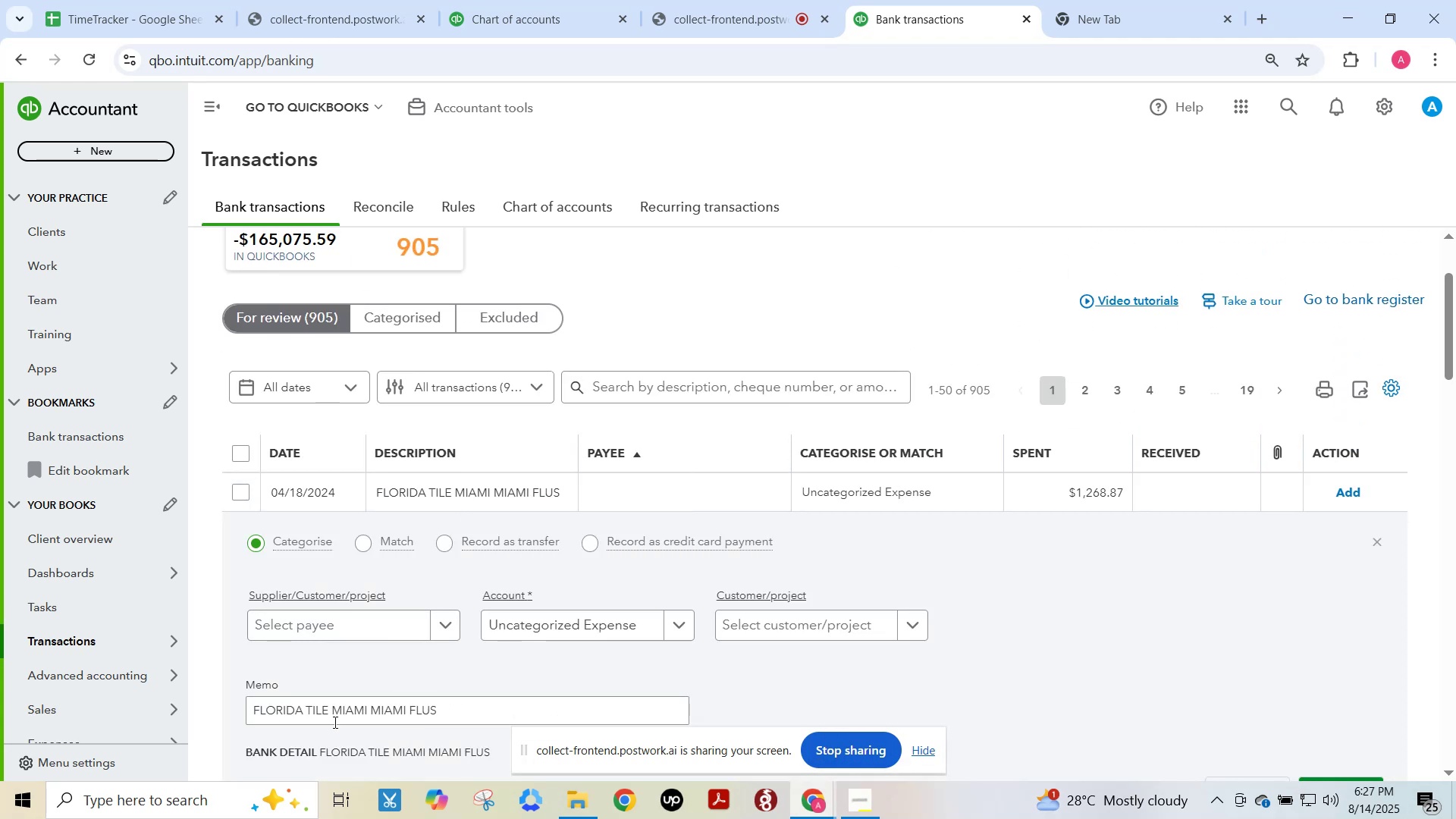 
double_click([290, 707])
 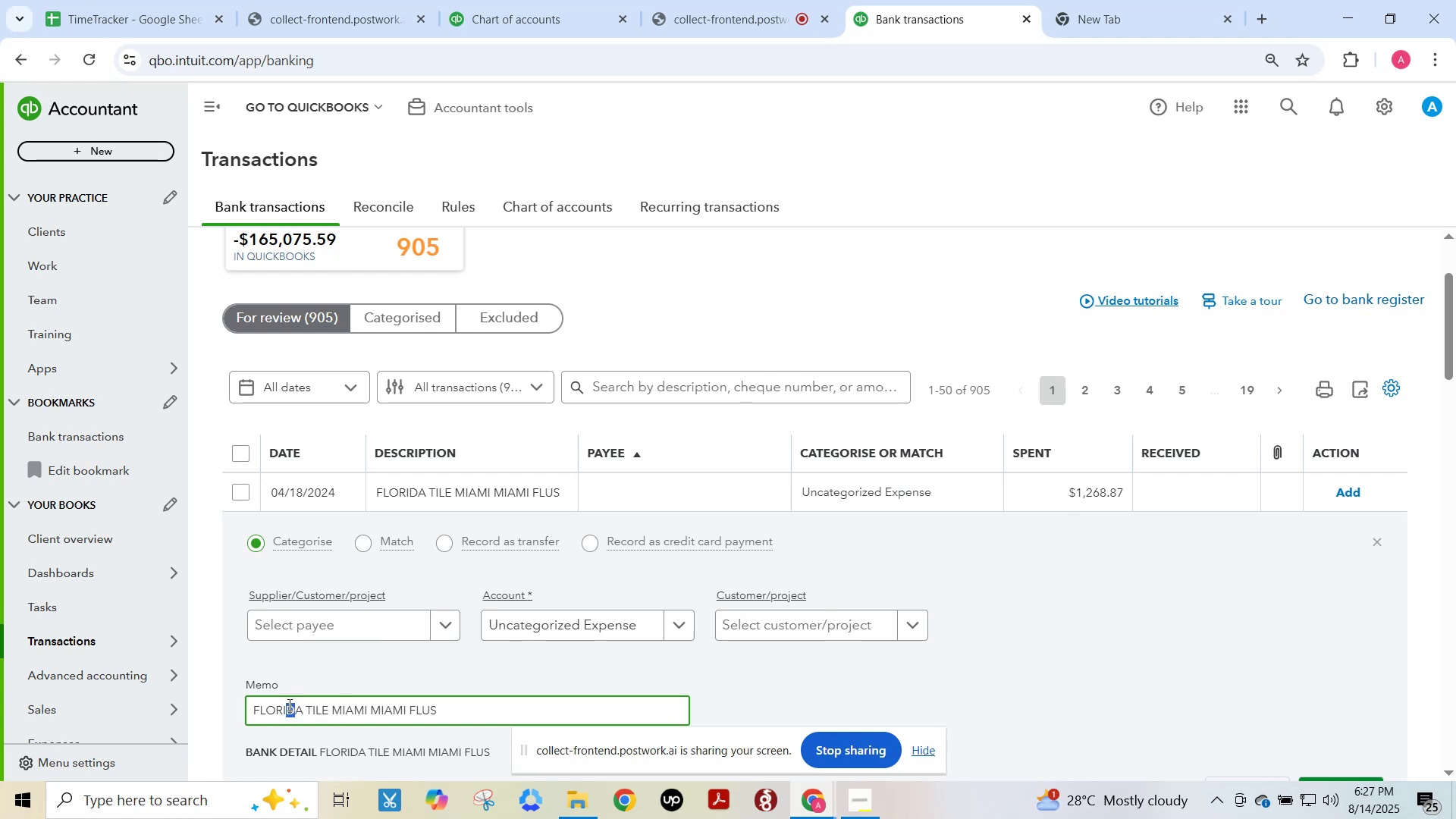 
key(Control+ControlLeft)
 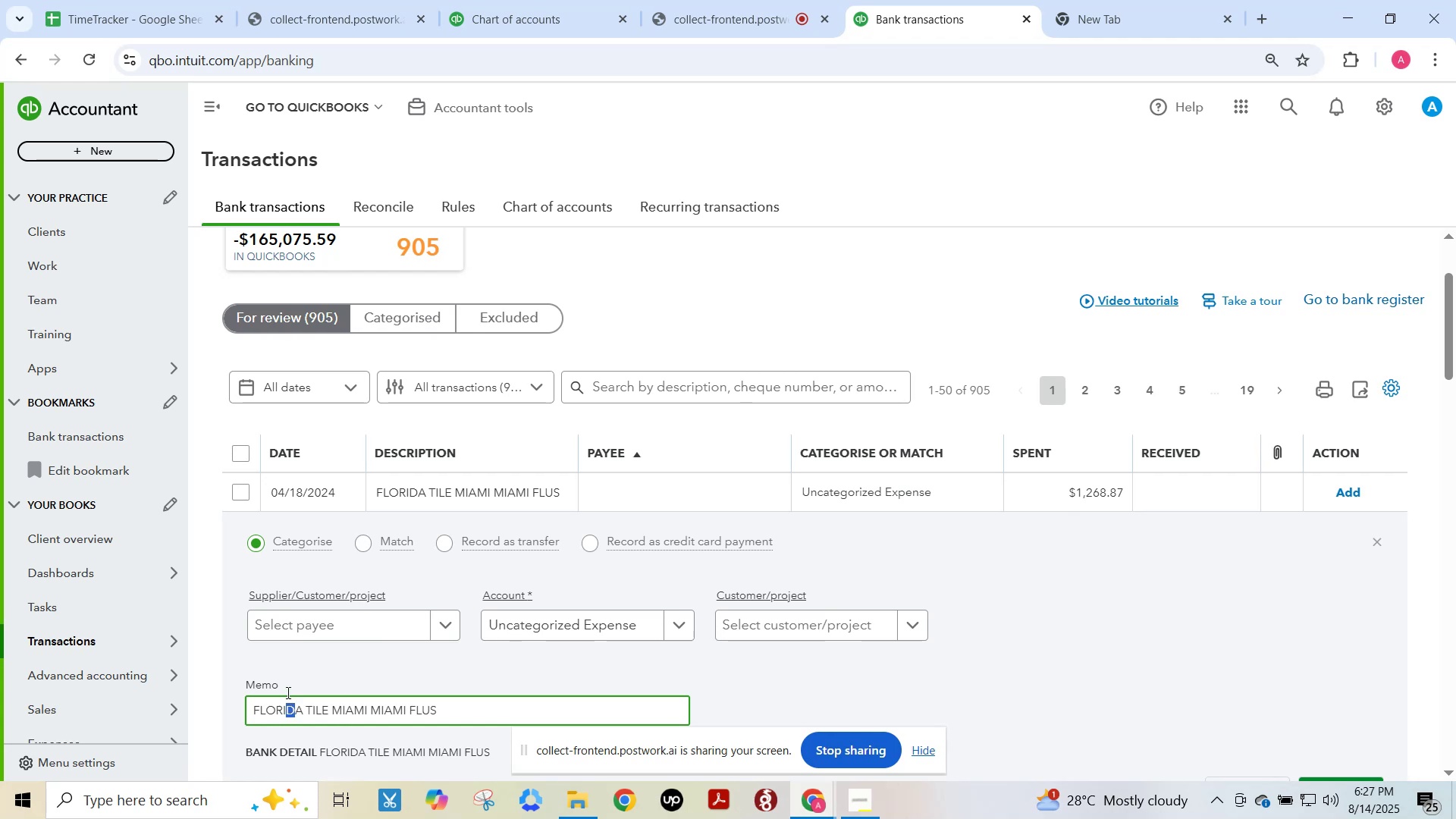 
key(Control+C)
 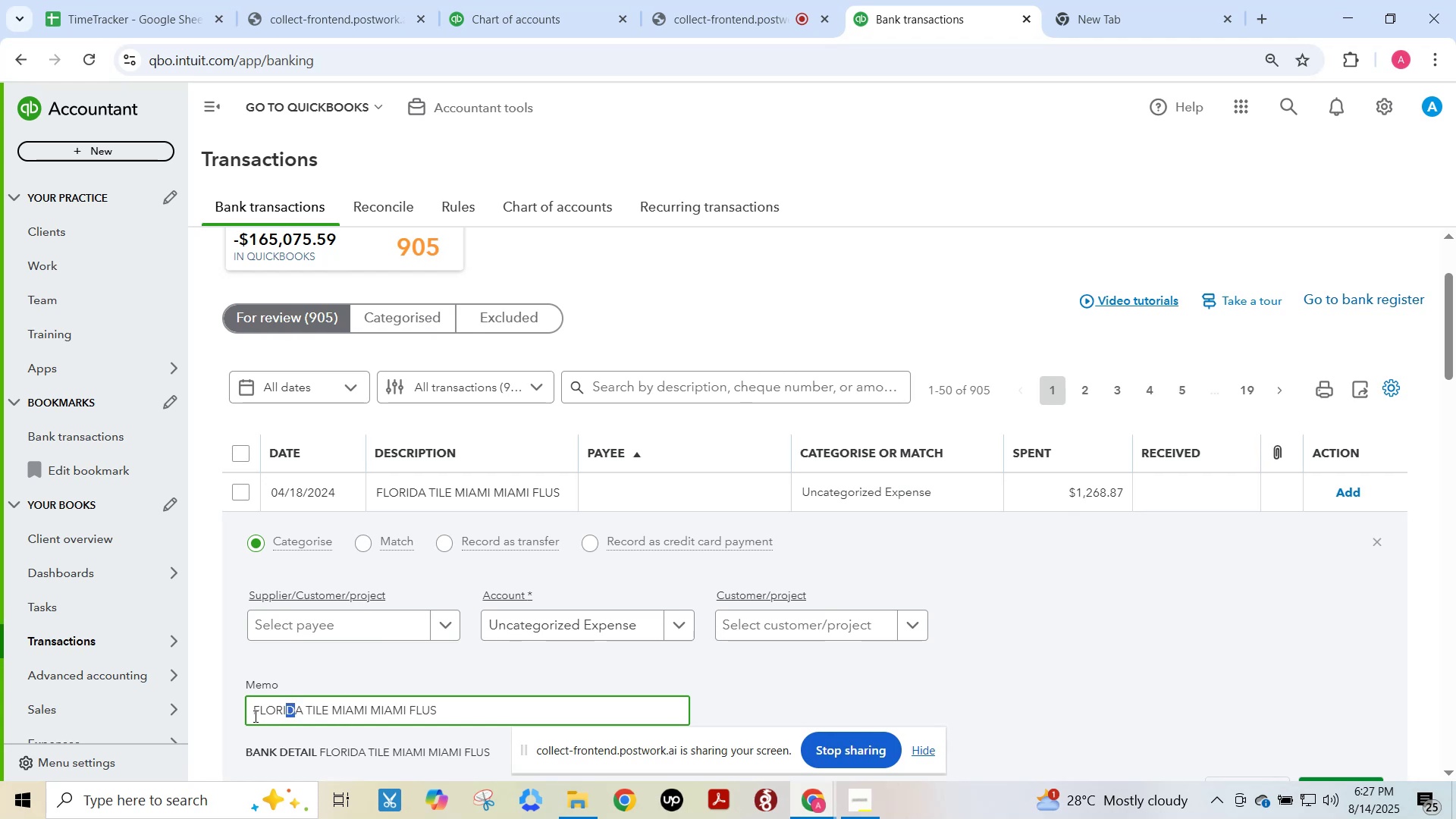 
double_click([254, 715])
 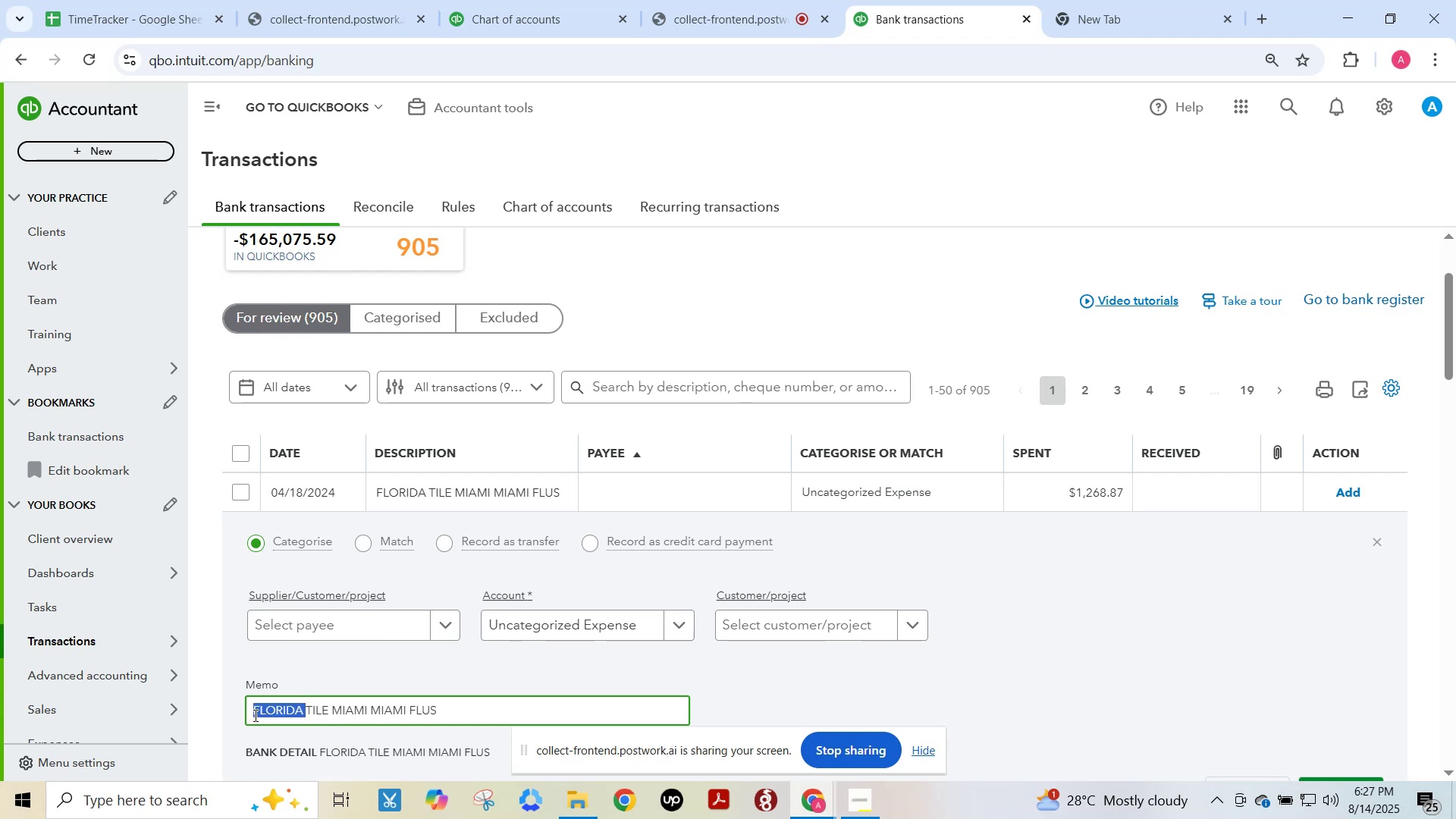 
key(Control+ControlLeft)
 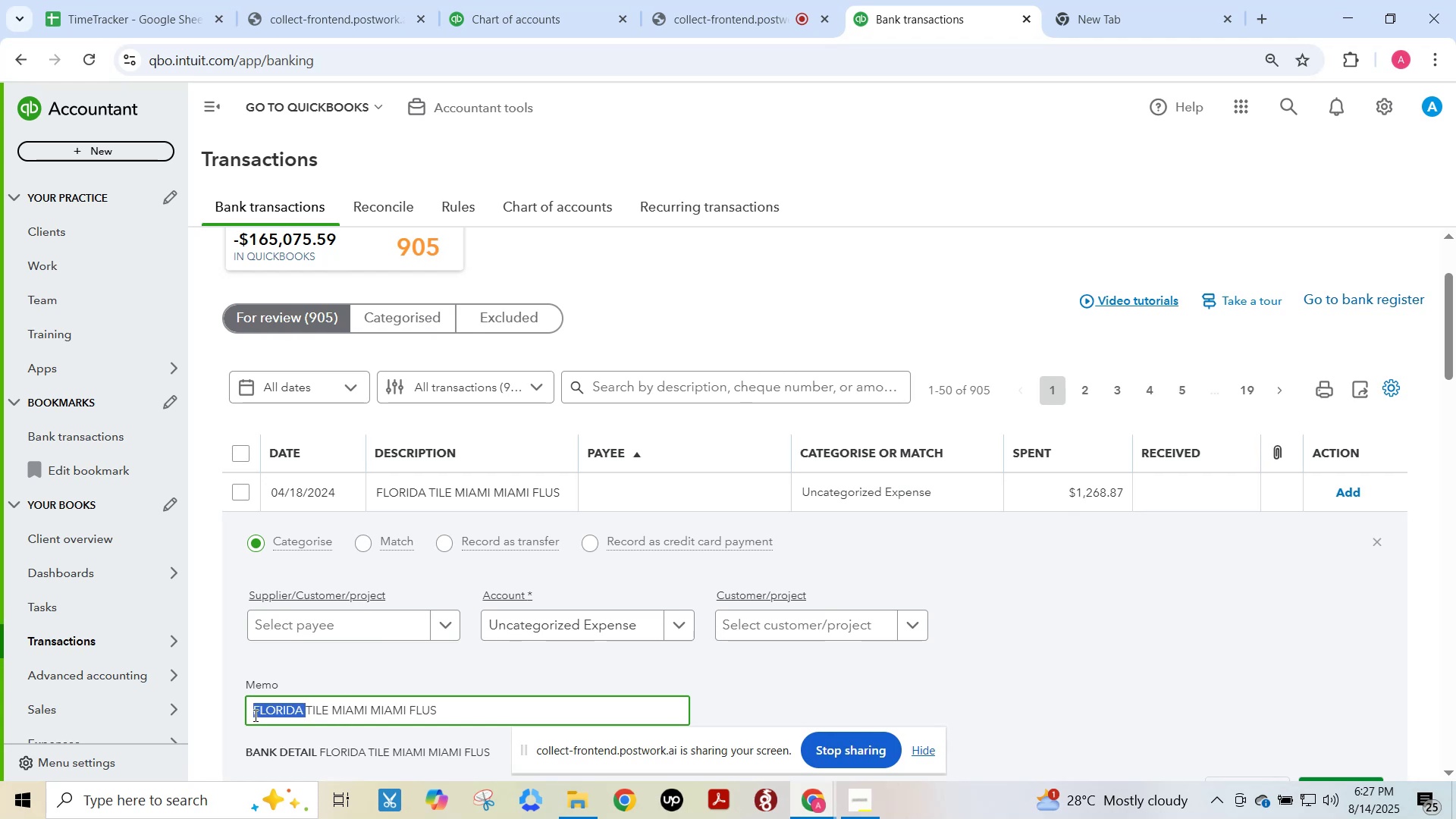 
key(Control+C)
 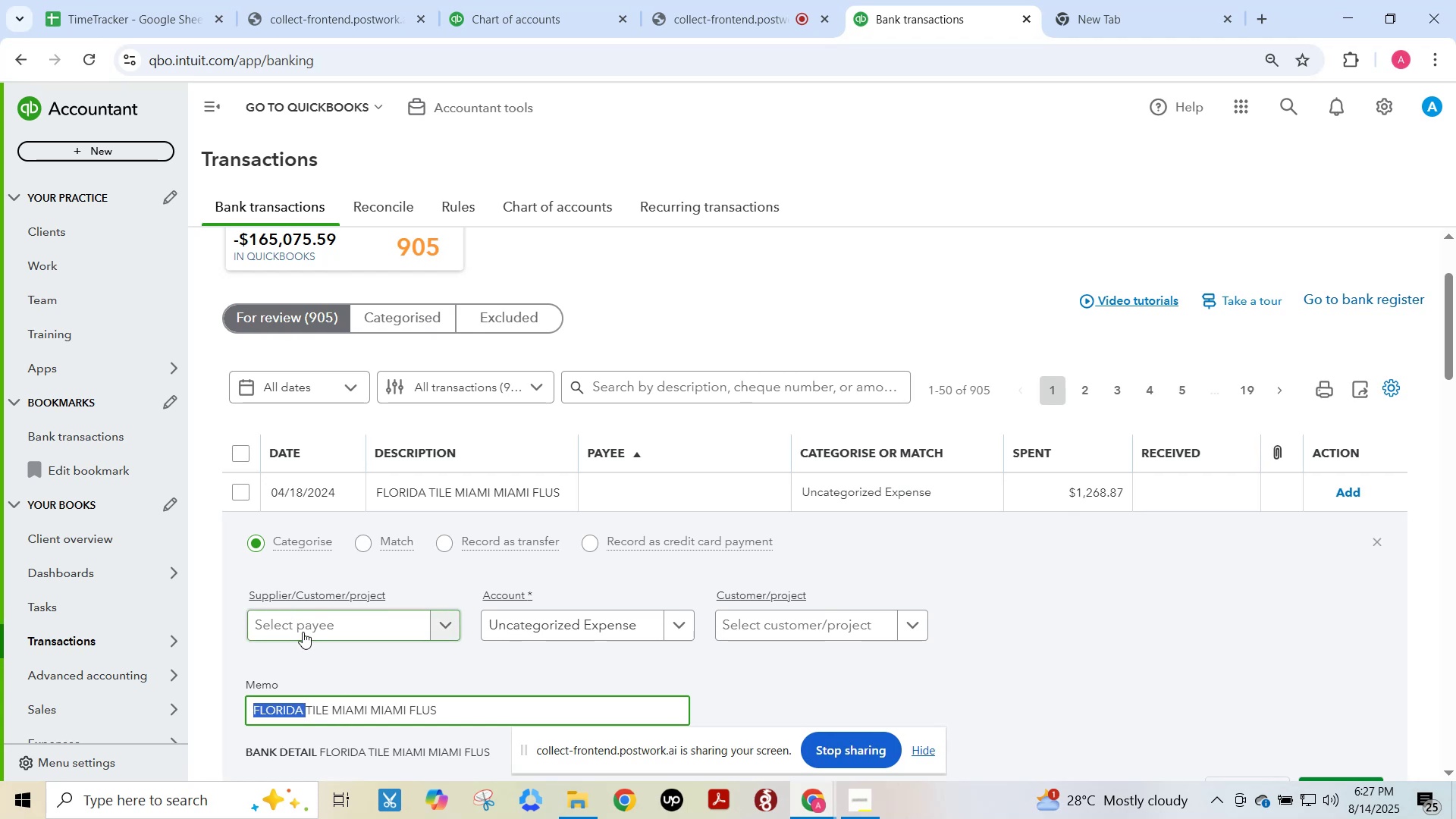 
left_click([303, 629])
 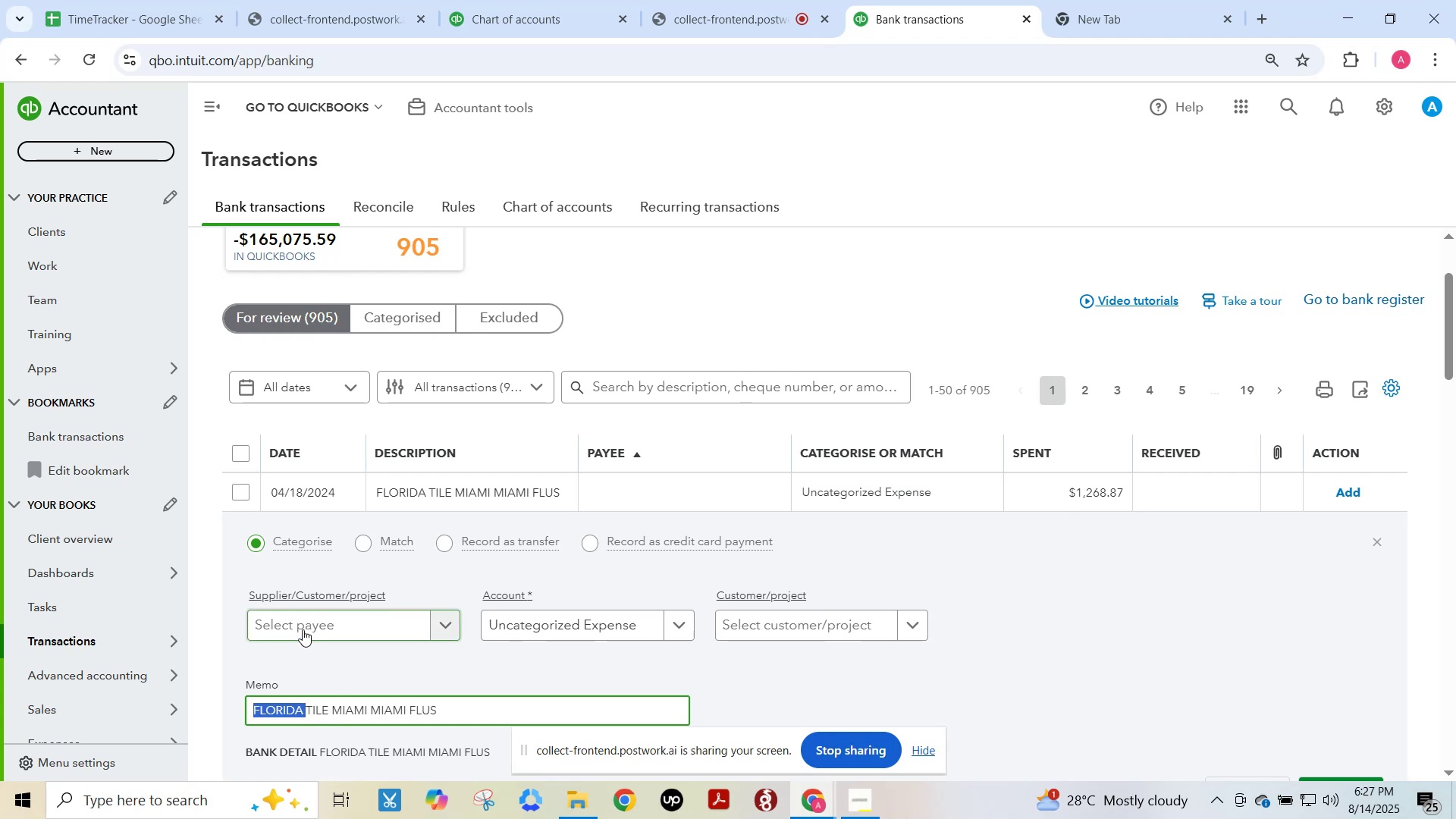 
key(Control+V)
 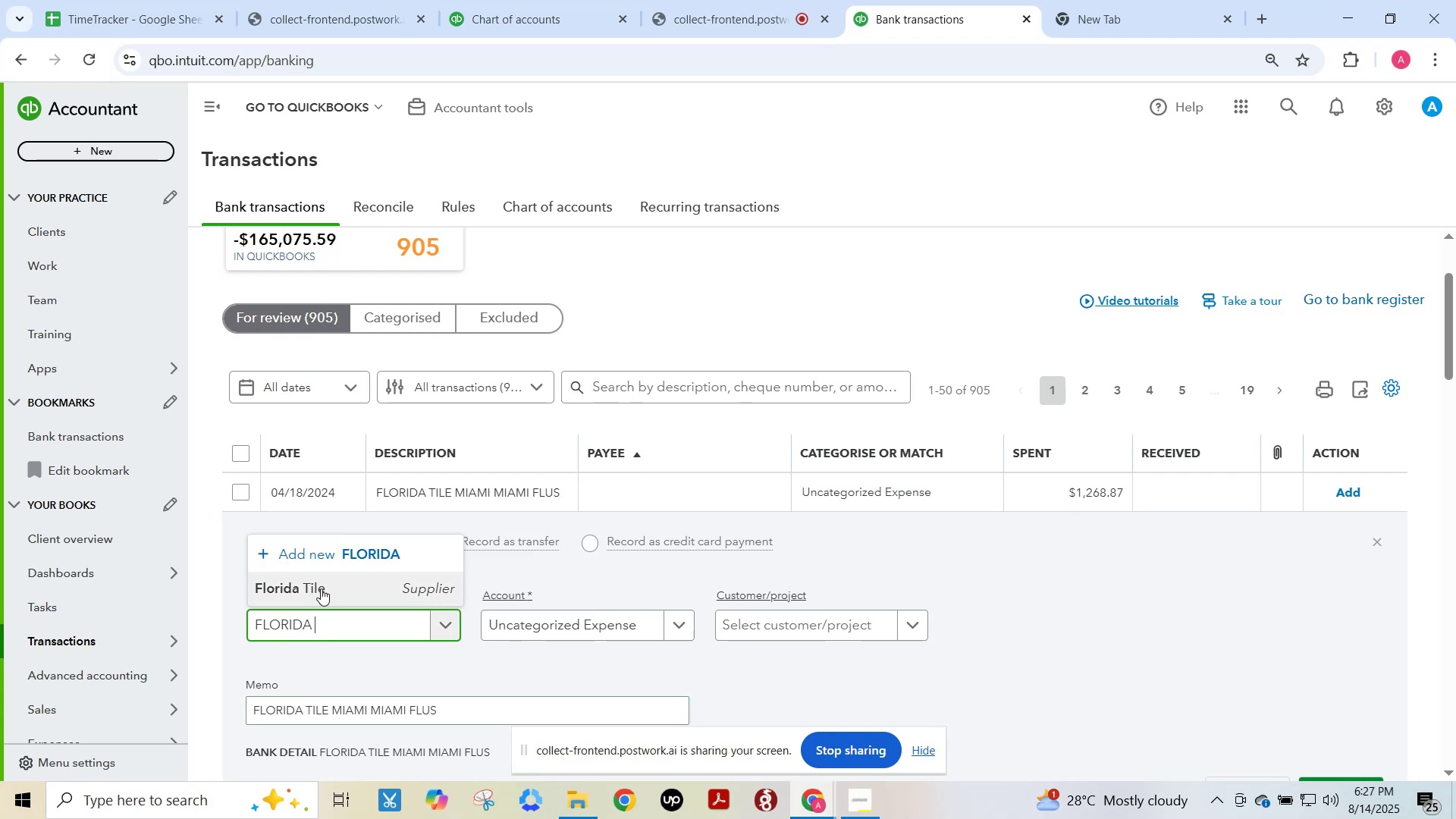 
left_click([320, 588])
 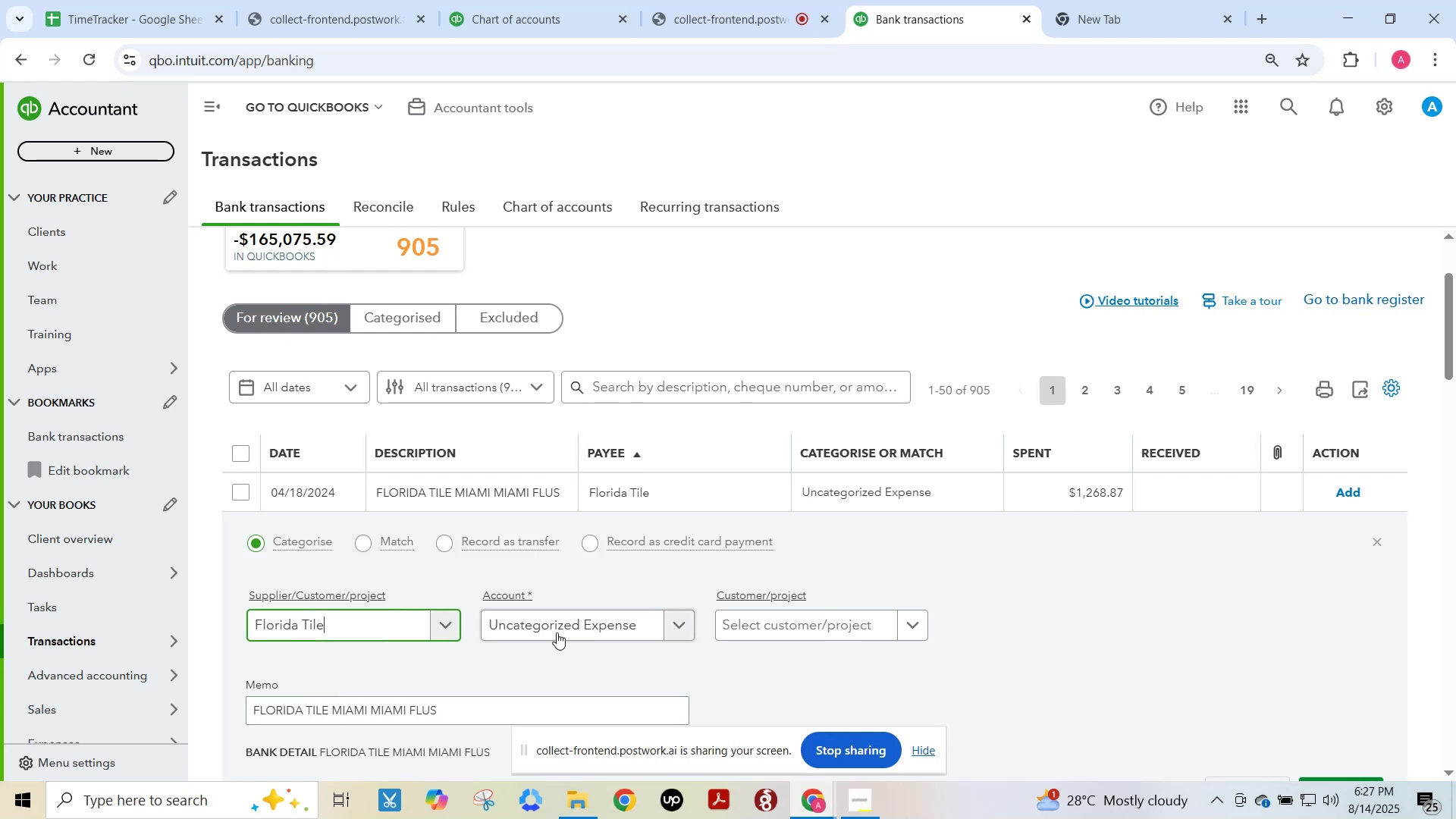 
left_click([556, 626])
 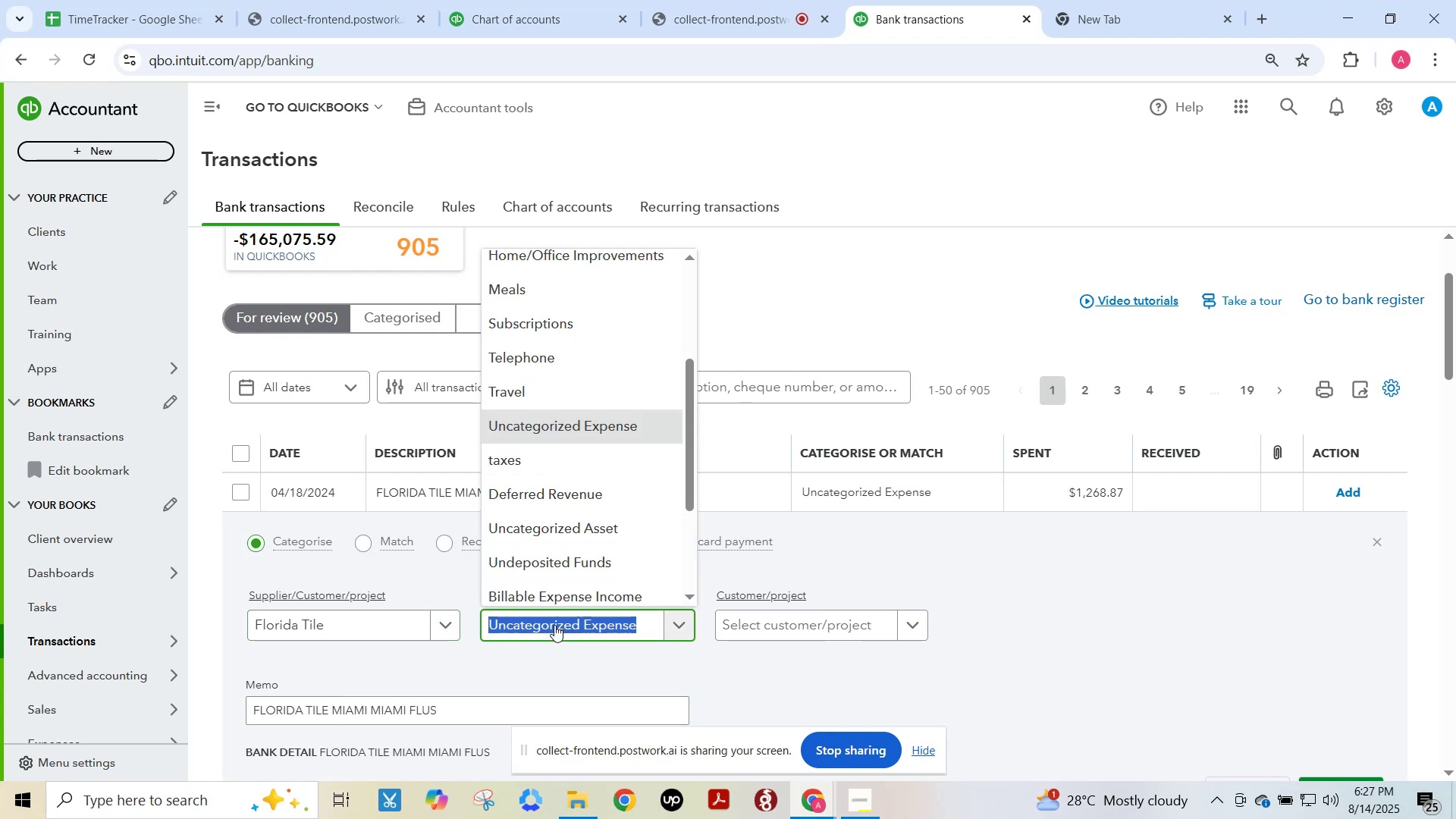 
type(office)
 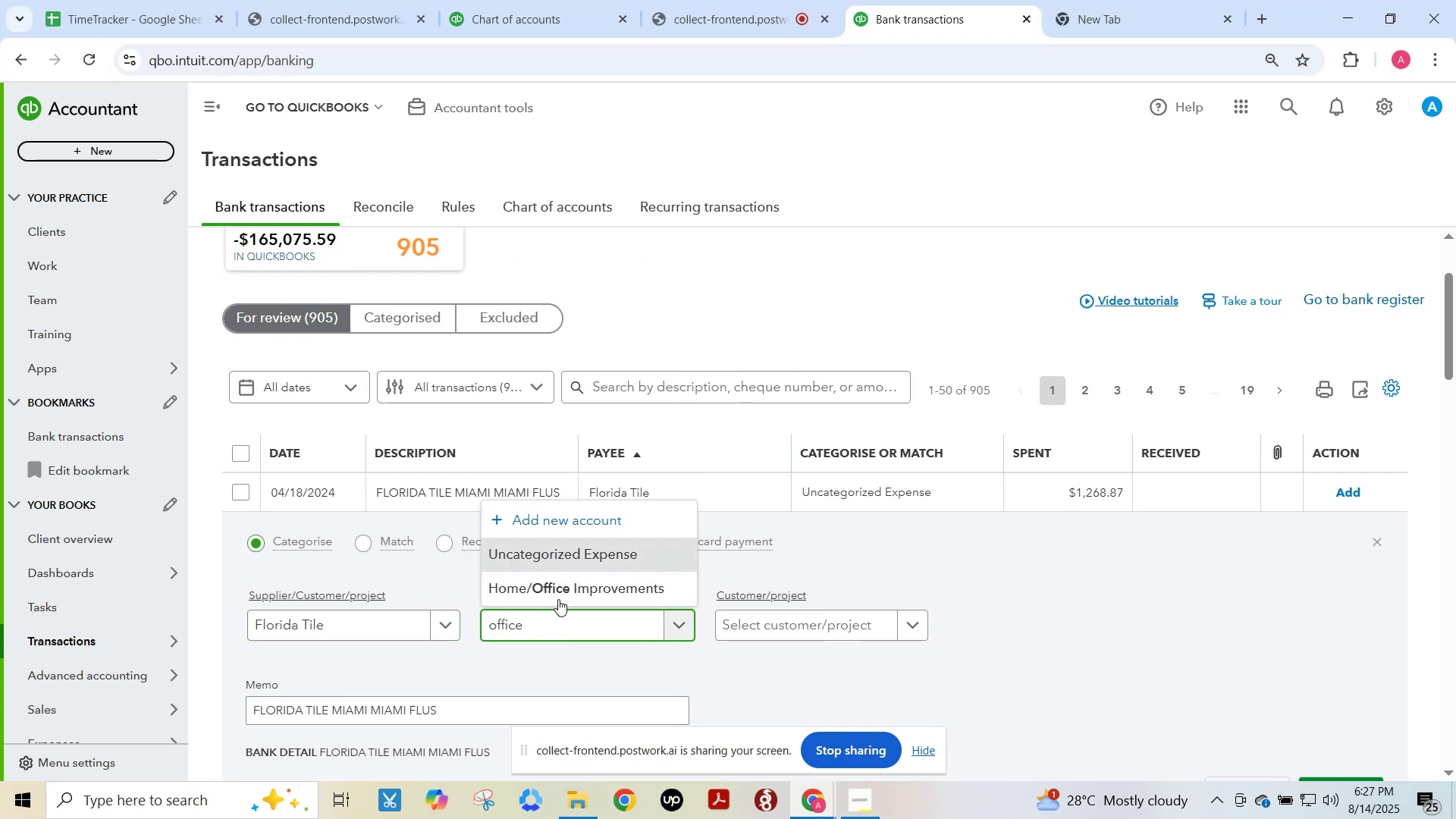 
left_click([563, 589])
 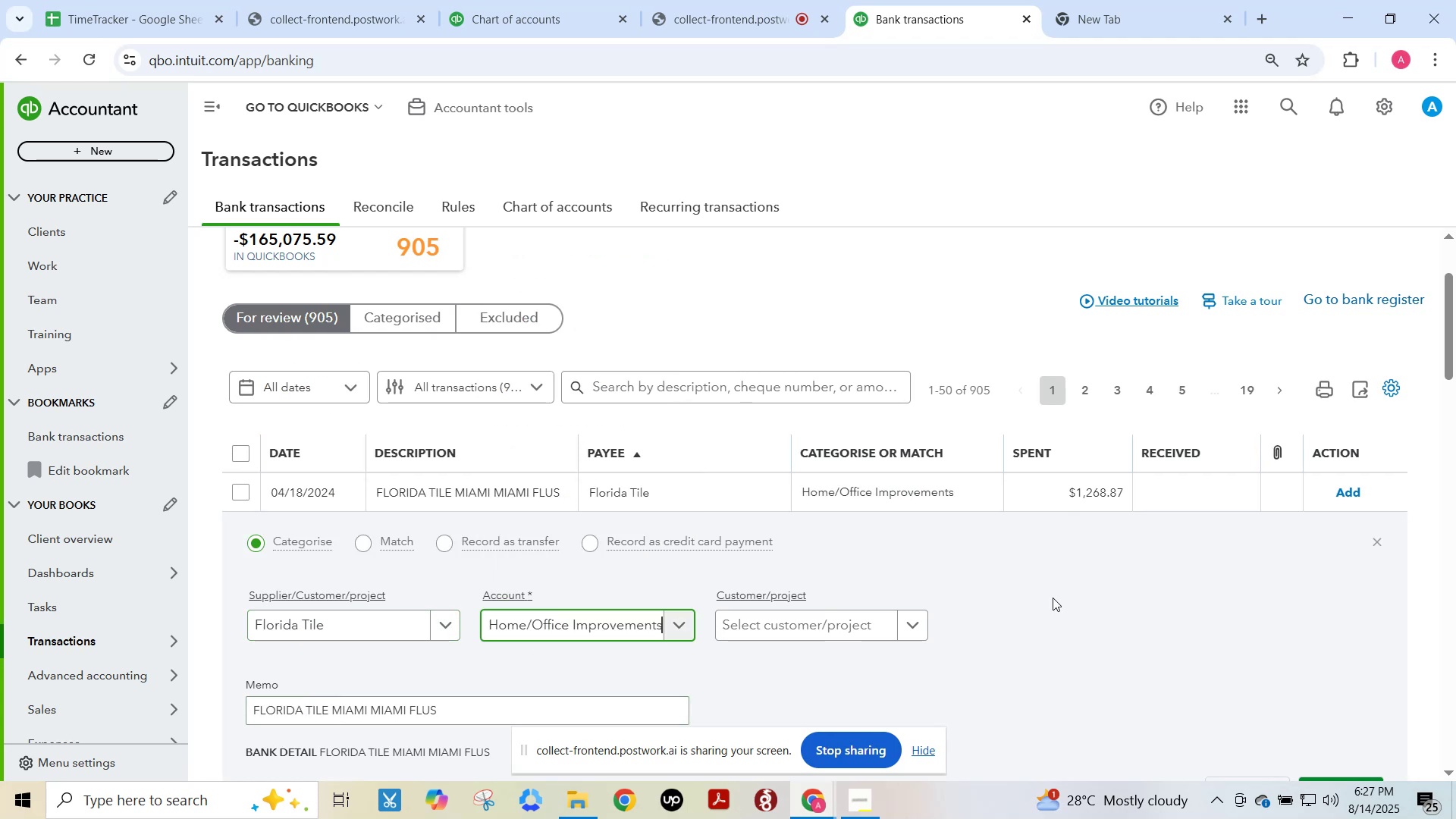 
scroll: coordinate [1053, 598], scroll_direction: down, amount: 2.0
 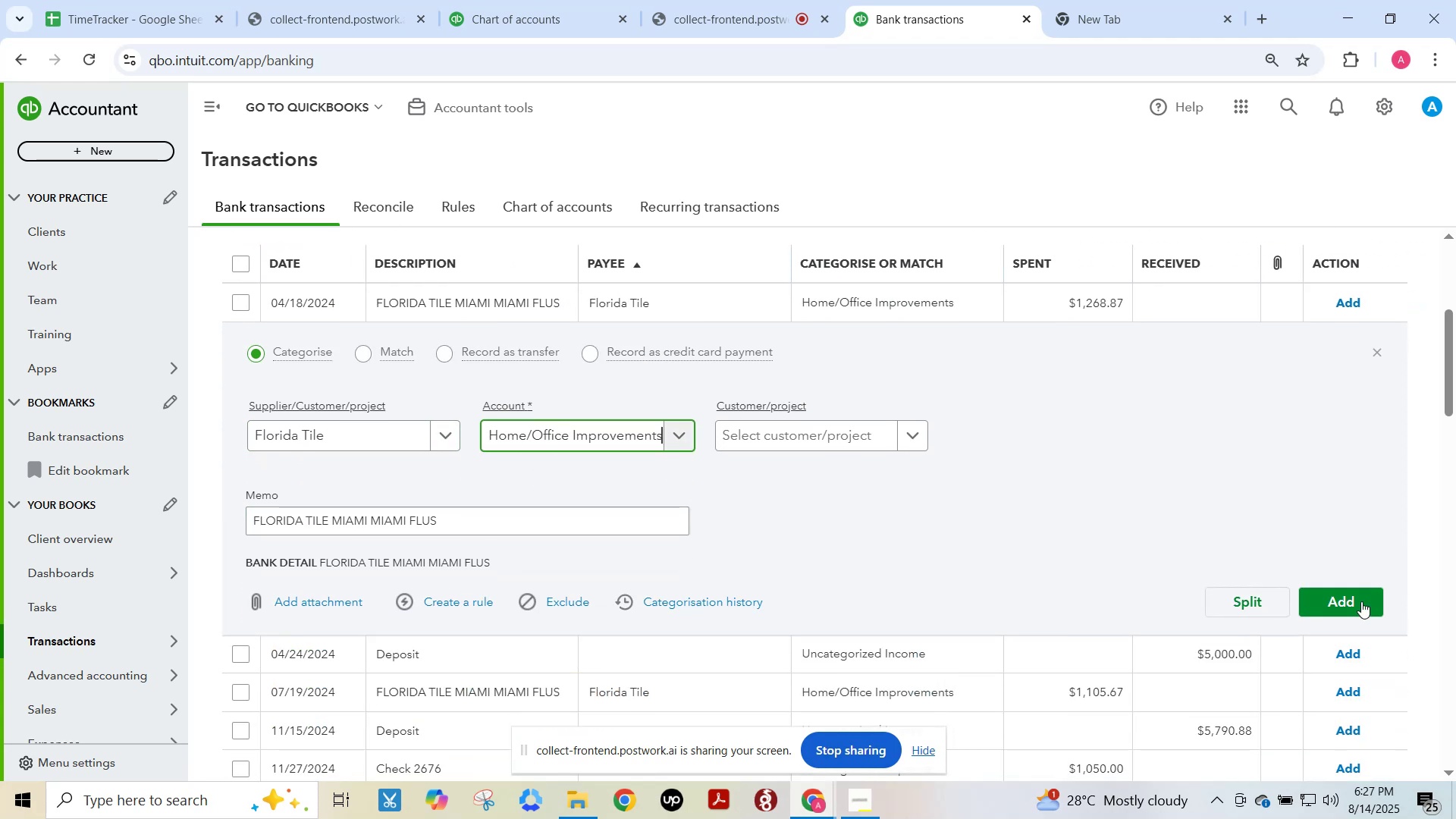 
left_click([1350, 602])
 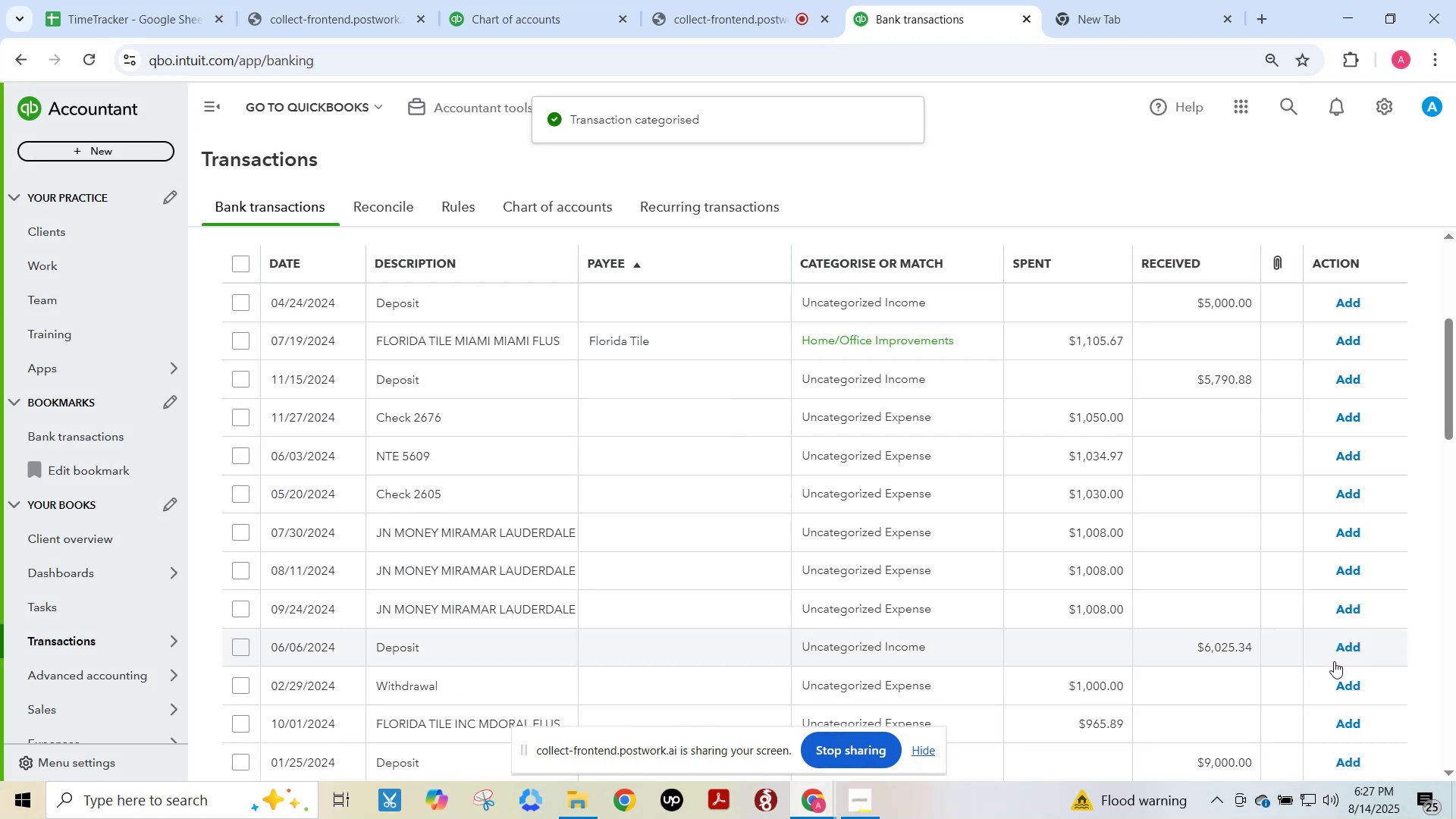 
scroll: coordinate [1328, 664], scroll_direction: up, amount: 3.0
 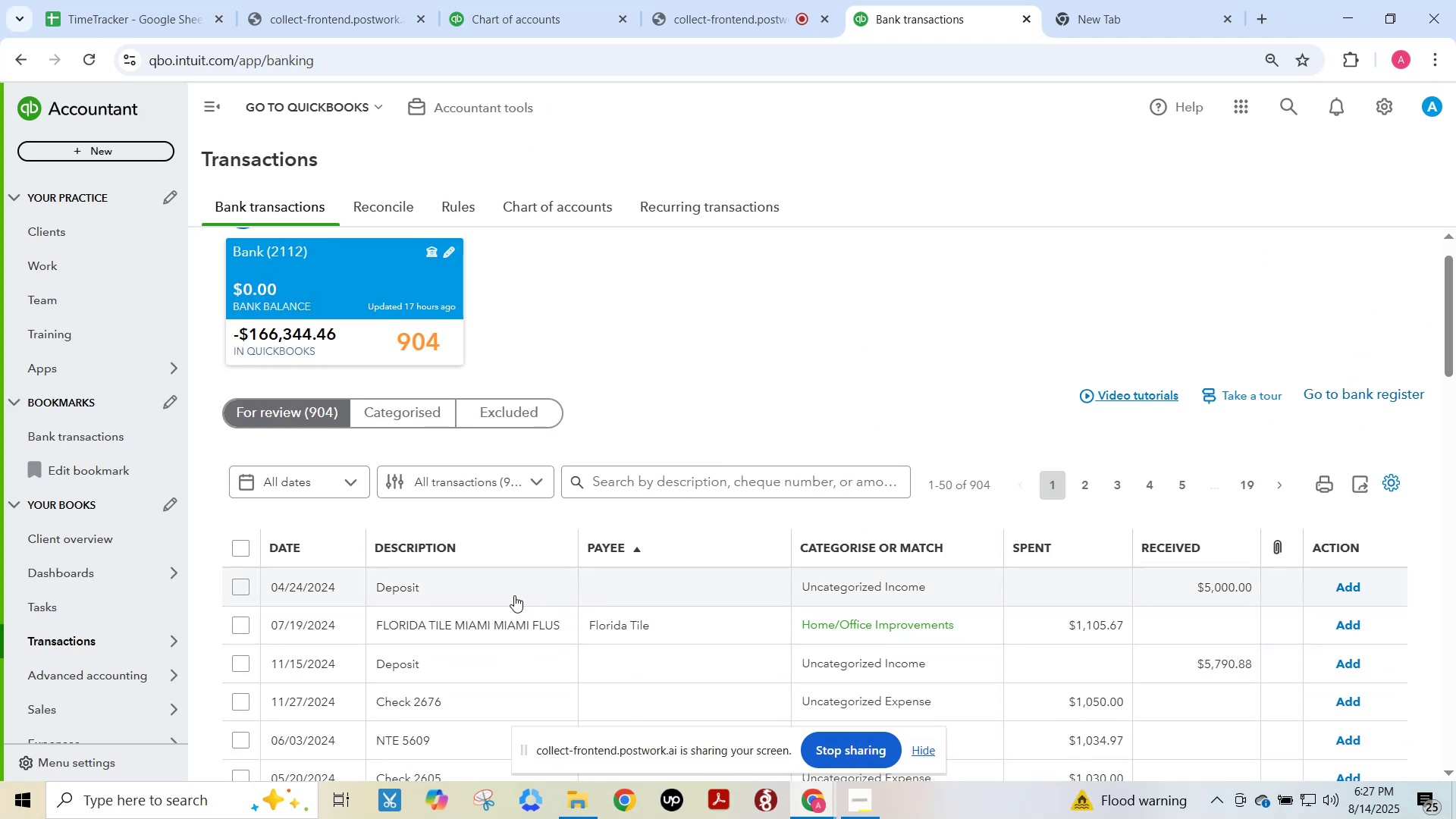 
left_click([620, 588])
 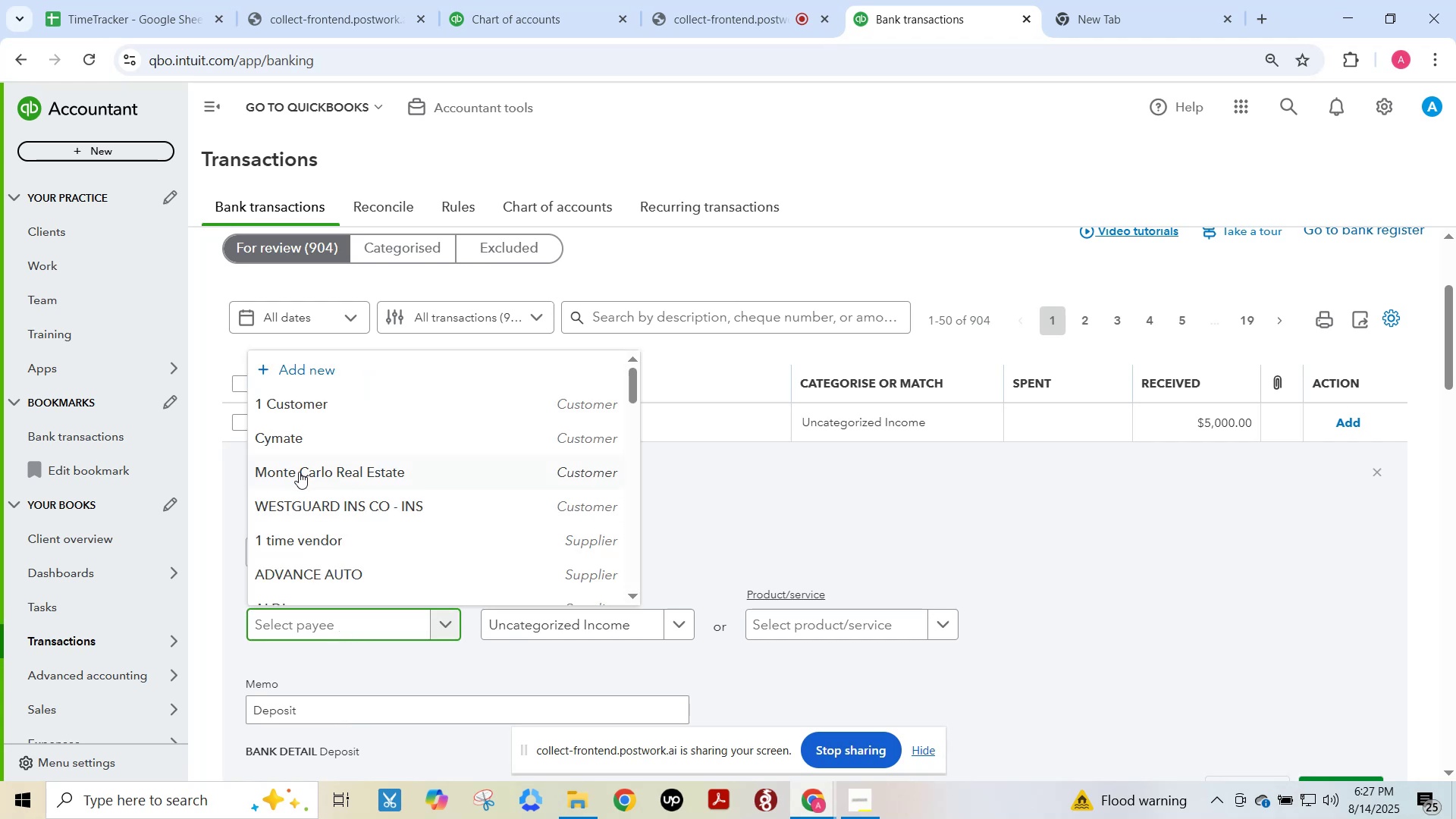 
left_click([314, 412])
 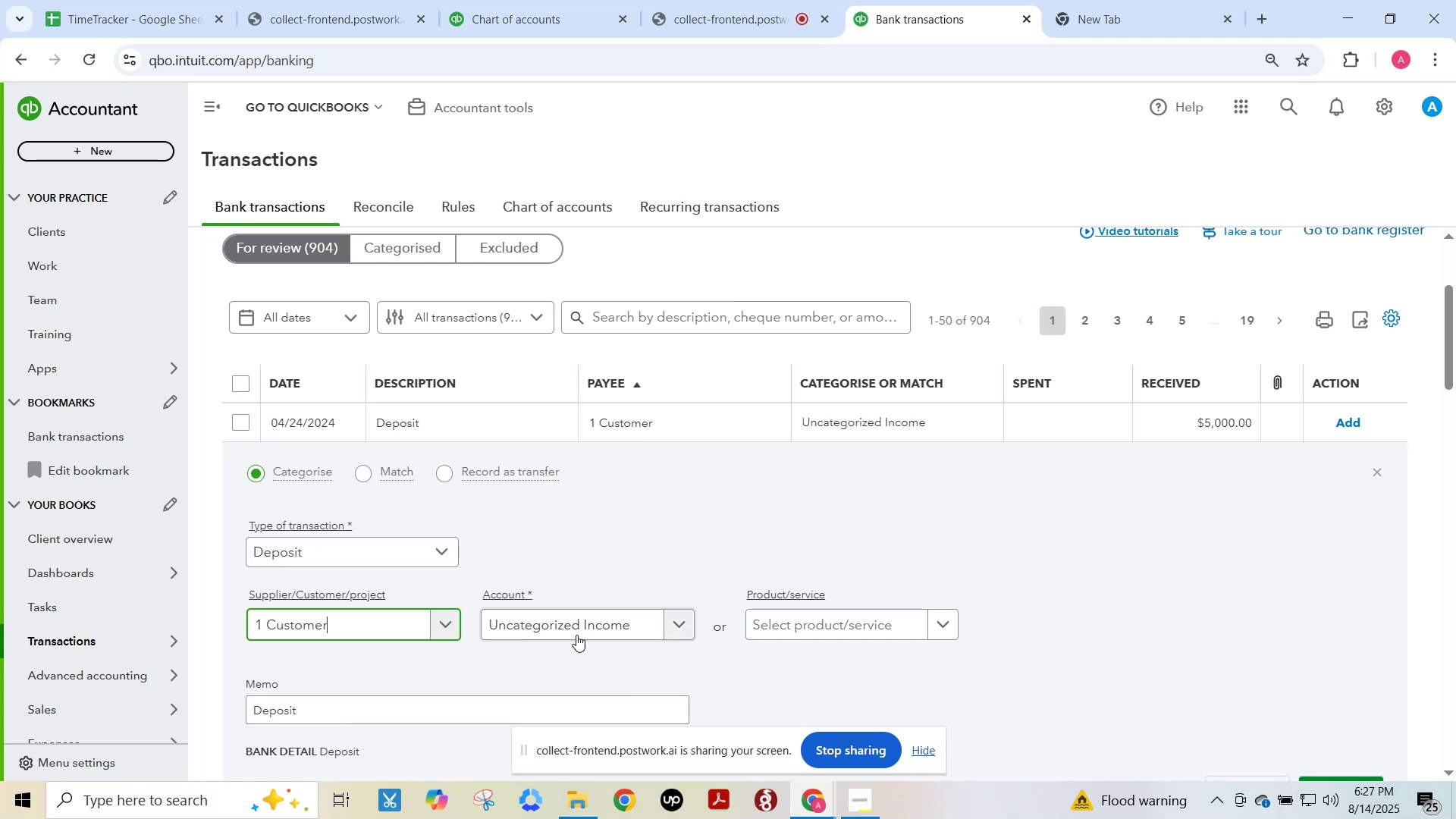 
left_click([573, 630])
 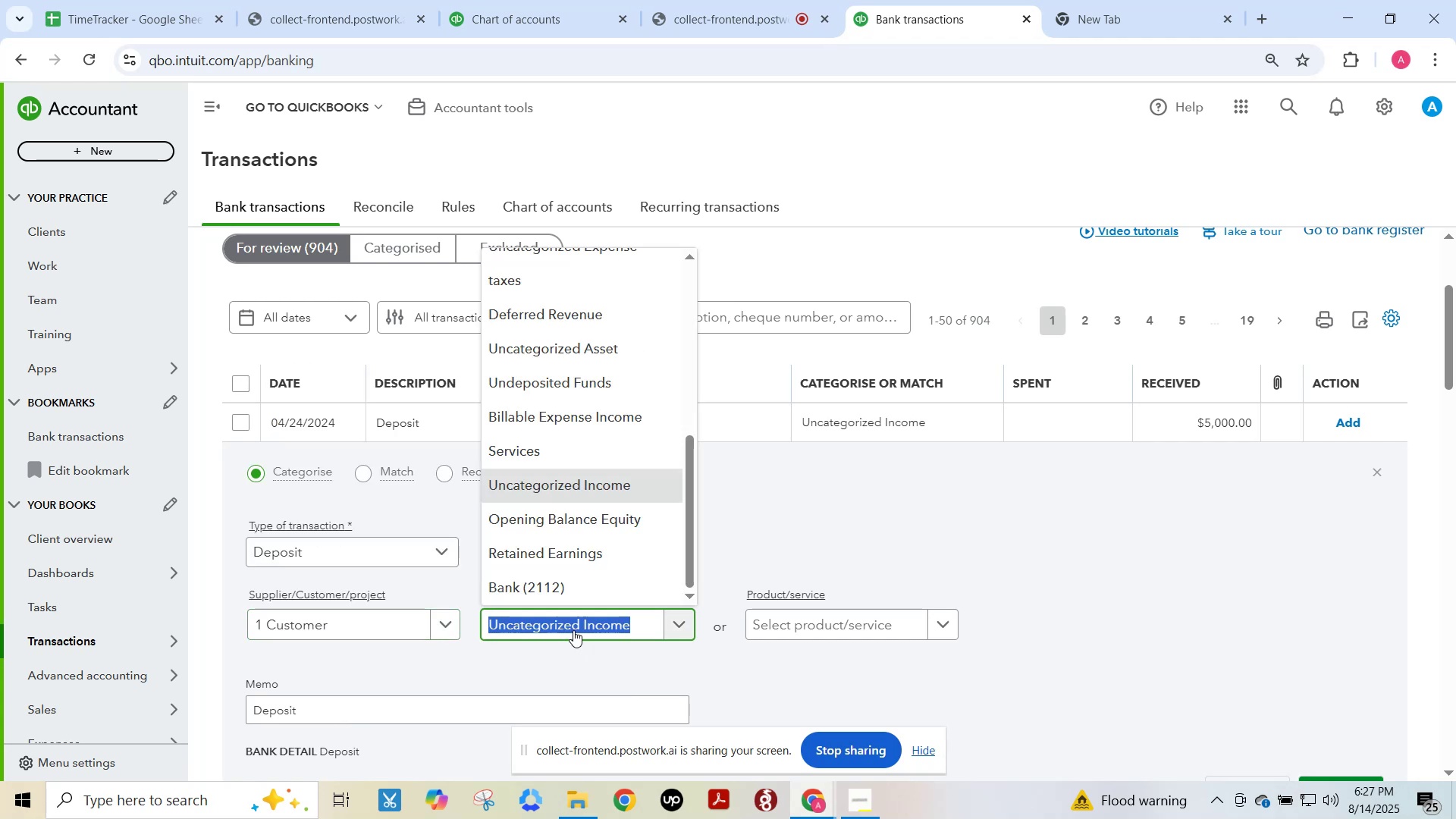 
type(ser)
 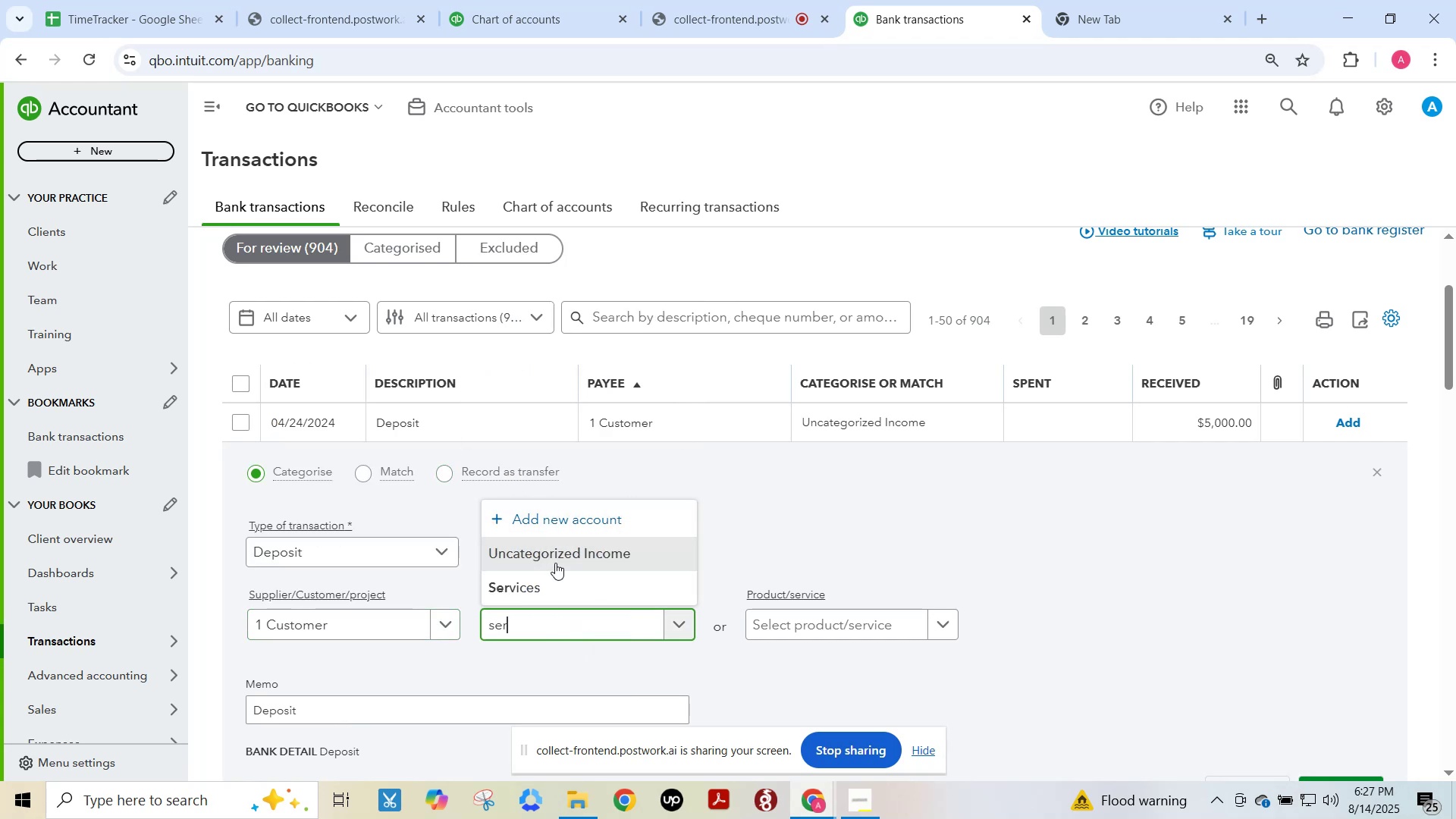 
left_click([551, 586])
 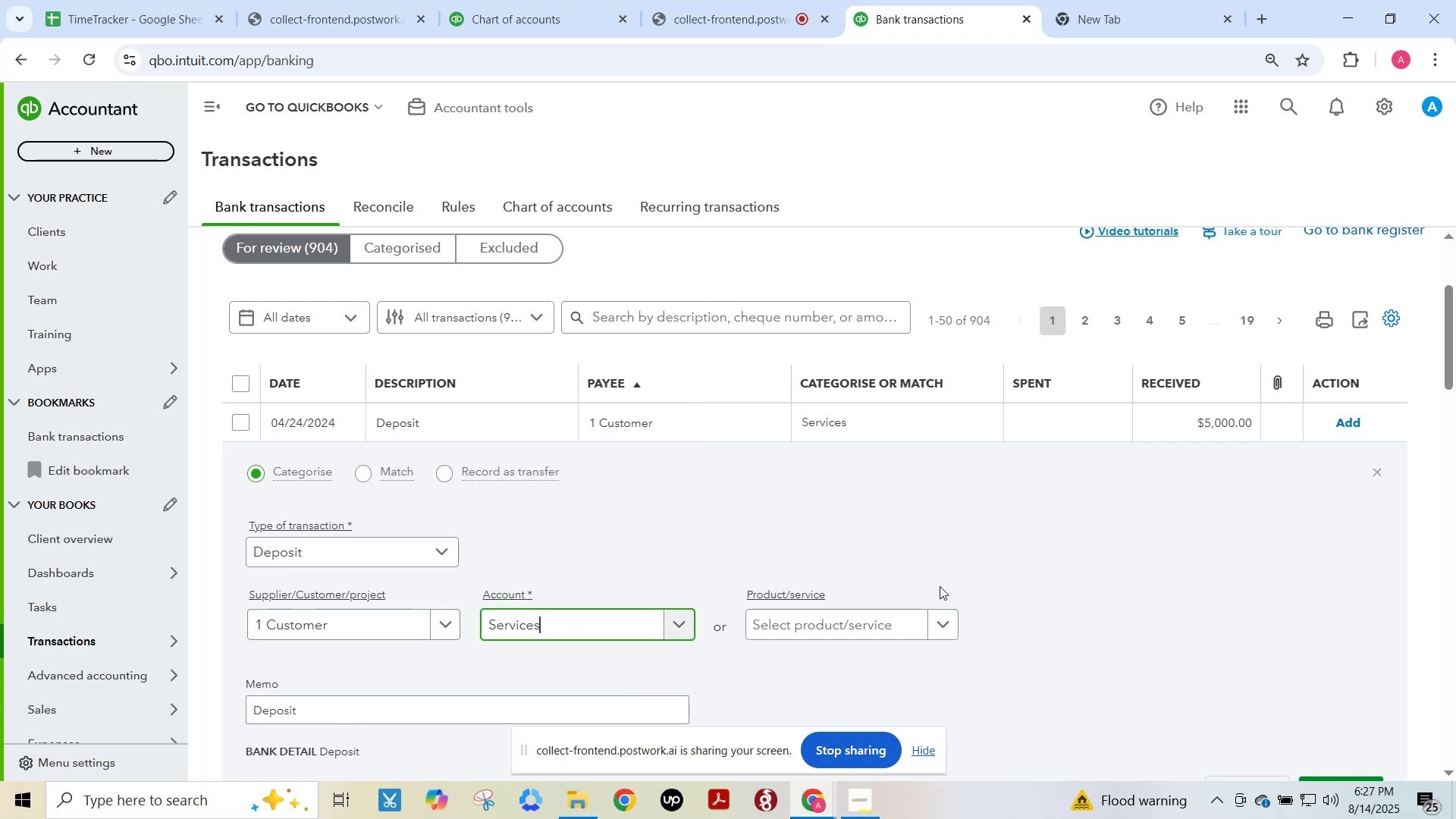 
scroll: coordinate [952, 599], scroll_direction: down, amount: 3.0
 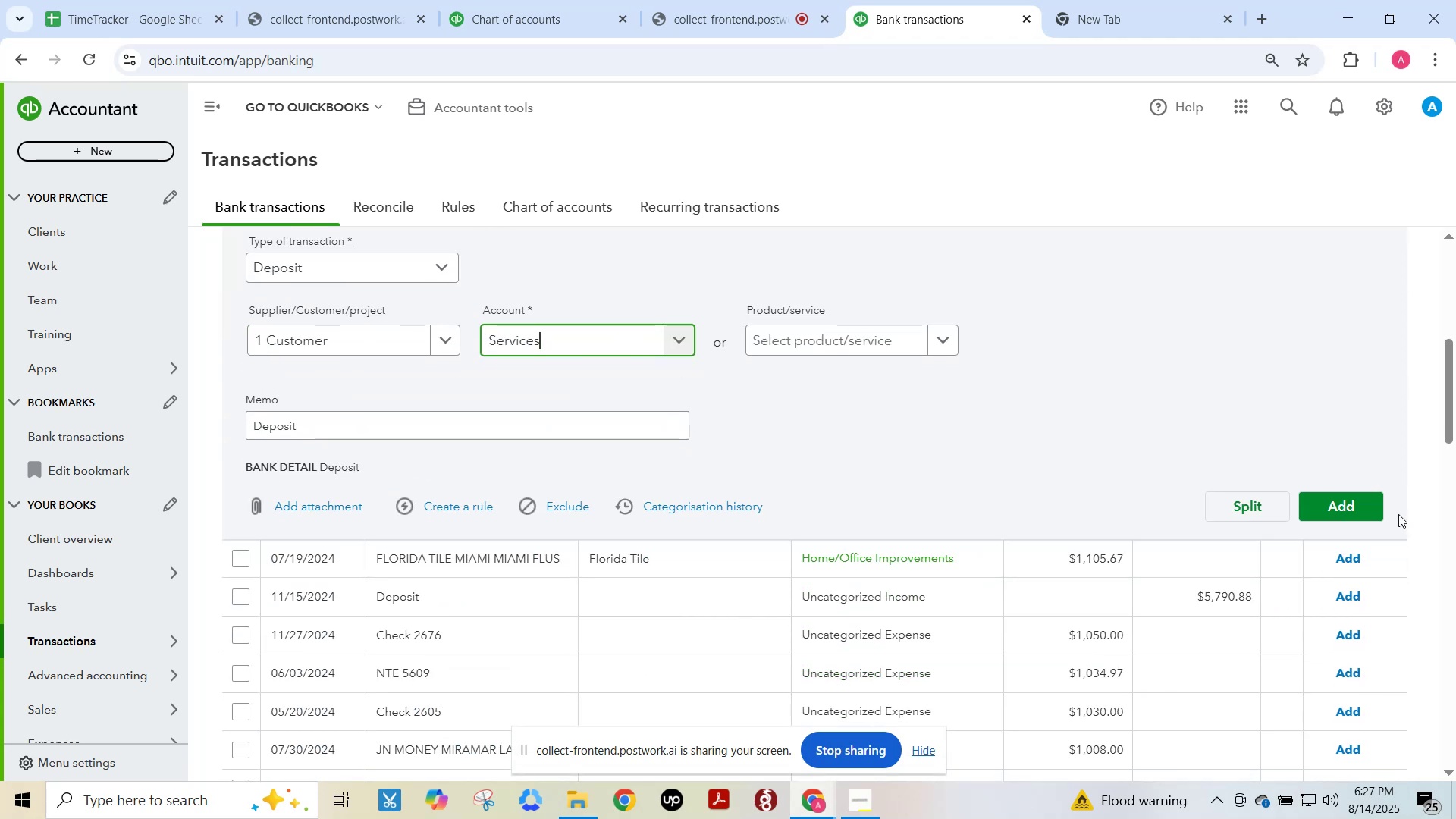 
left_click([1359, 512])
 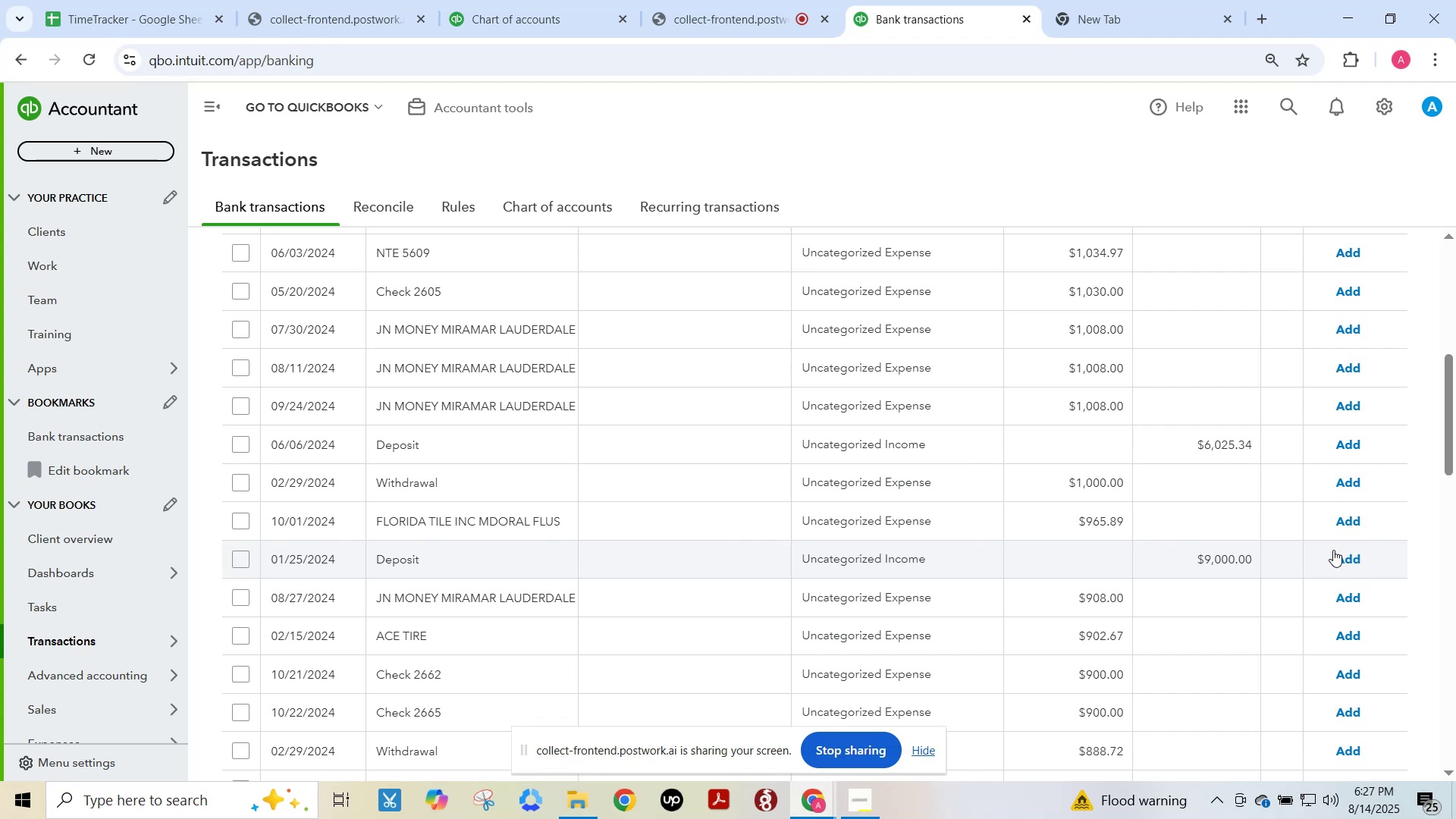 
wait(13.79)
 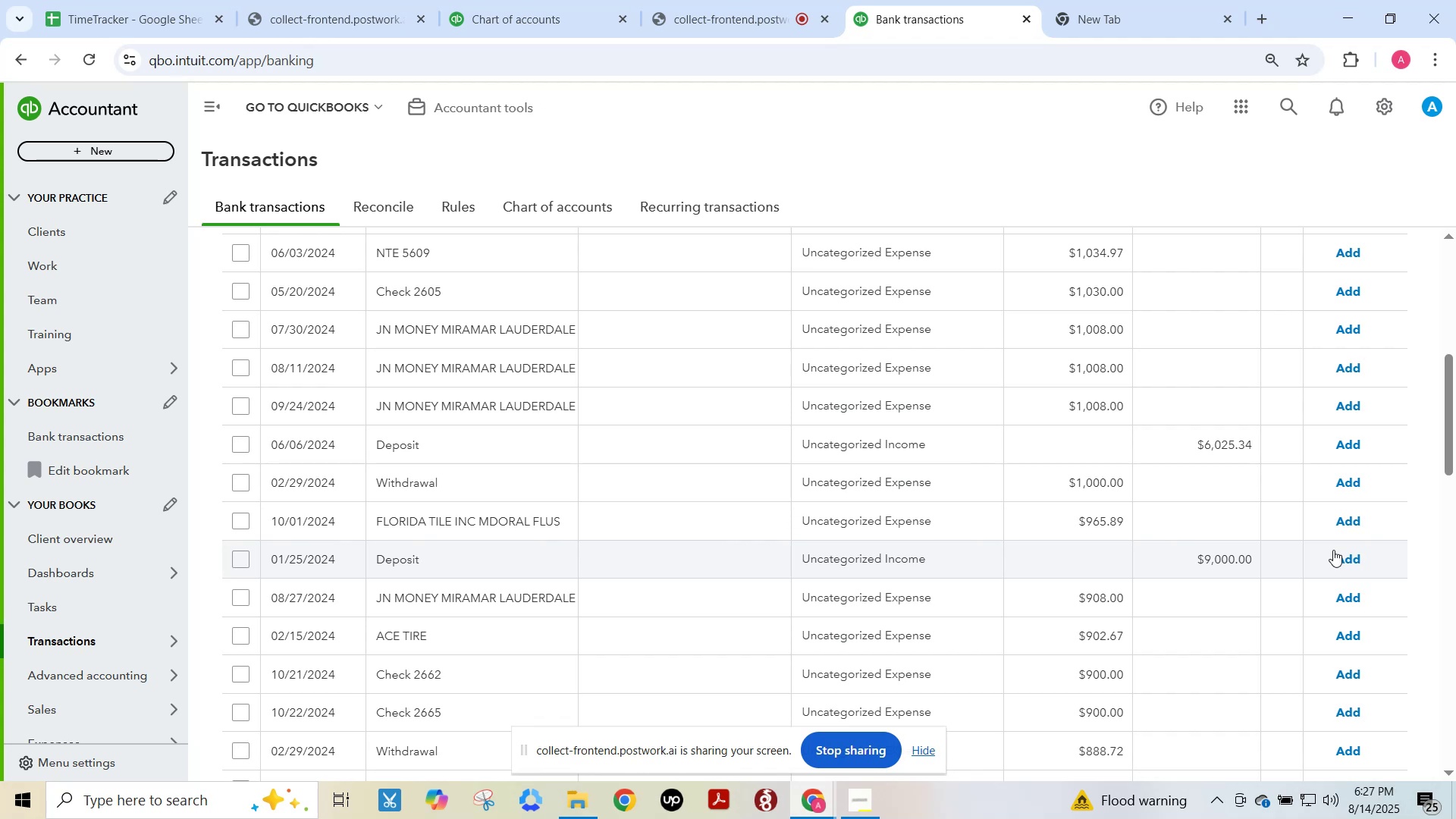 
scroll: coordinate [976, 416], scroll_direction: up, amount: 6.0
 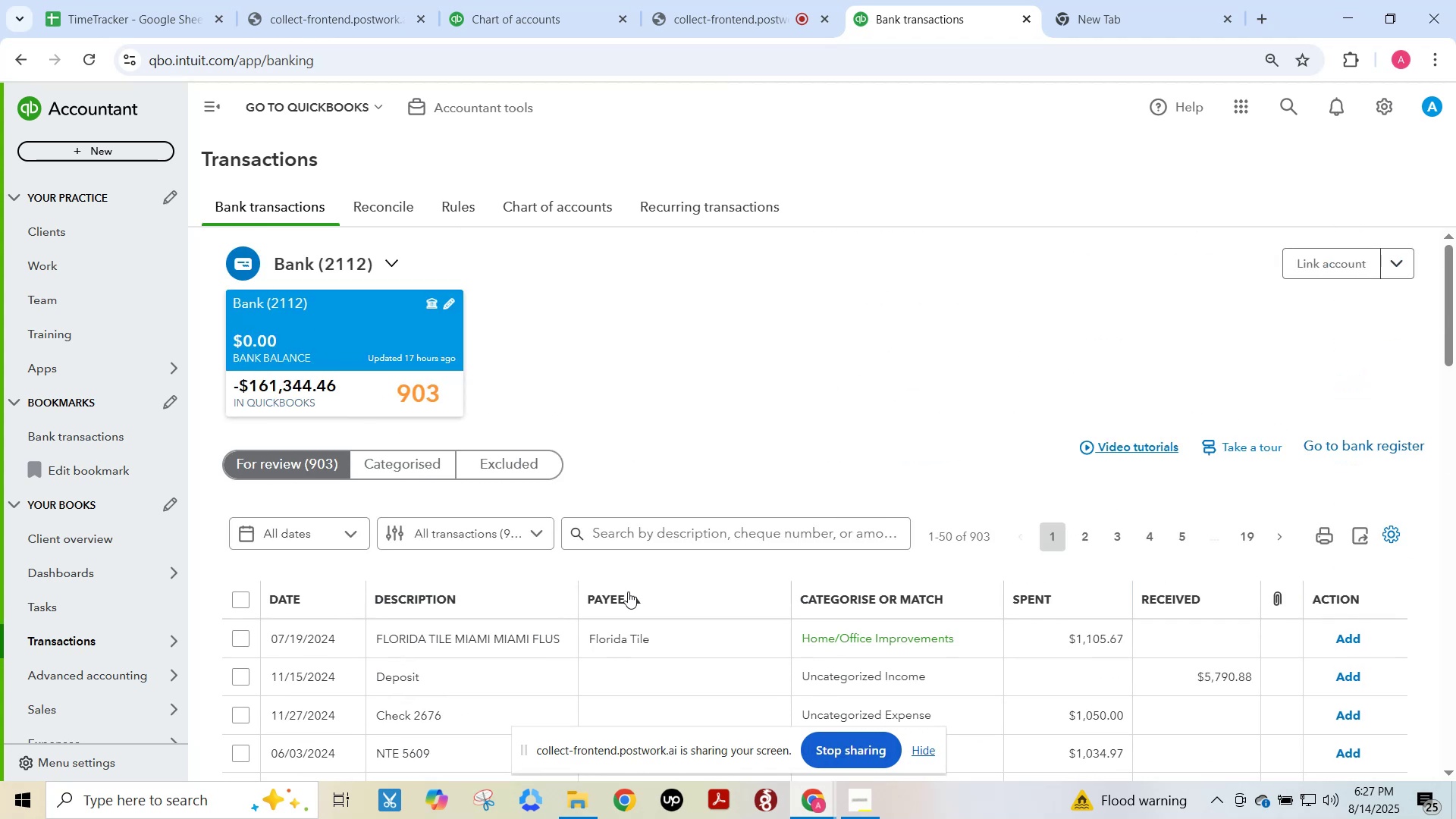 
scroll: coordinate [627, 595], scroll_direction: down, amount: 1.0
 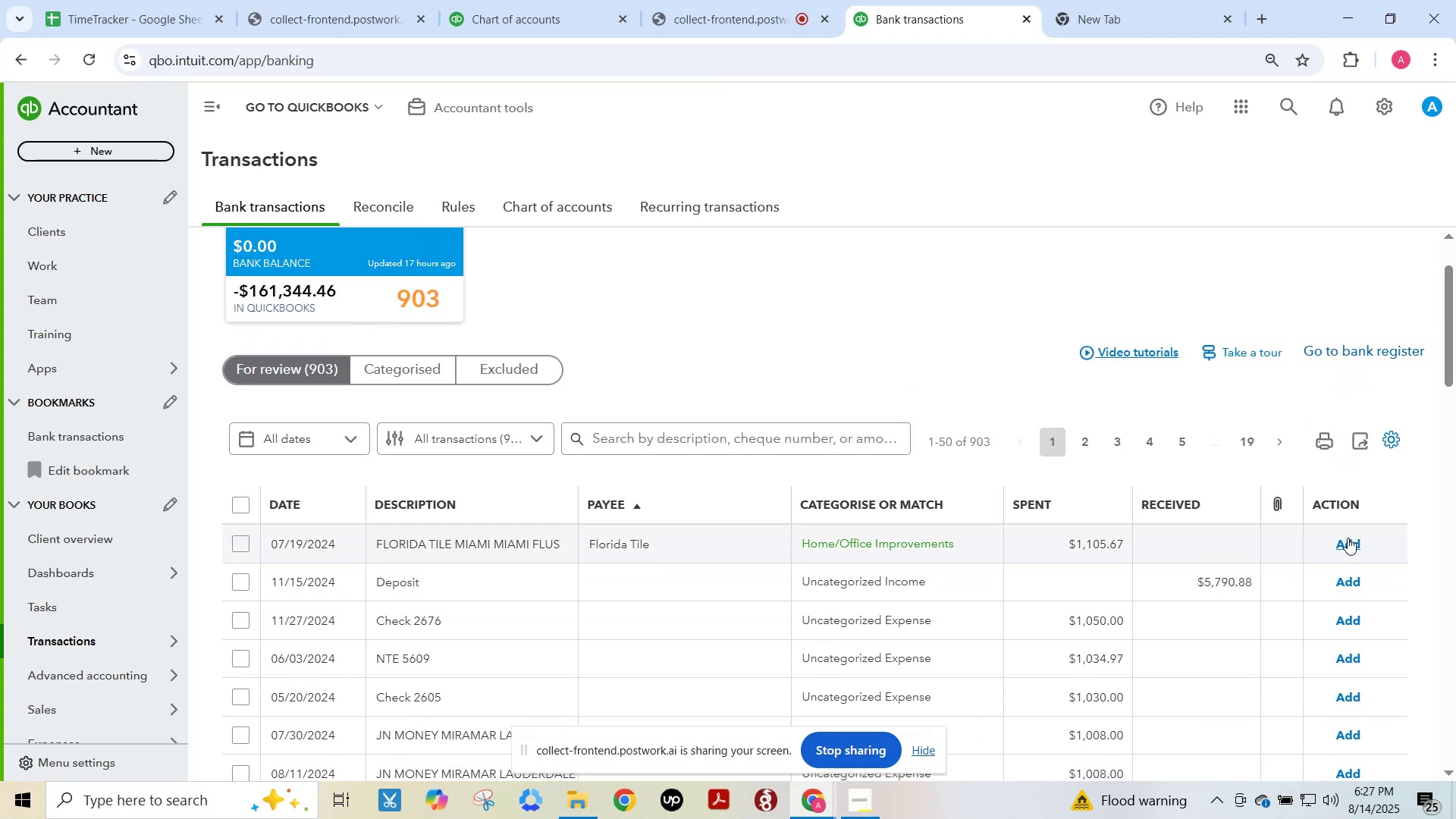 
left_click([1348, 537])
 